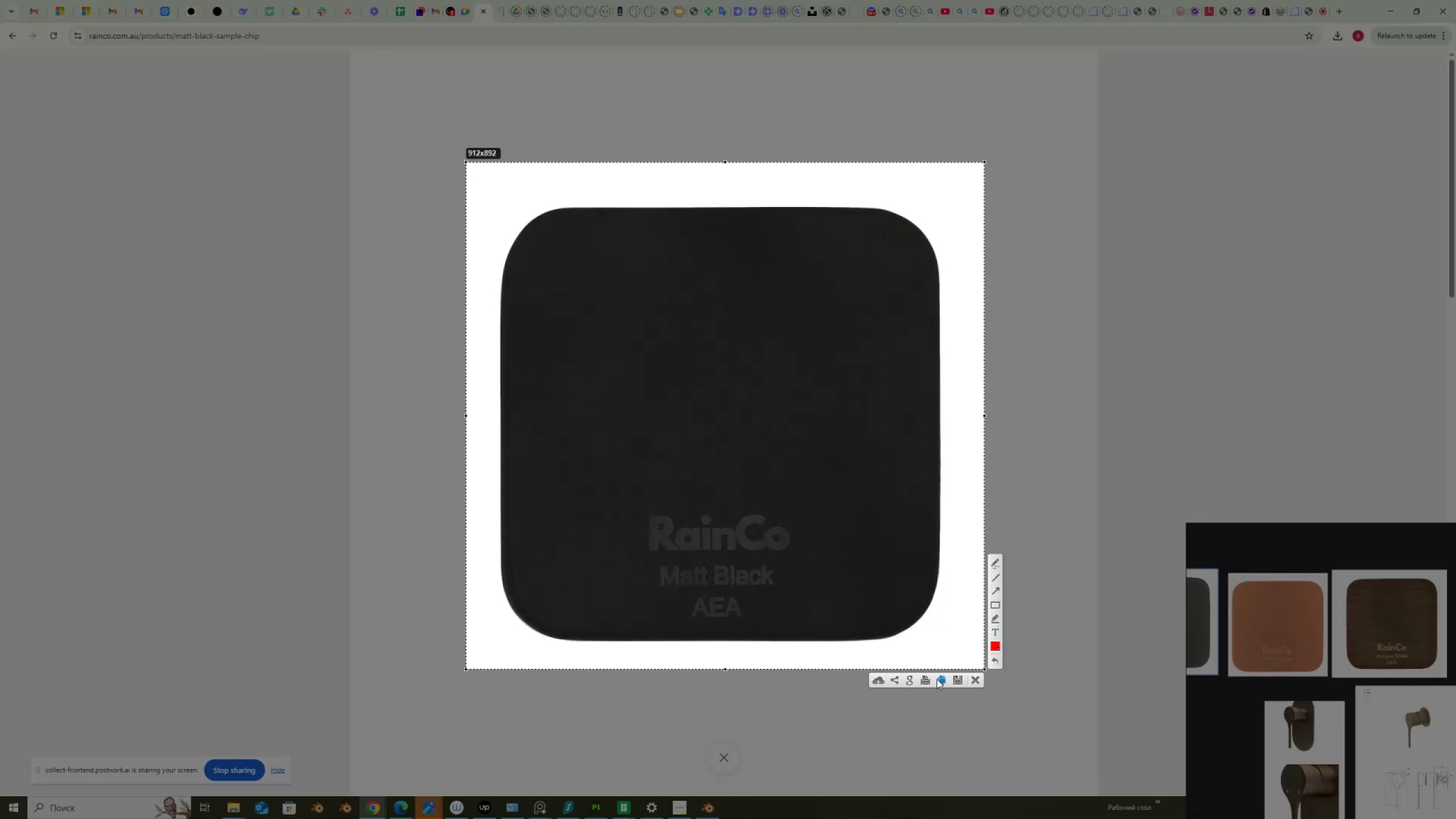 
left_click([939, 680])
 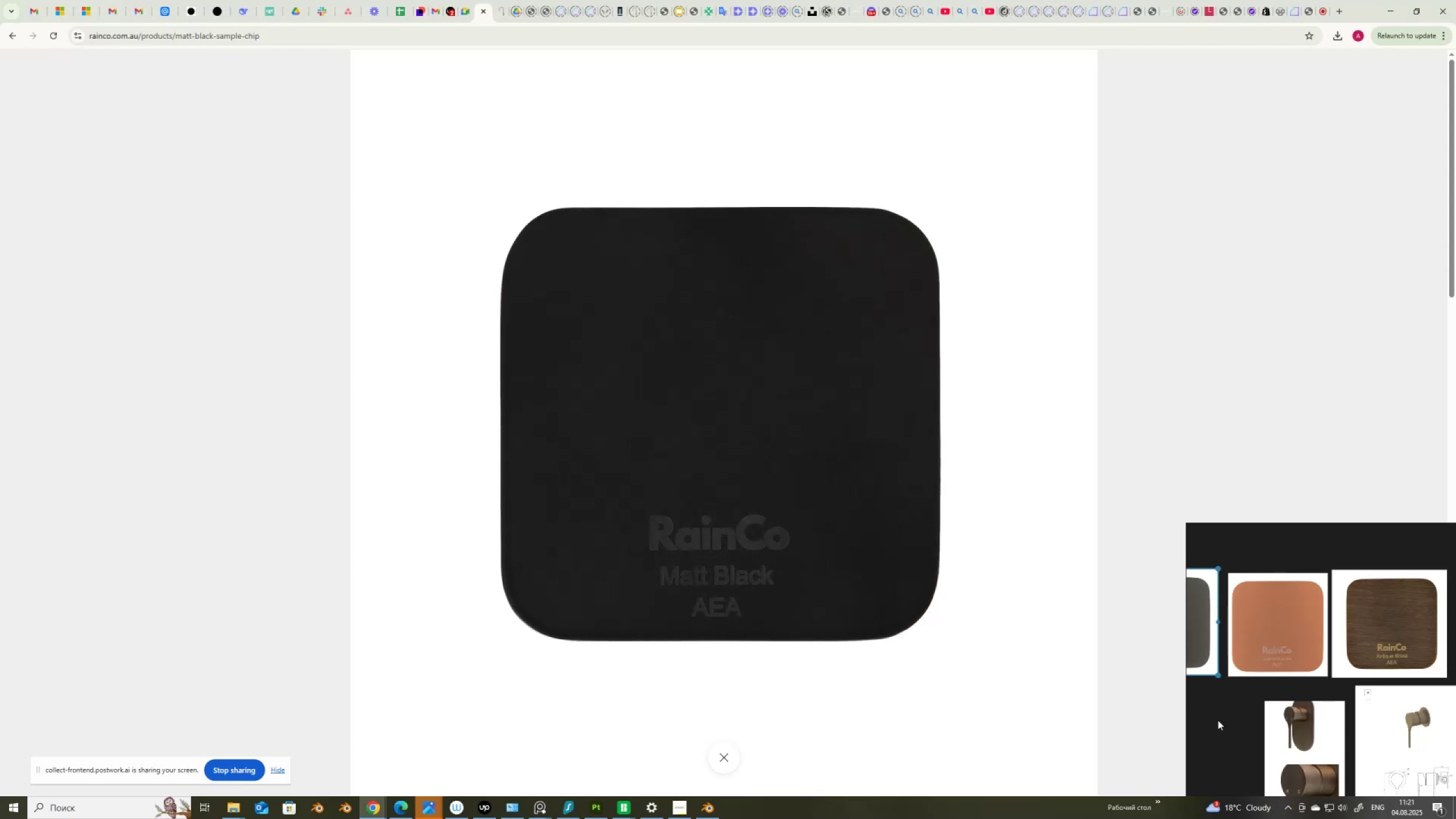 
left_click([1219, 720])
 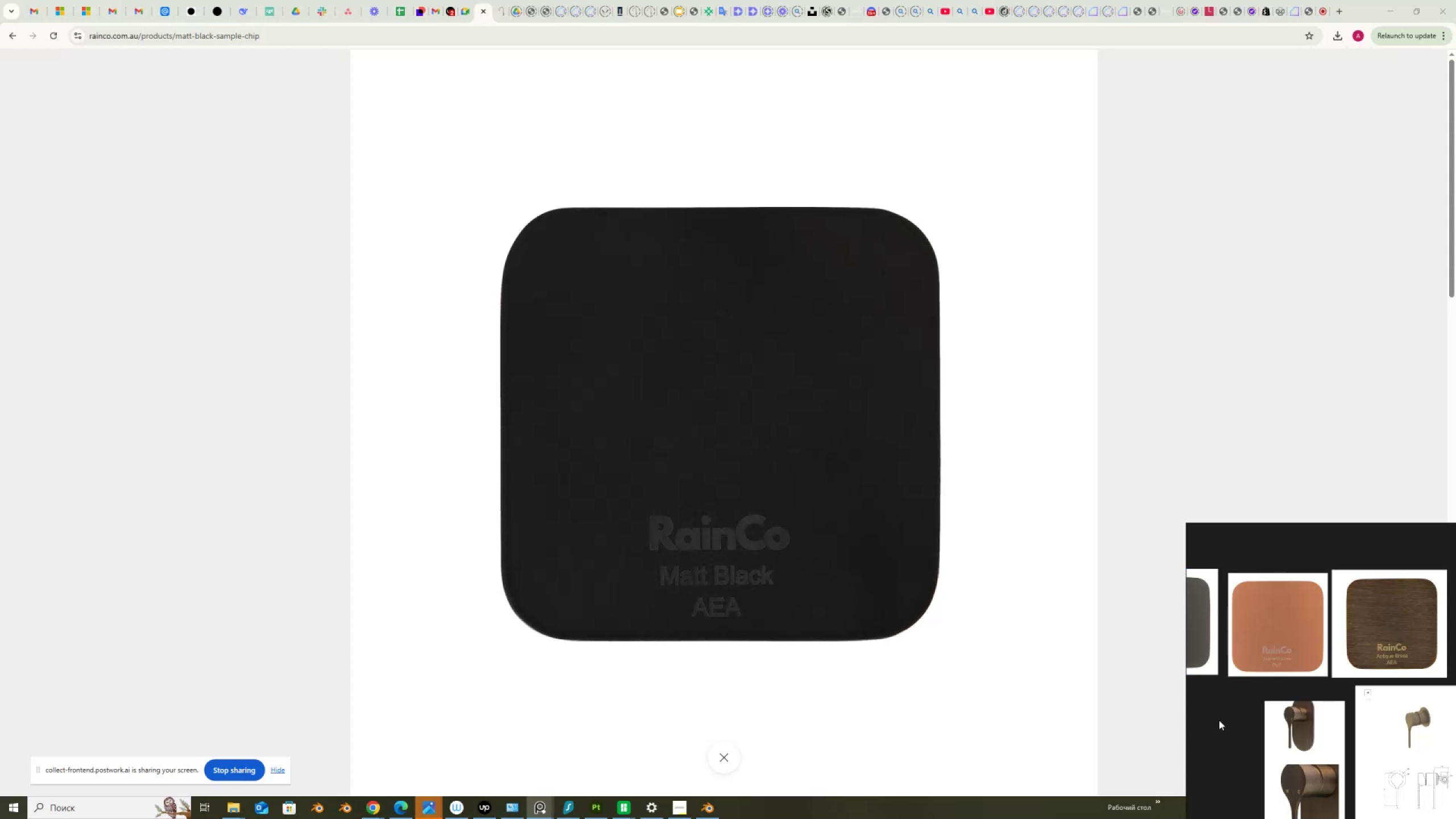 
key(Control+ControlLeft)
 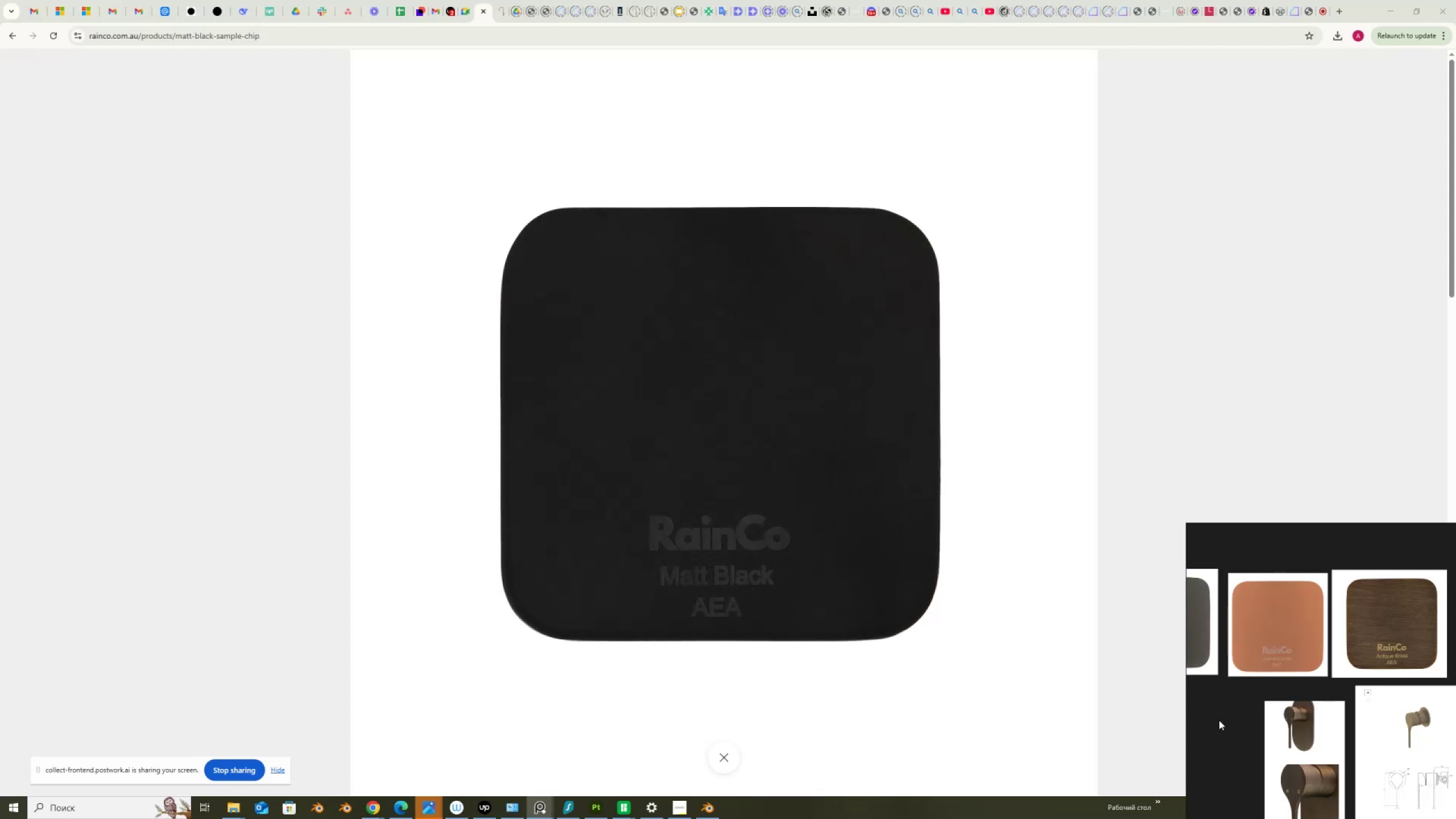 
key(Control+V)
 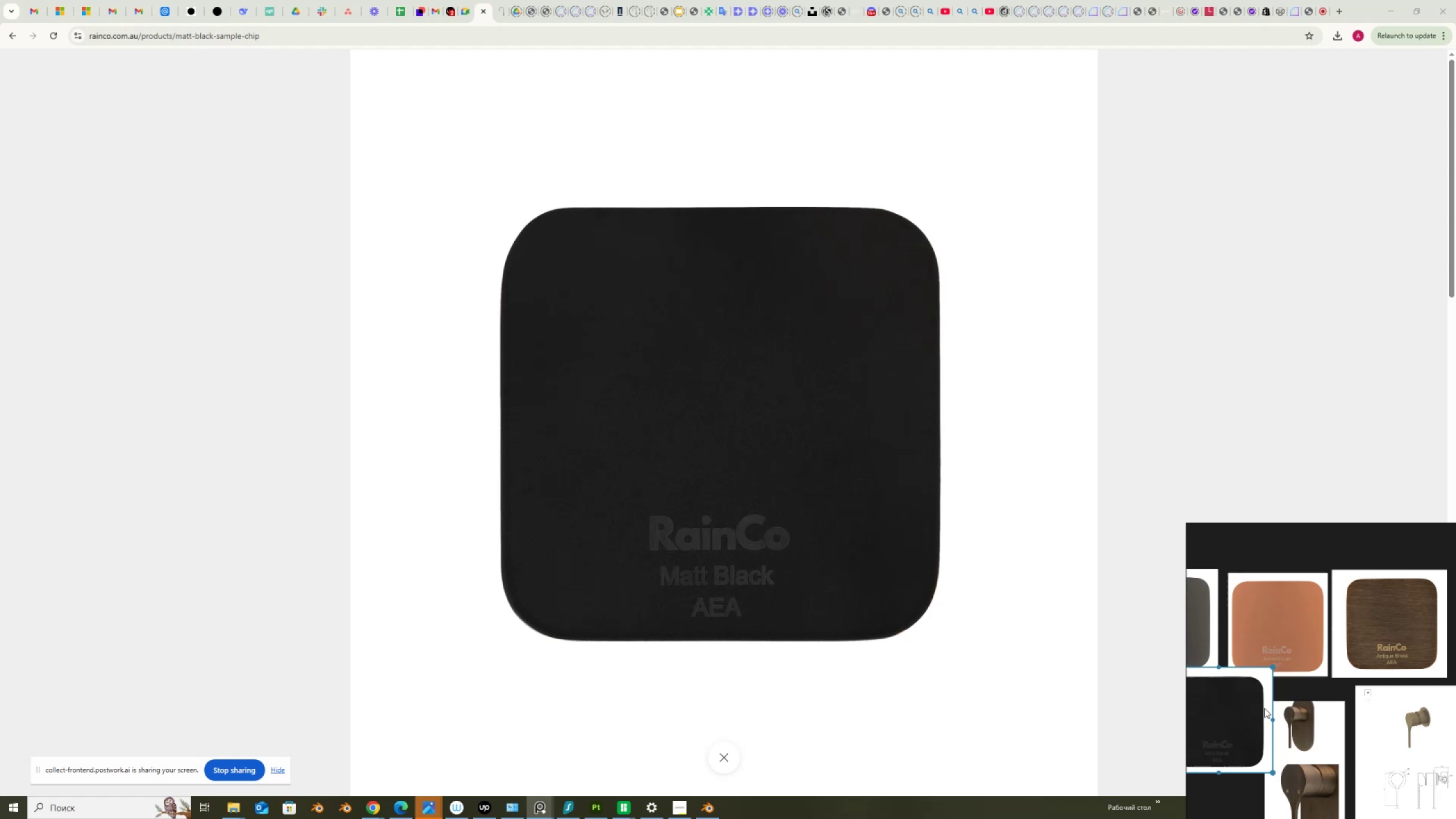 
scroll: coordinate [1264, 708], scroll_direction: down, amount: 3.0
 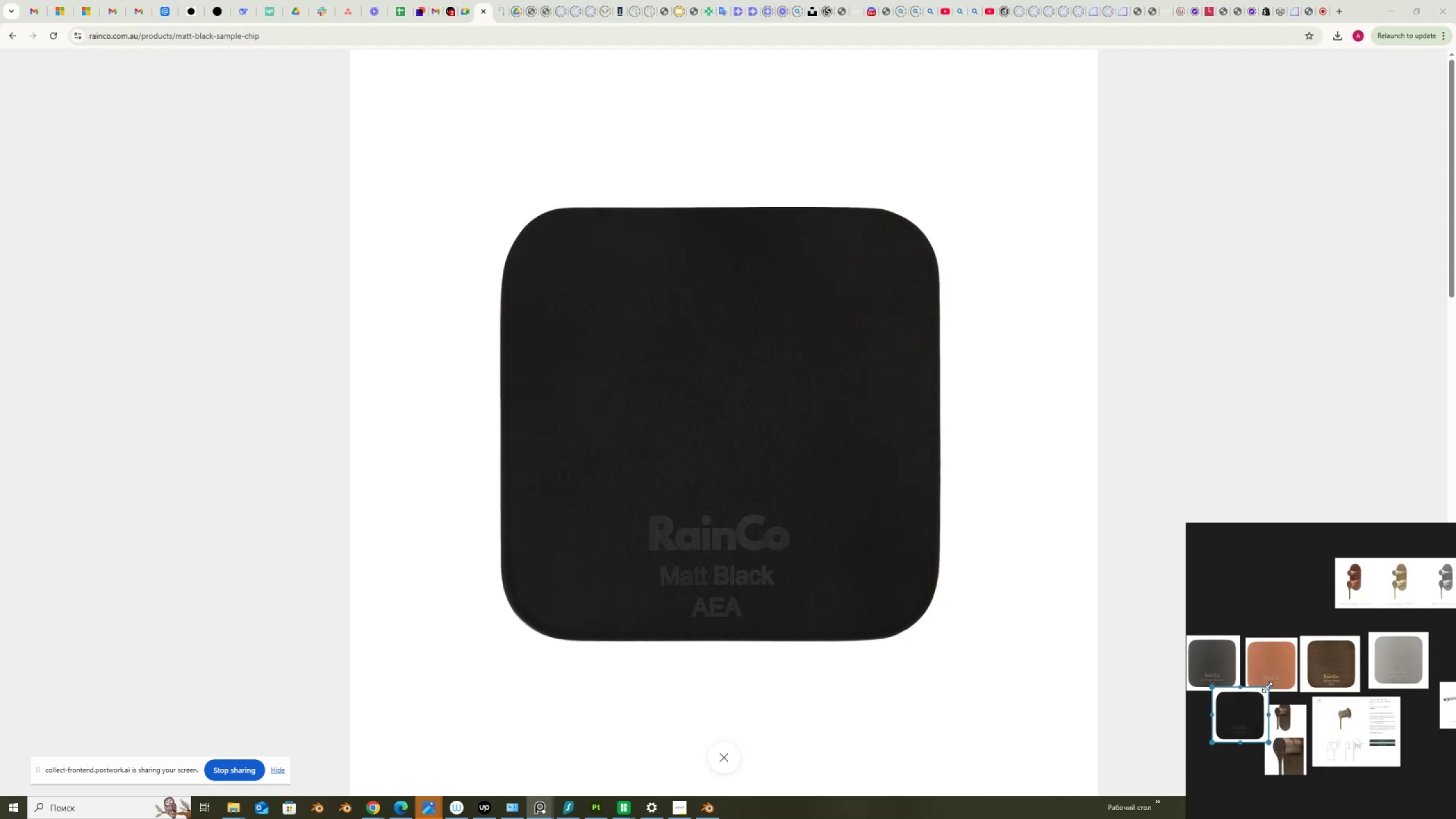 
left_click_drag(start_coordinate=[1268, 687], to_coordinate=[1231, 724])
 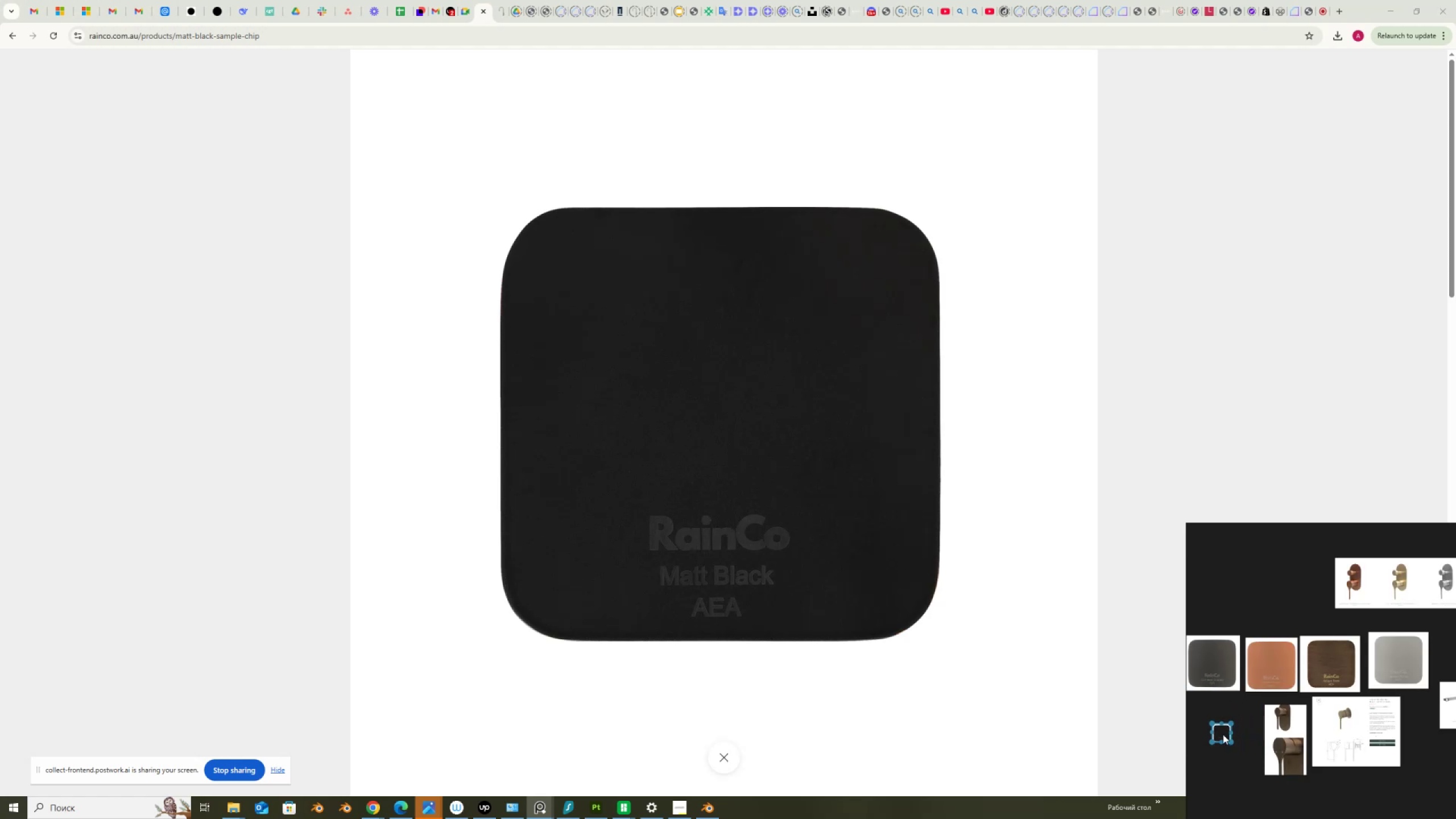 
left_click_drag(start_coordinate=[1223, 735], to_coordinate=[1202, 713])
 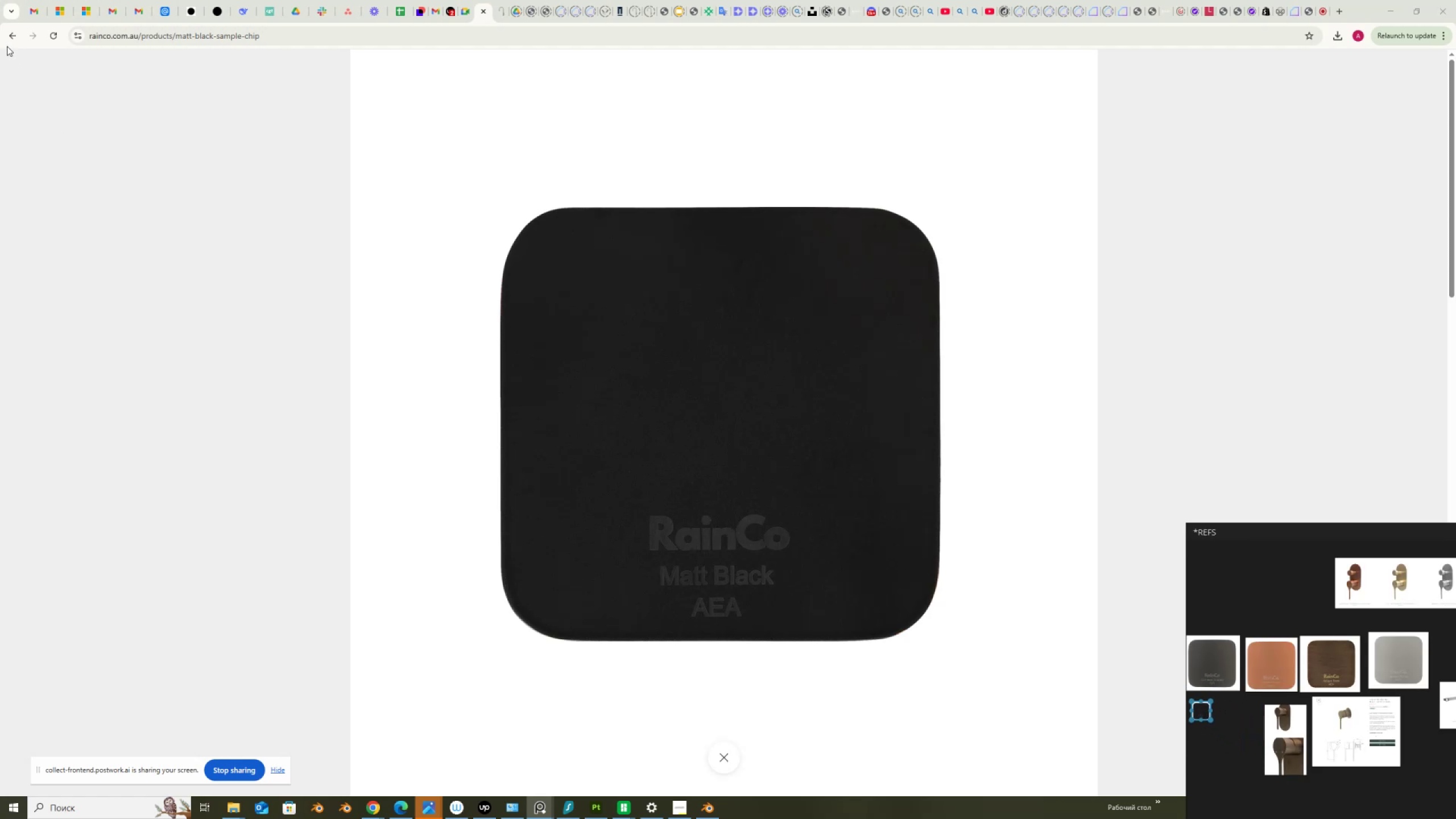 
left_click([16, 32])
 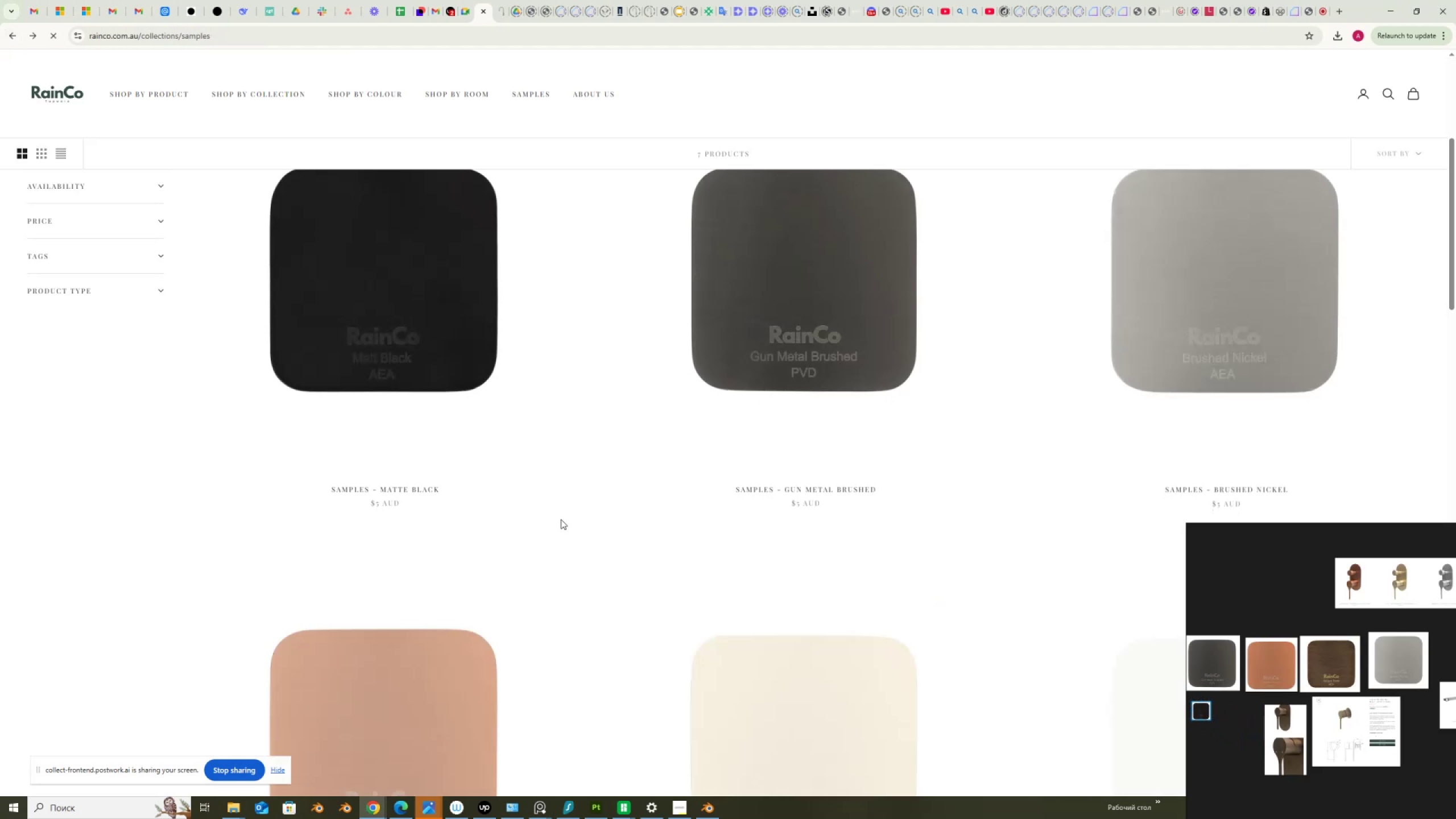 
scroll: coordinate [599, 536], scroll_direction: down, amount: 3.0
 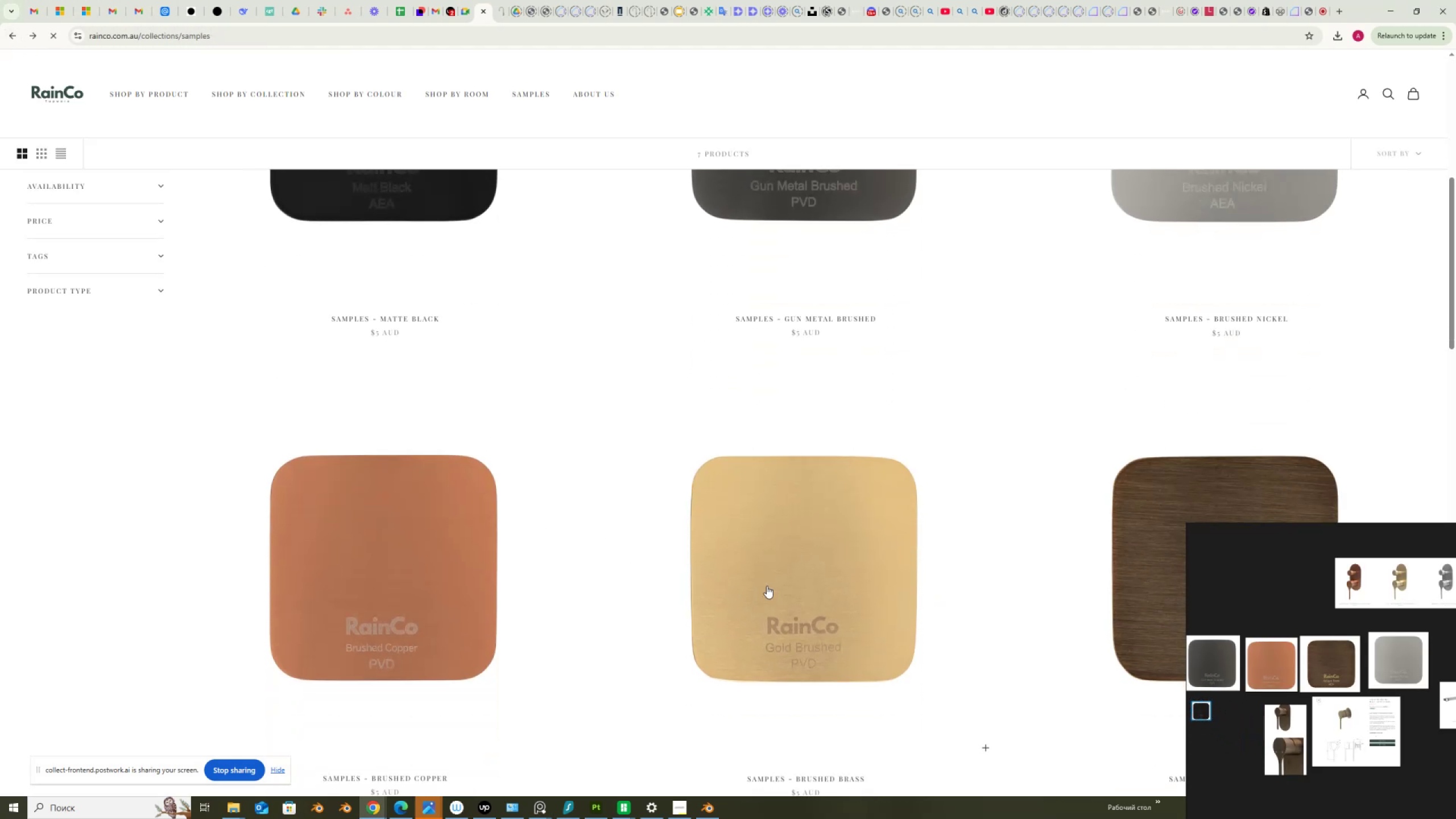 
left_click([771, 584])
 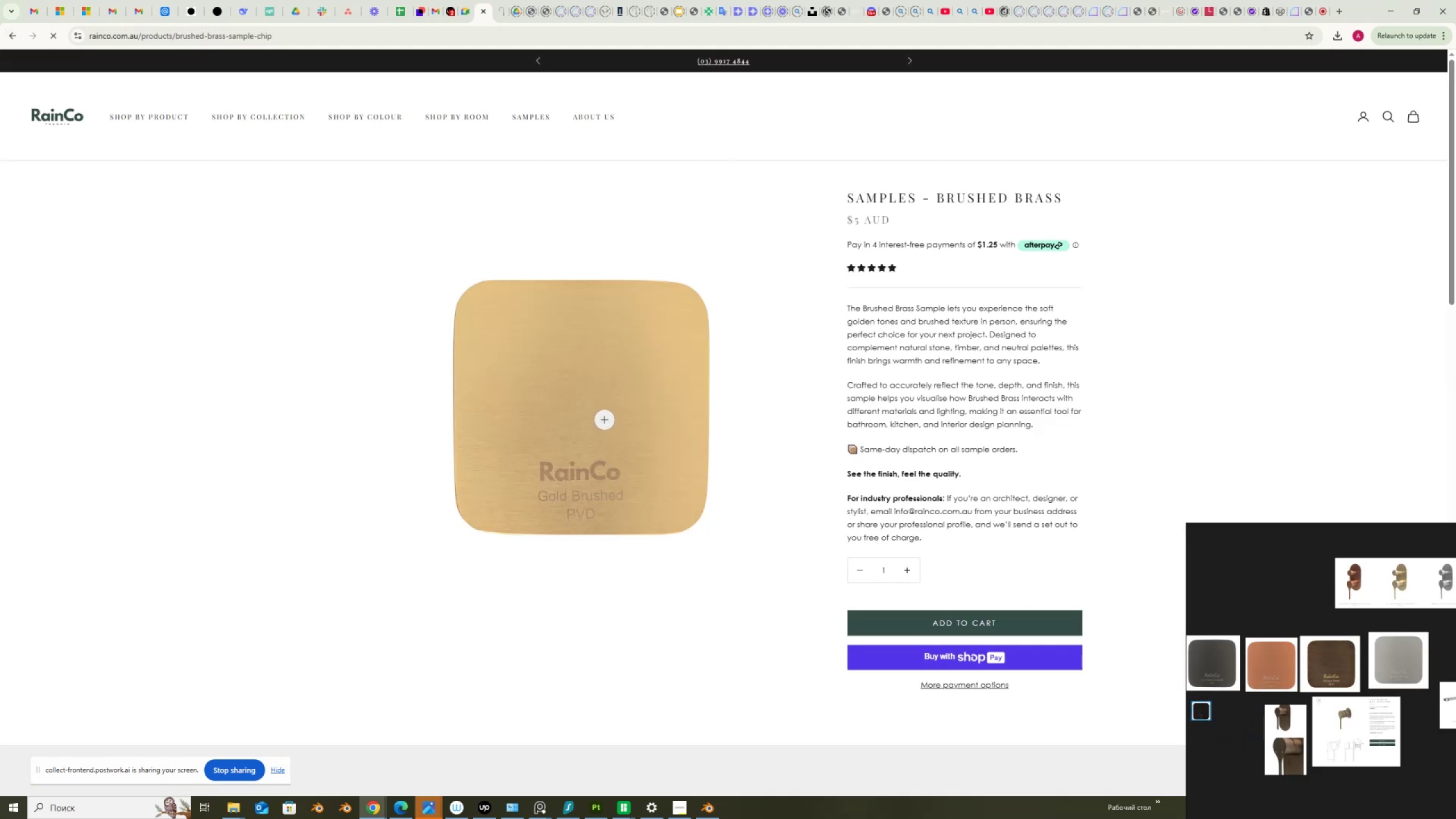 
left_click([605, 420])
 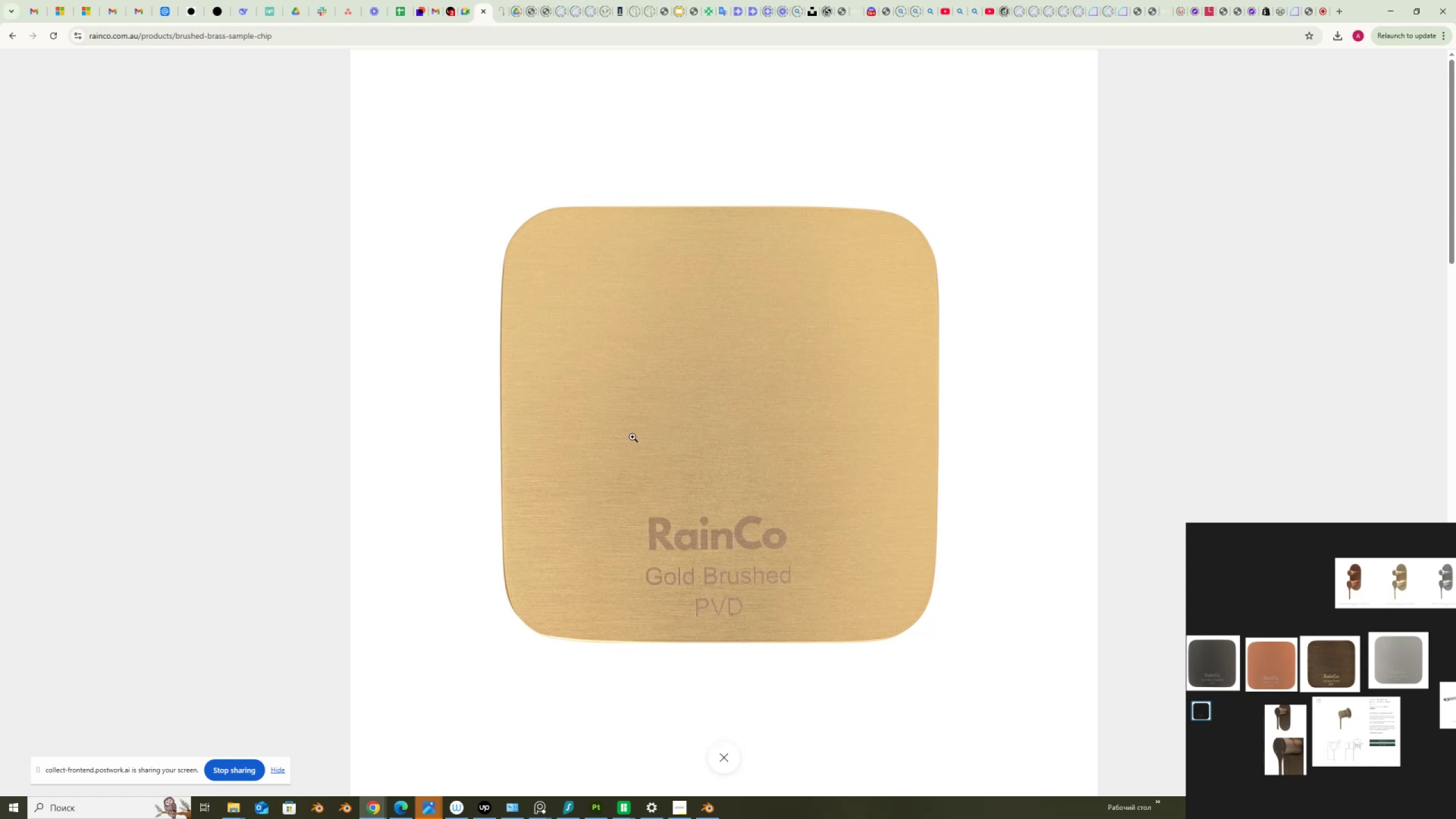 
key(PrintScreen)
 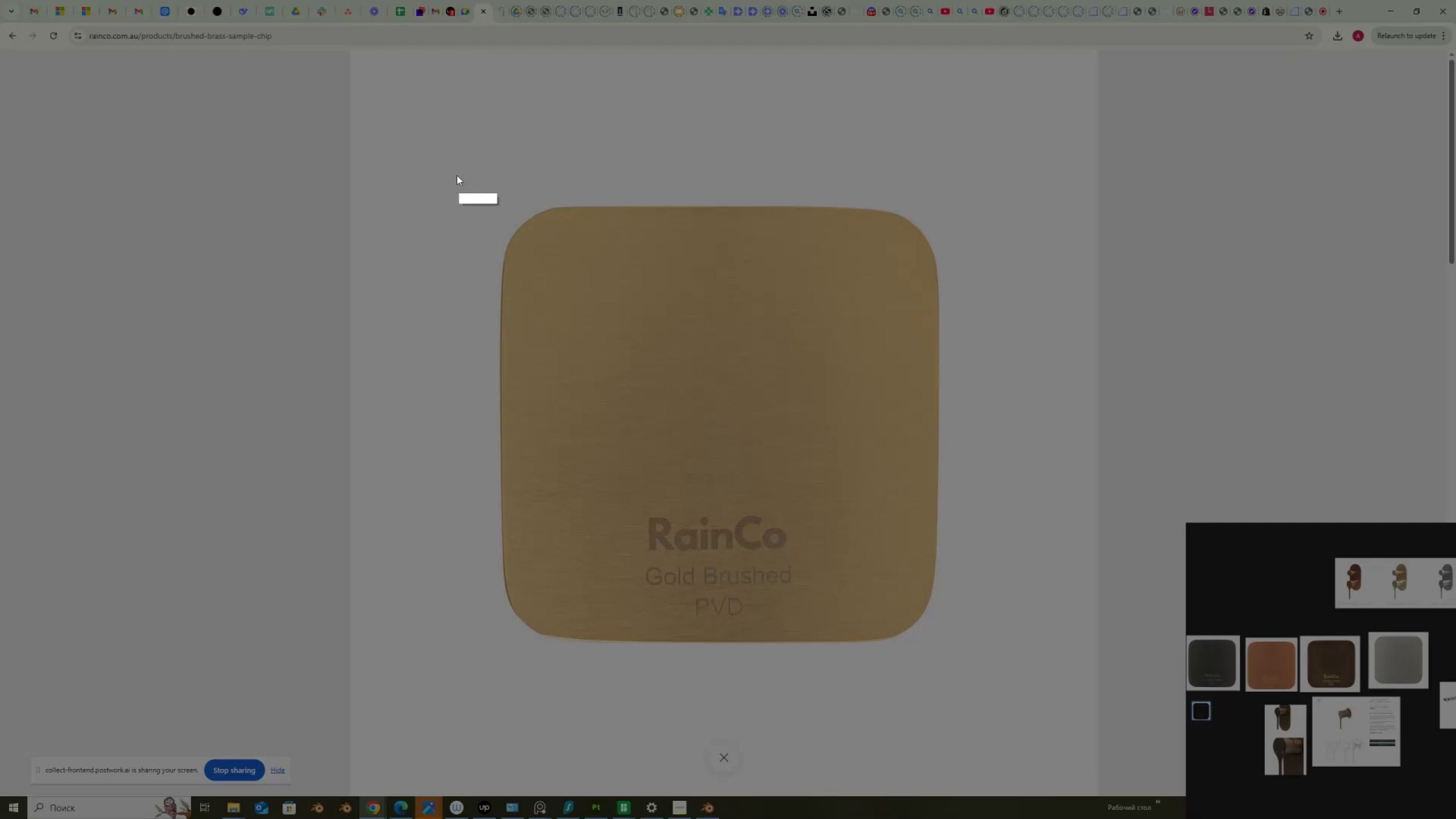 
left_click_drag(start_coordinate=[450, 176], to_coordinate=[979, 677])
 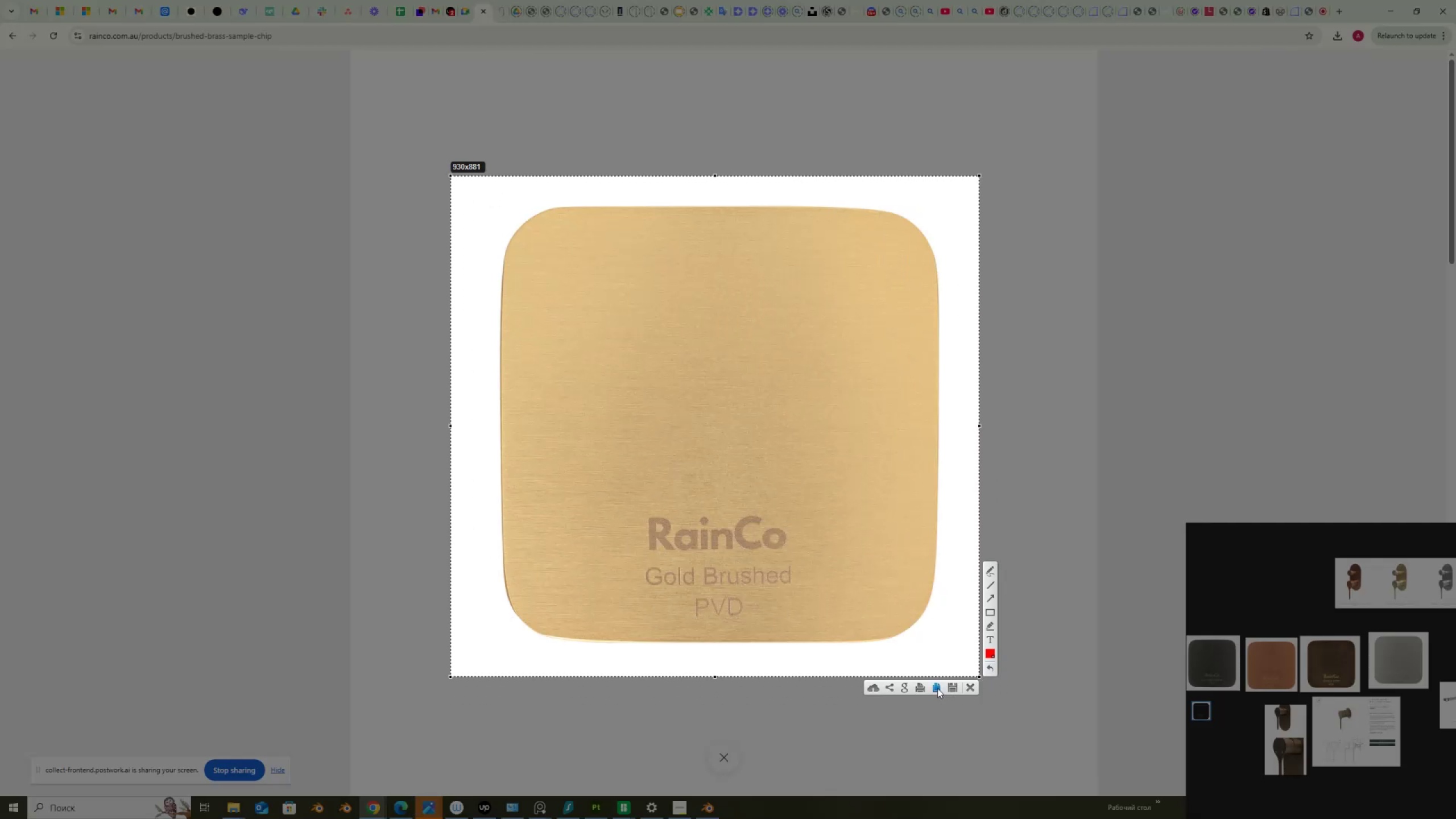 
left_click([937, 688])
 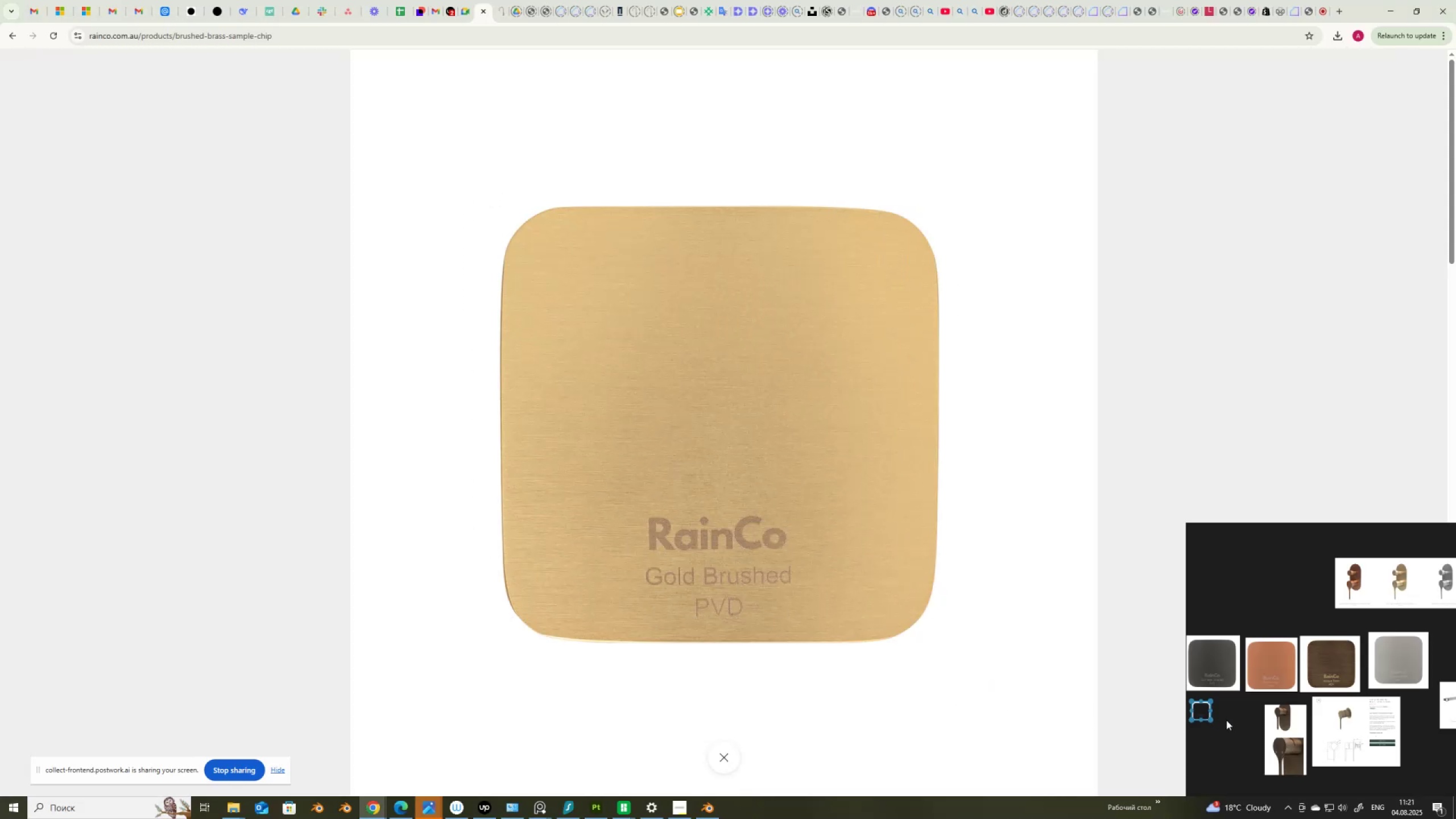 
left_click([1231, 721])
 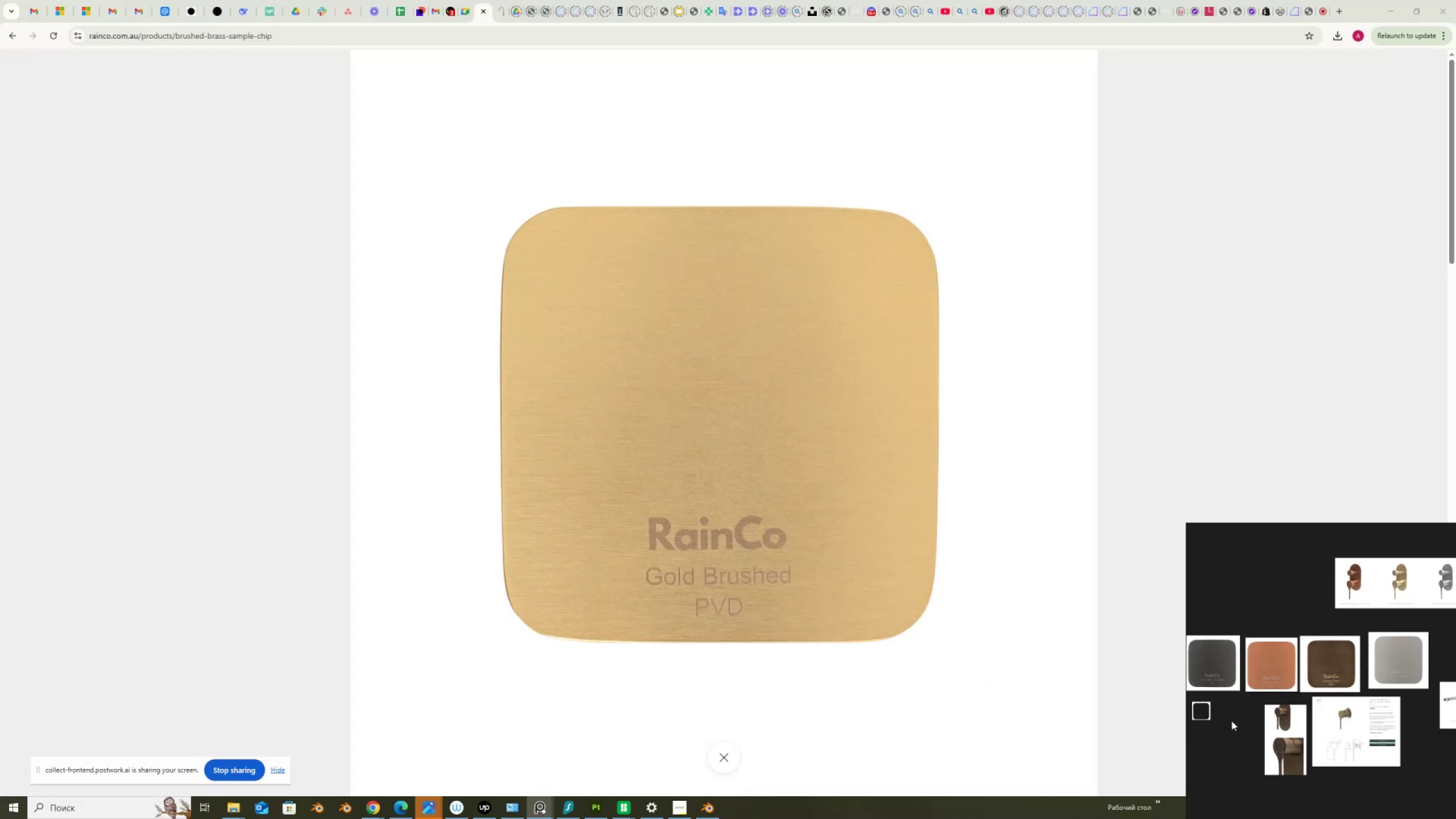 
key(Control+V)
 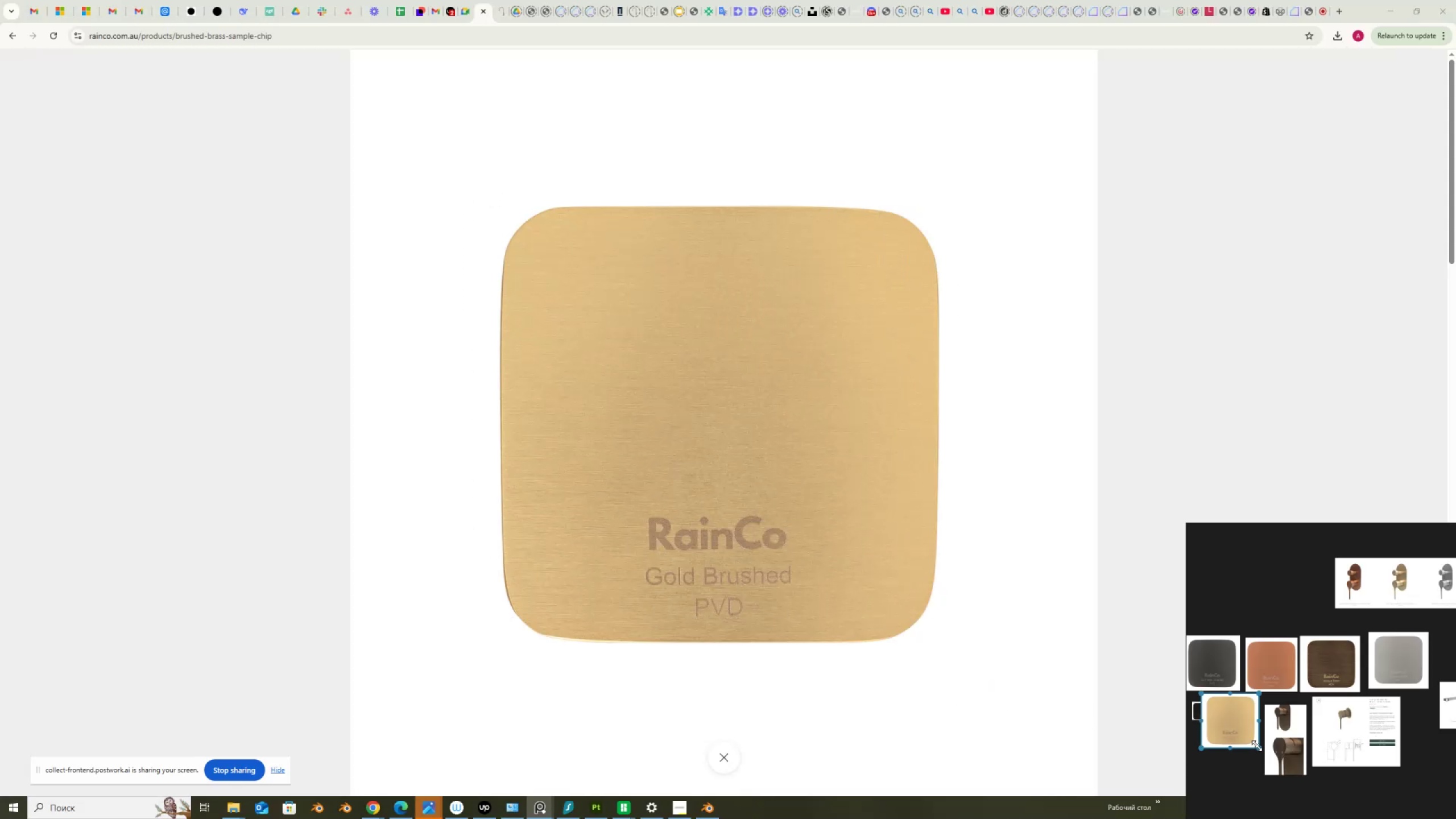 
left_click_drag(start_coordinate=[1258, 746], to_coordinate=[1217, 711])
 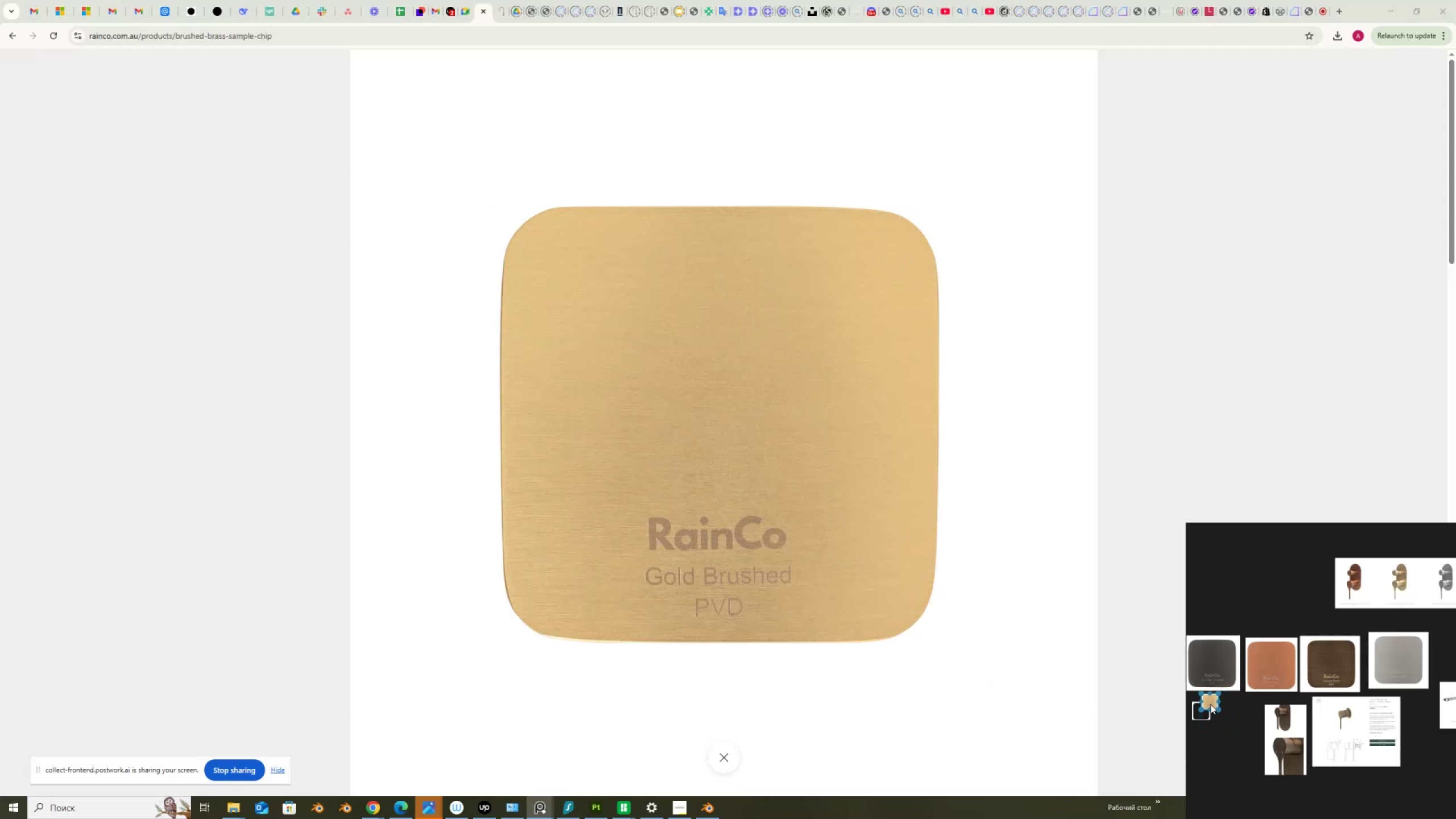 
left_click_drag(start_coordinate=[1209, 702], to_coordinate=[1224, 712])
 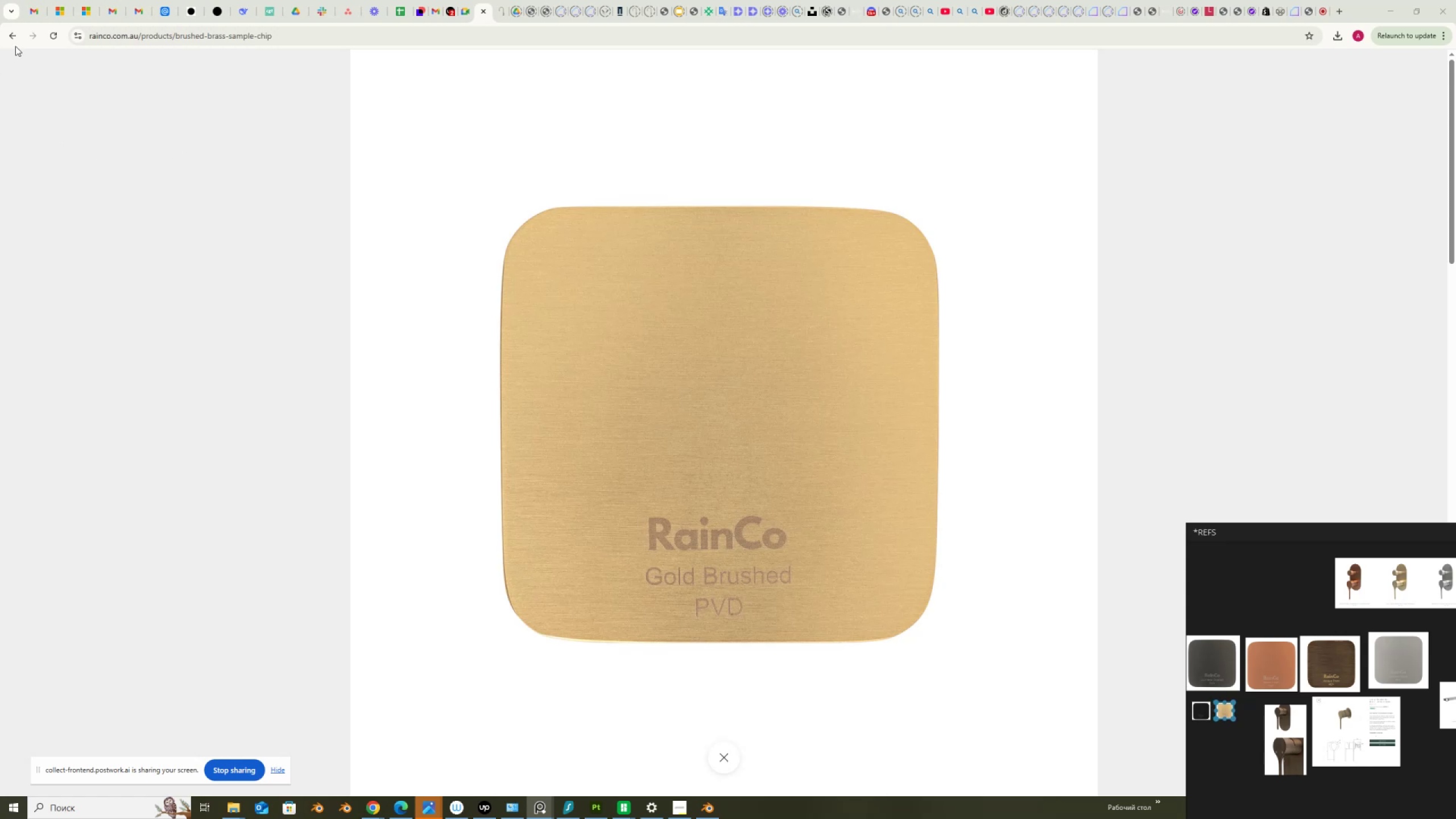 
left_click([14, 39])
 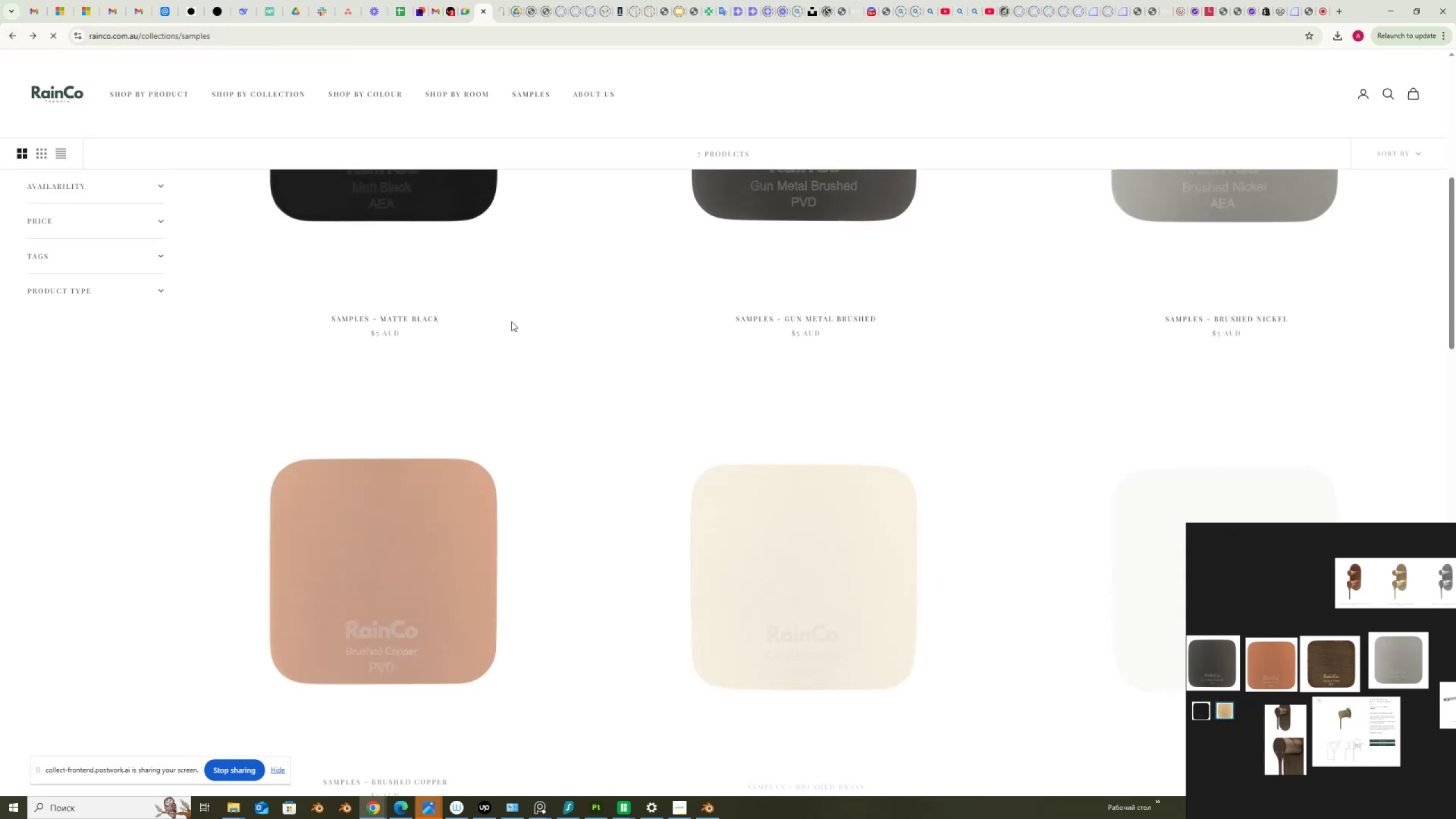 
scroll: coordinate [535, 432], scroll_direction: up, amount: 16.0
 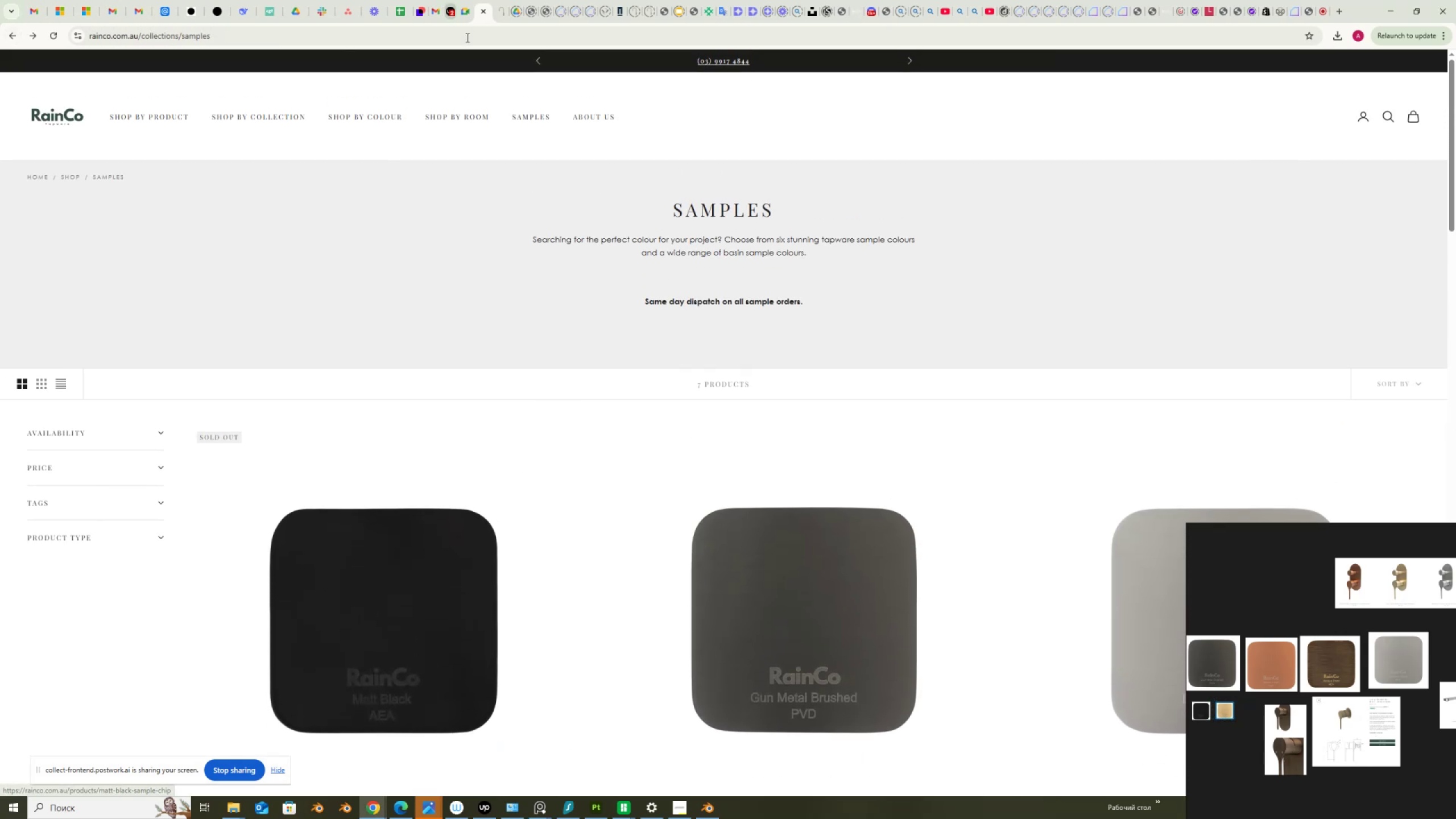 
mouse_move([478, 124])
 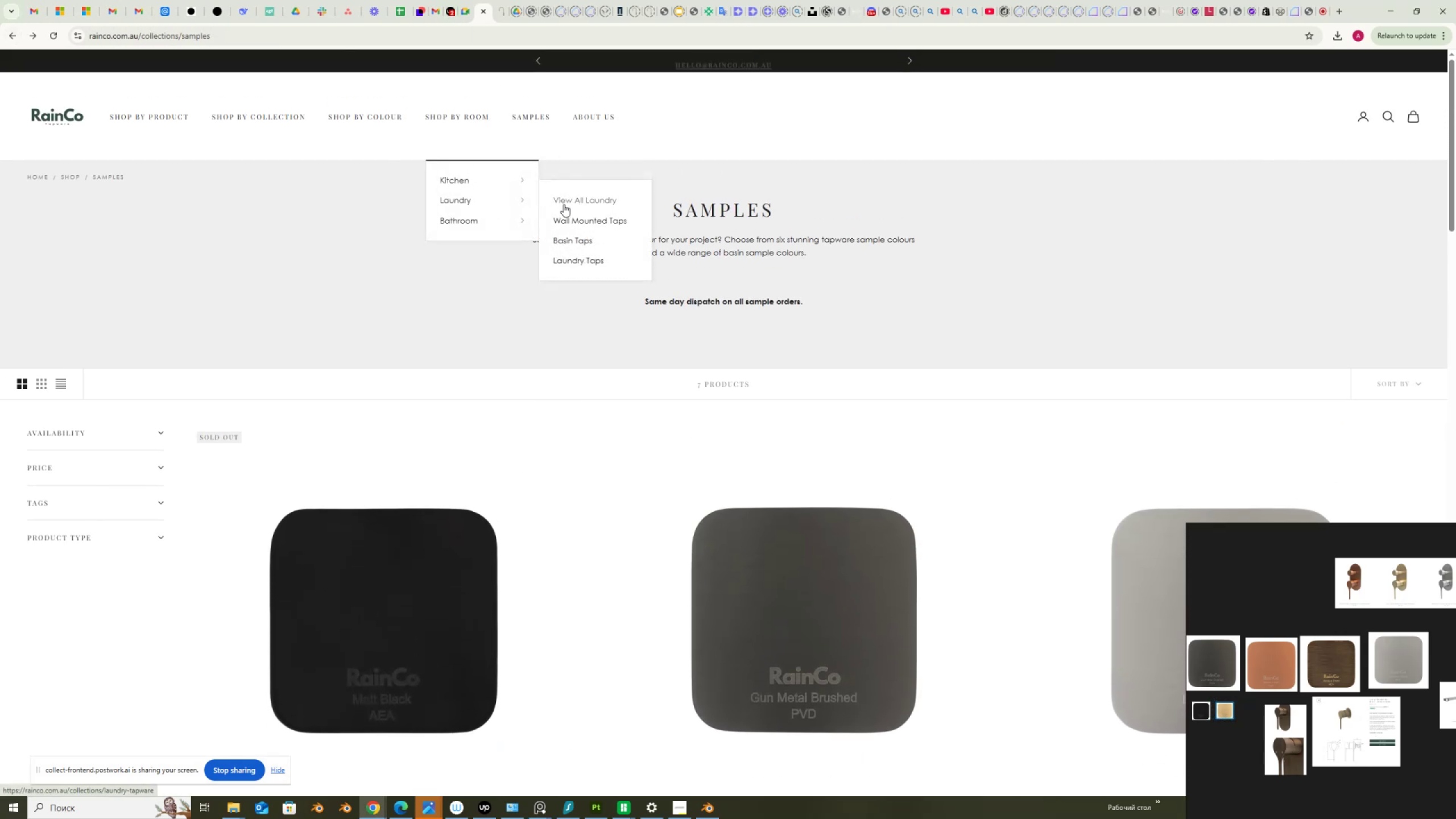 
left_click([565, 198])
 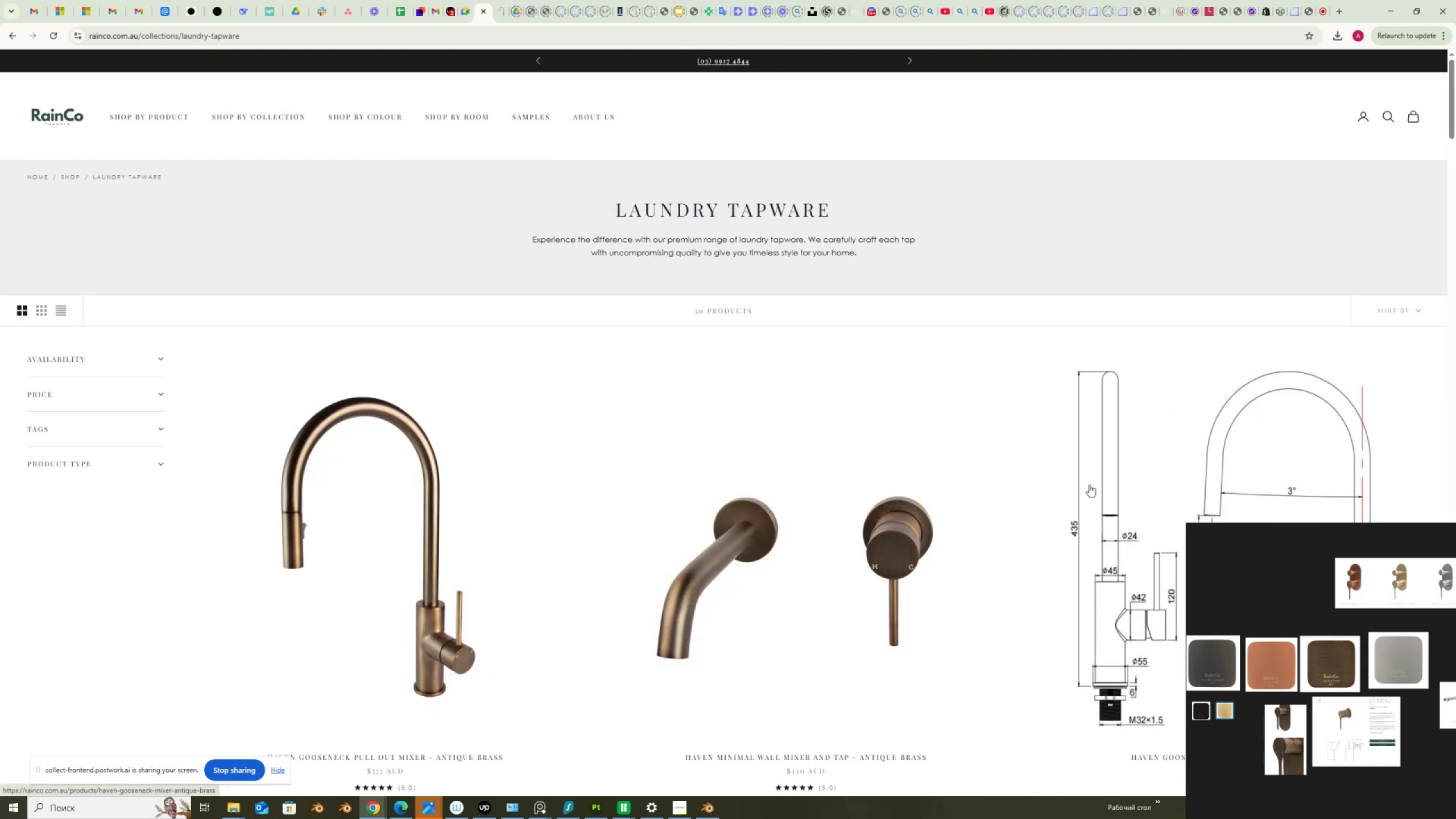 
wait(5.16)
 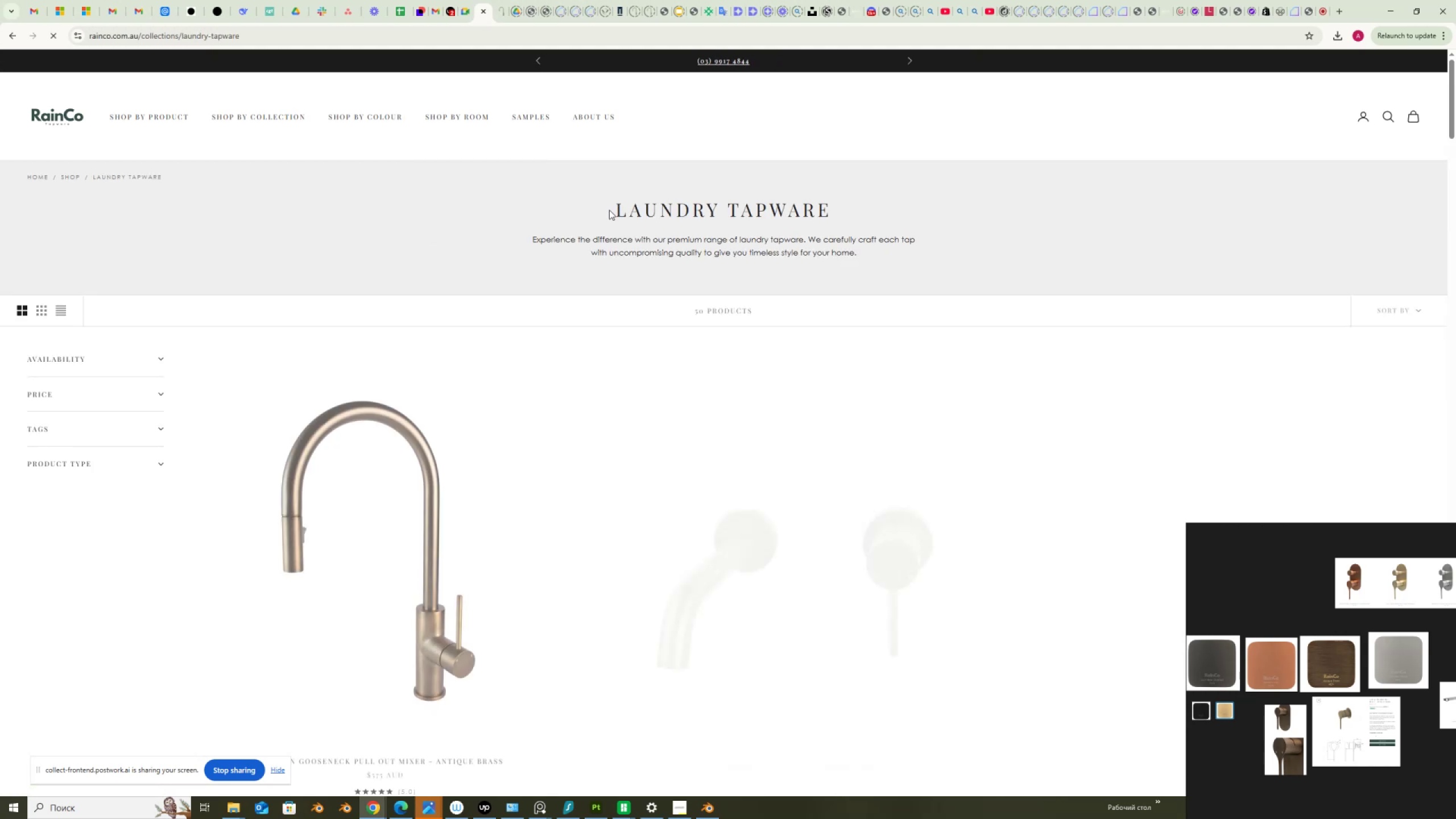 
scroll: coordinate [143, 541], scroll_direction: down, amount: 6.0
 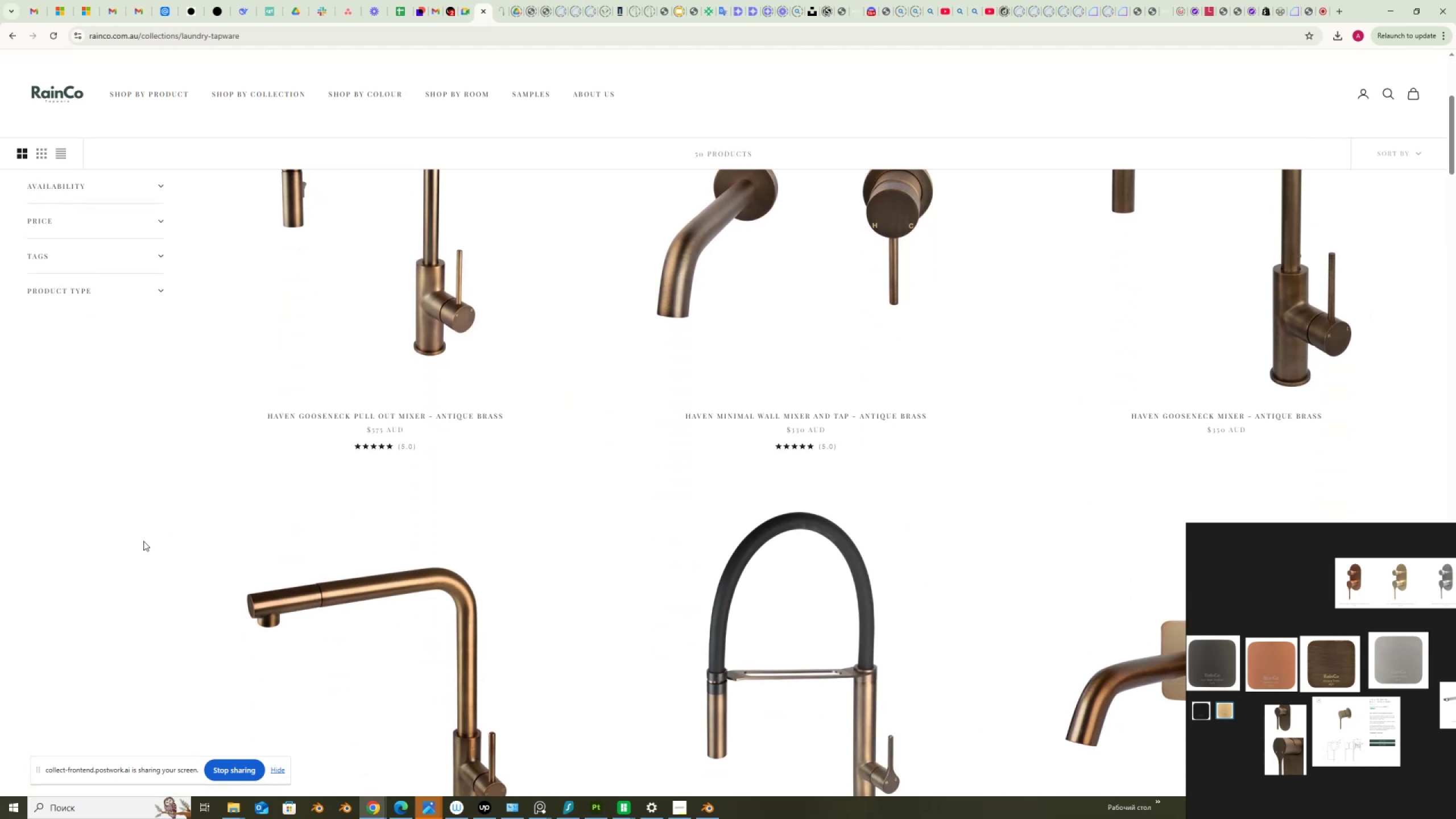 
scroll: coordinate [143, 541], scroll_direction: up, amount: 2.0
 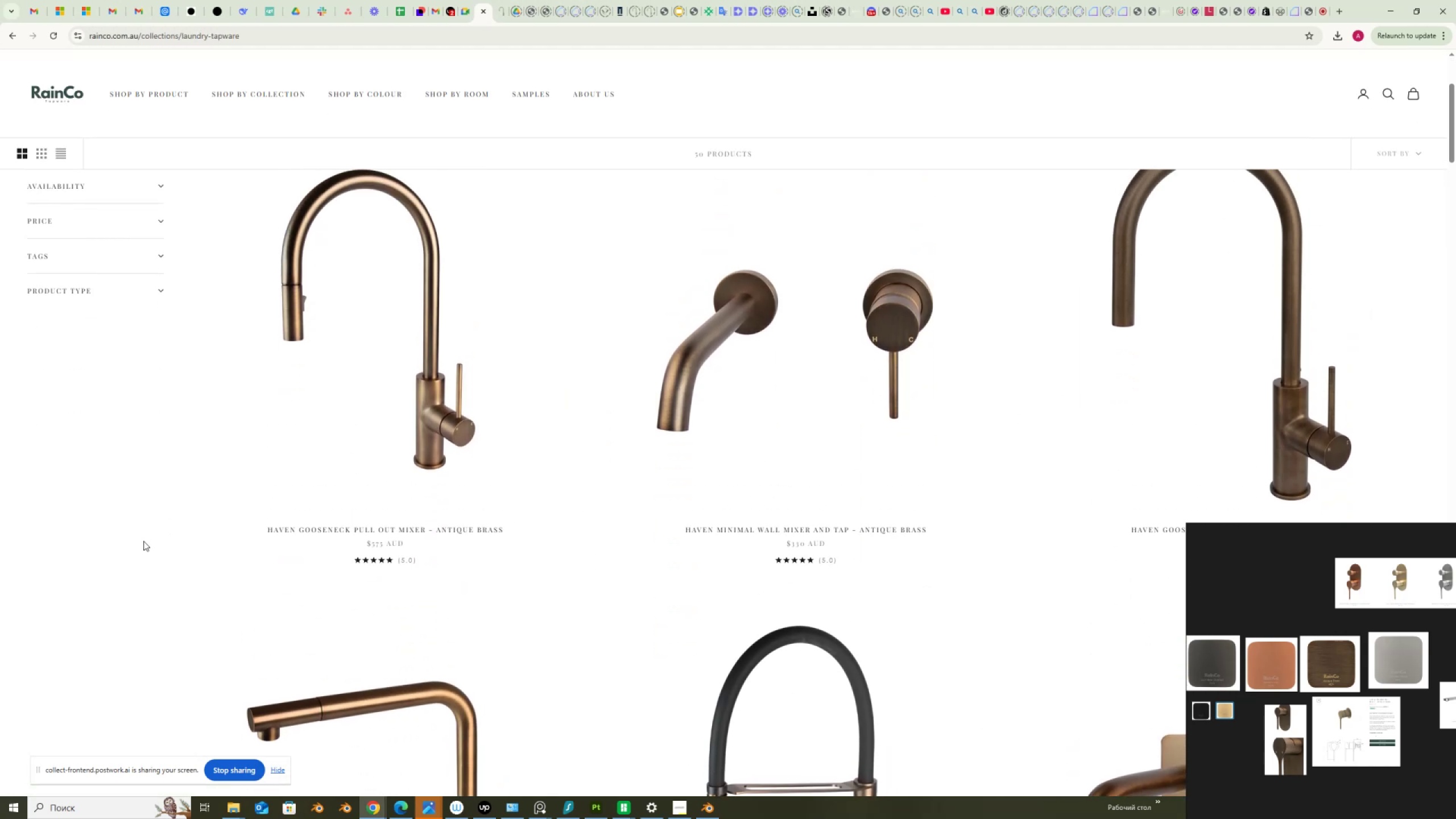 
scroll: coordinate [143, 541], scroll_direction: down, amount: 16.0
 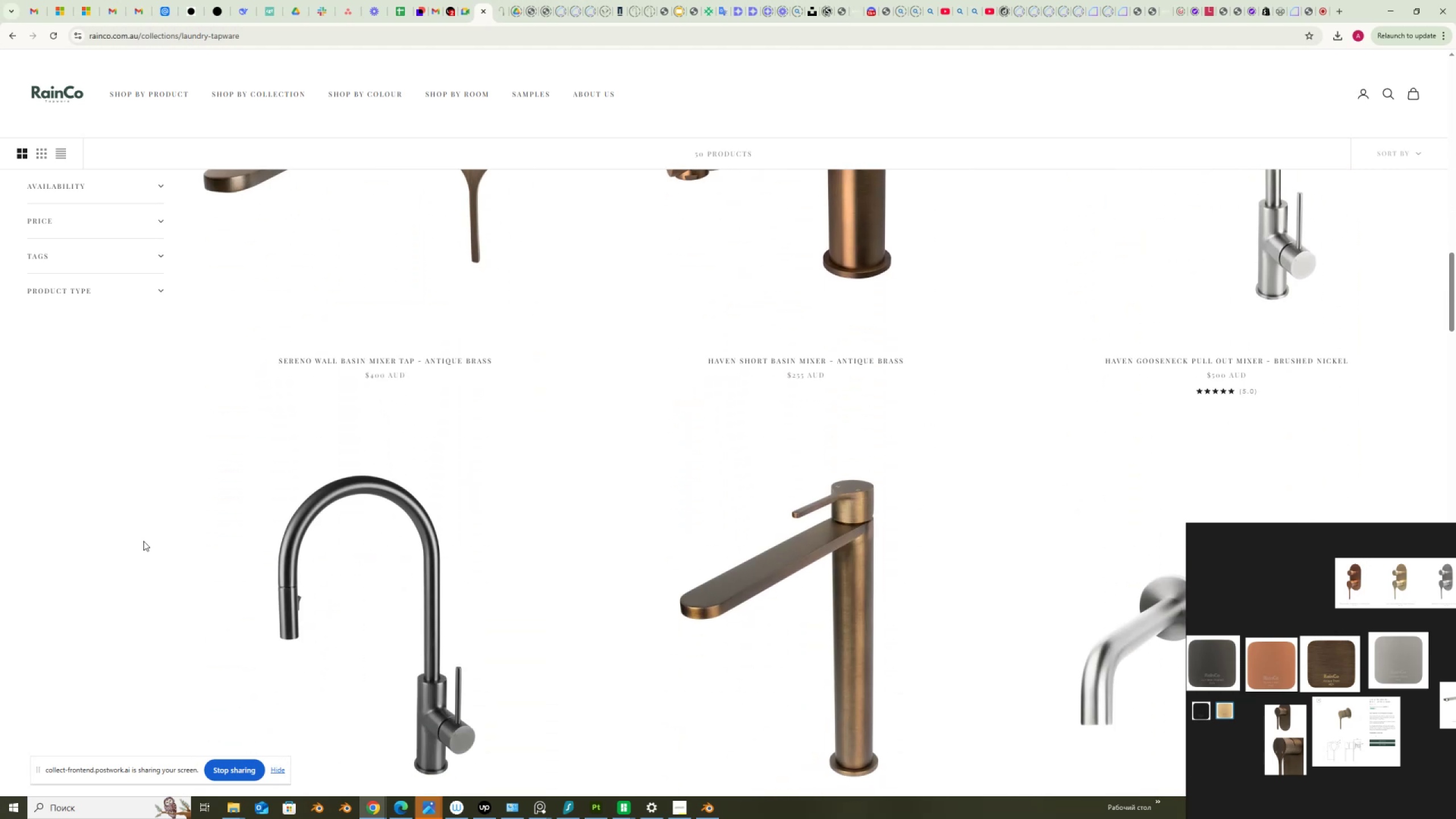 
scroll: coordinate [143, 541], scroll_direction: up, amount: 3.0
 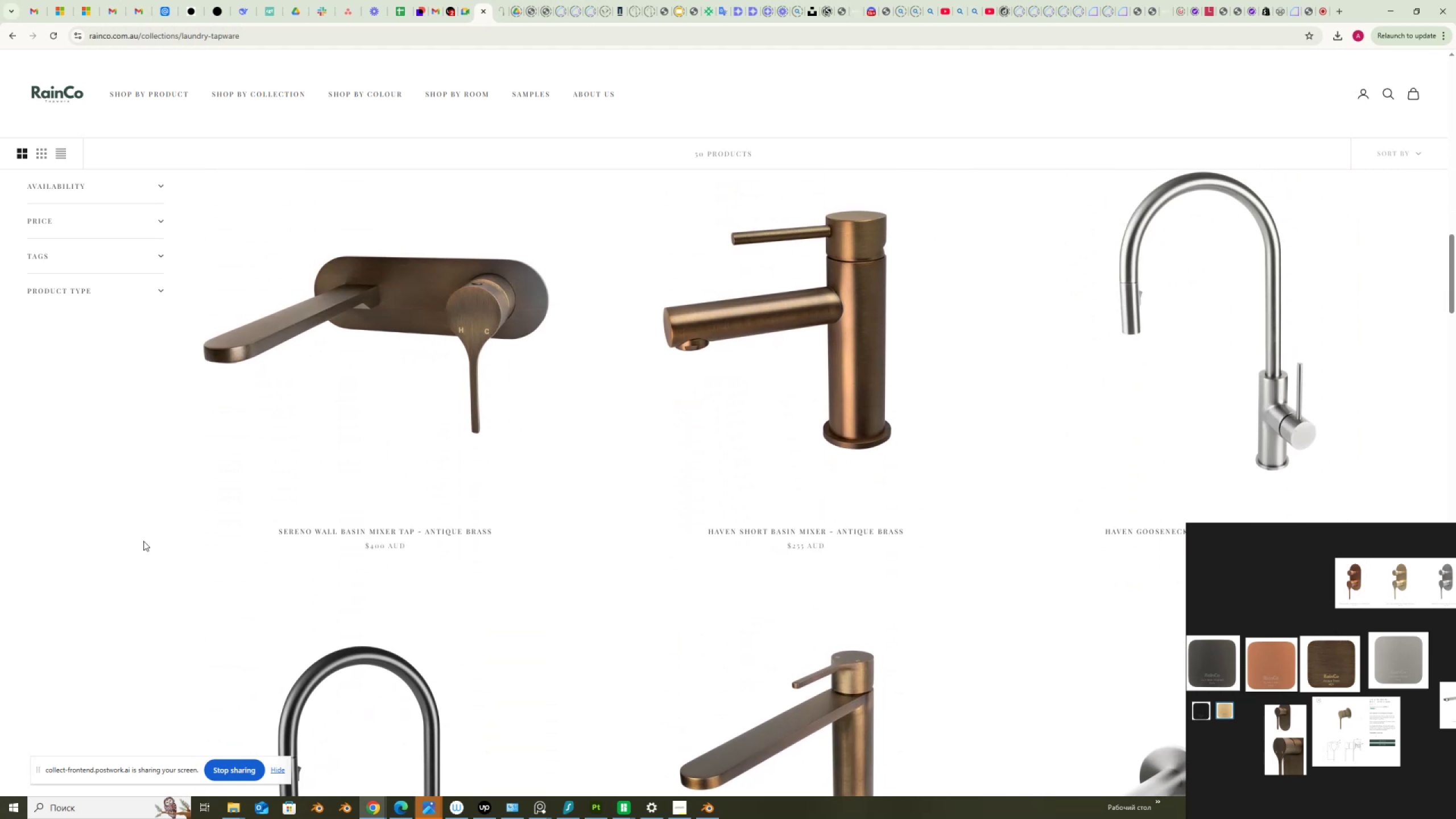 
scroll: coordinate [143, 541], scroll_direction: down, amount: 8.0
 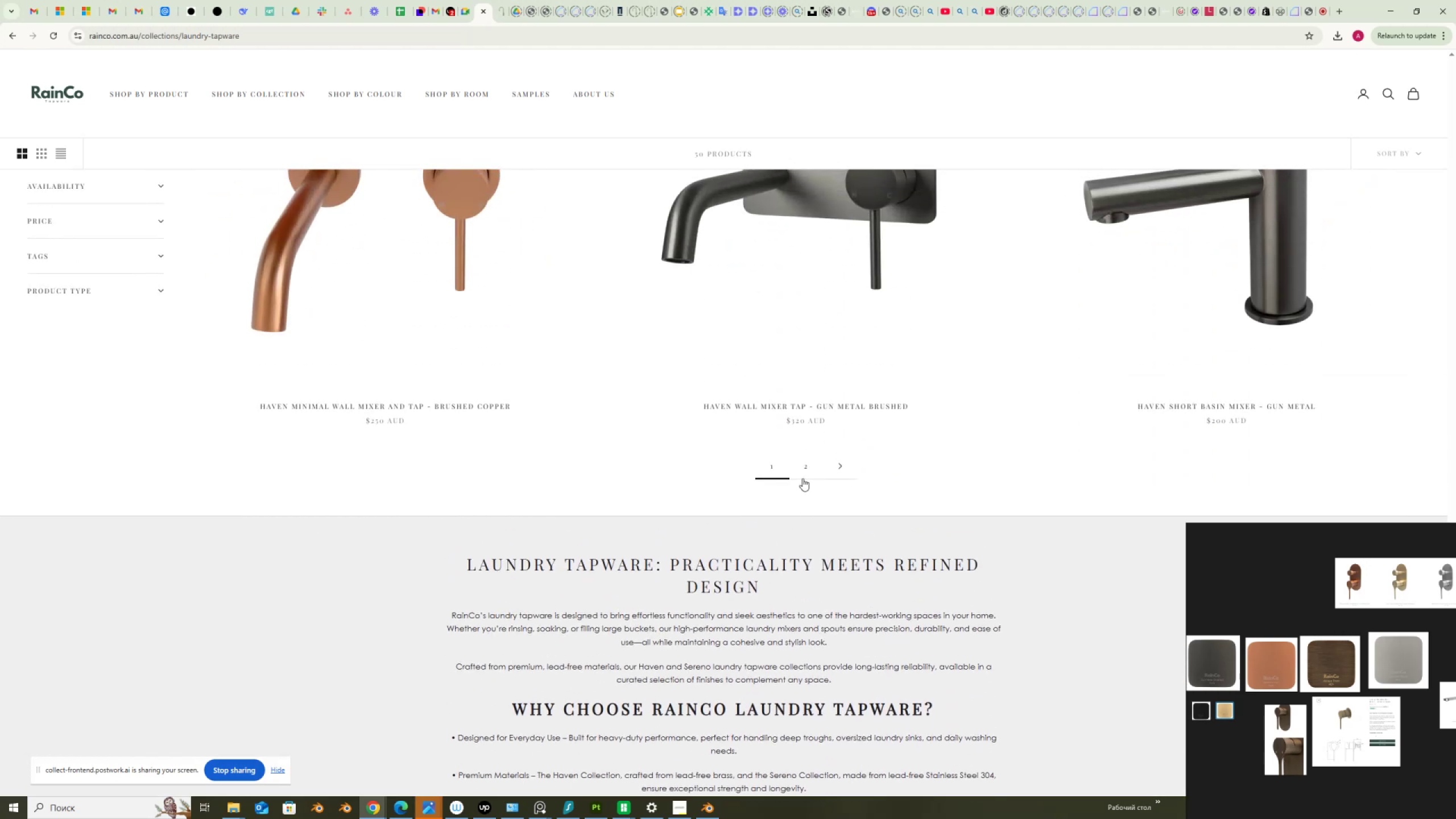 
left_click([807, 468])
 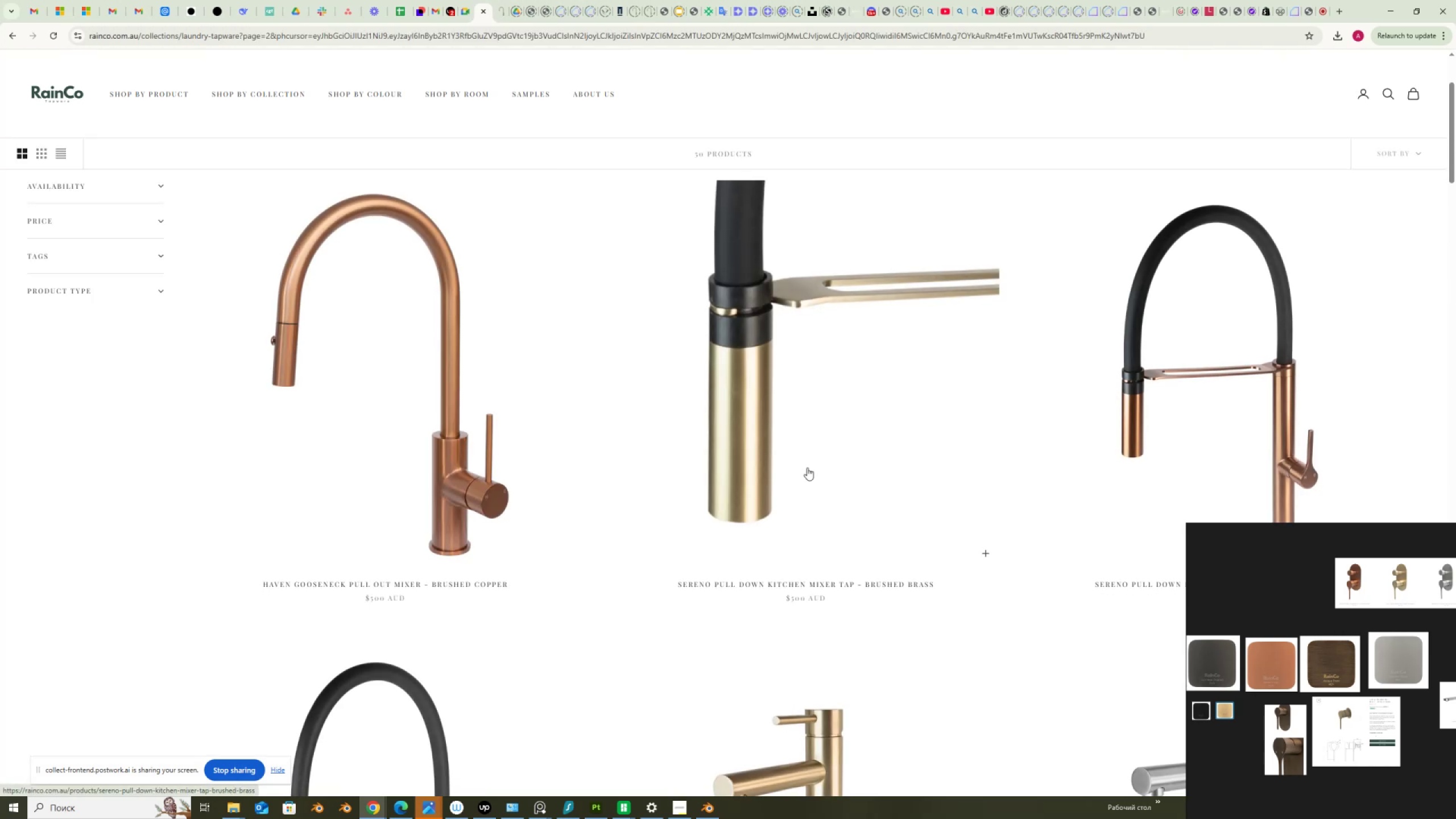 
scroll: coordinate [78, 614], scroll_direction: down, amount: 30.0
 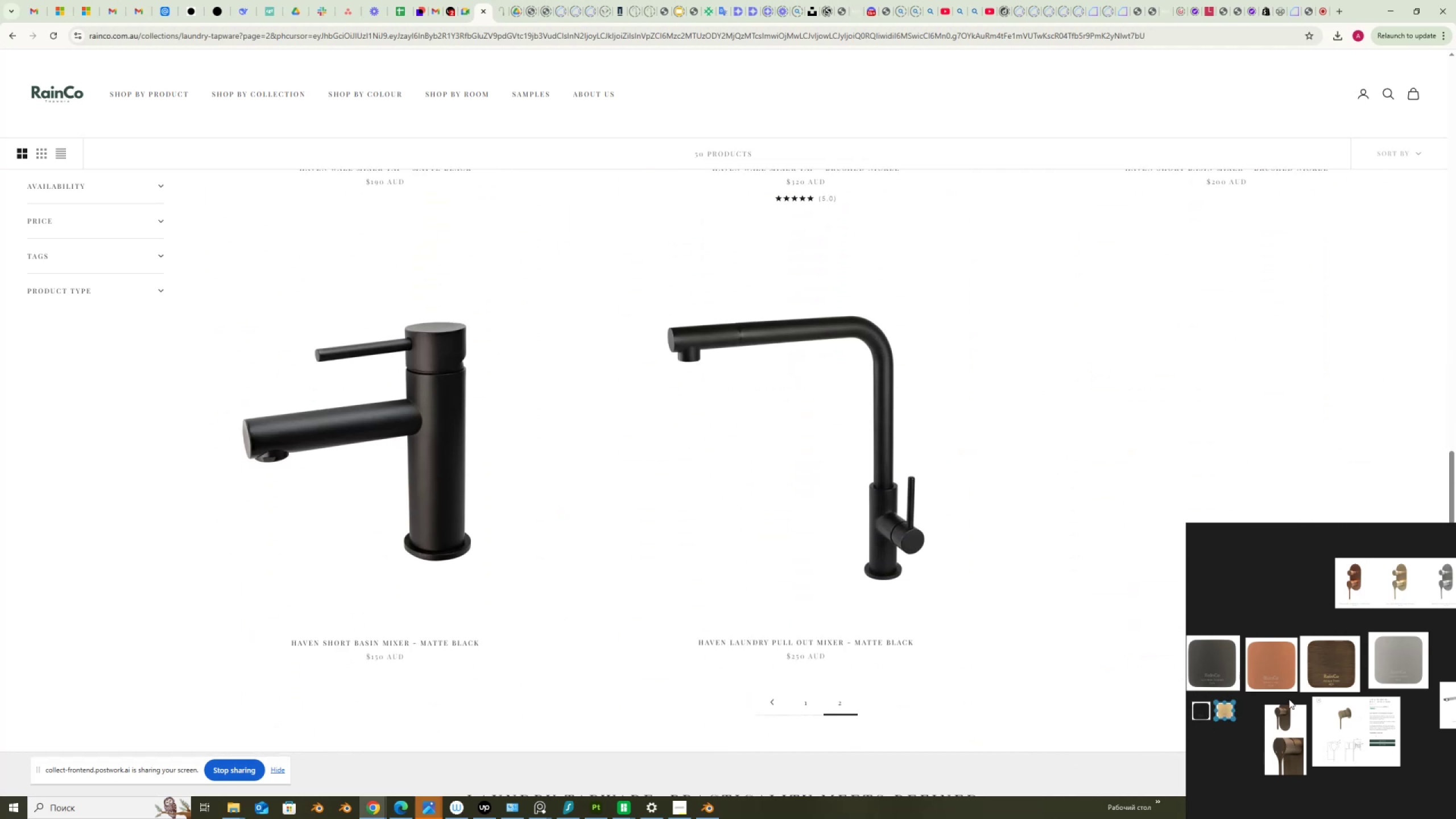 
scroll: coordinate [1165, 627], scroll_direction: up, amount: 27.0
 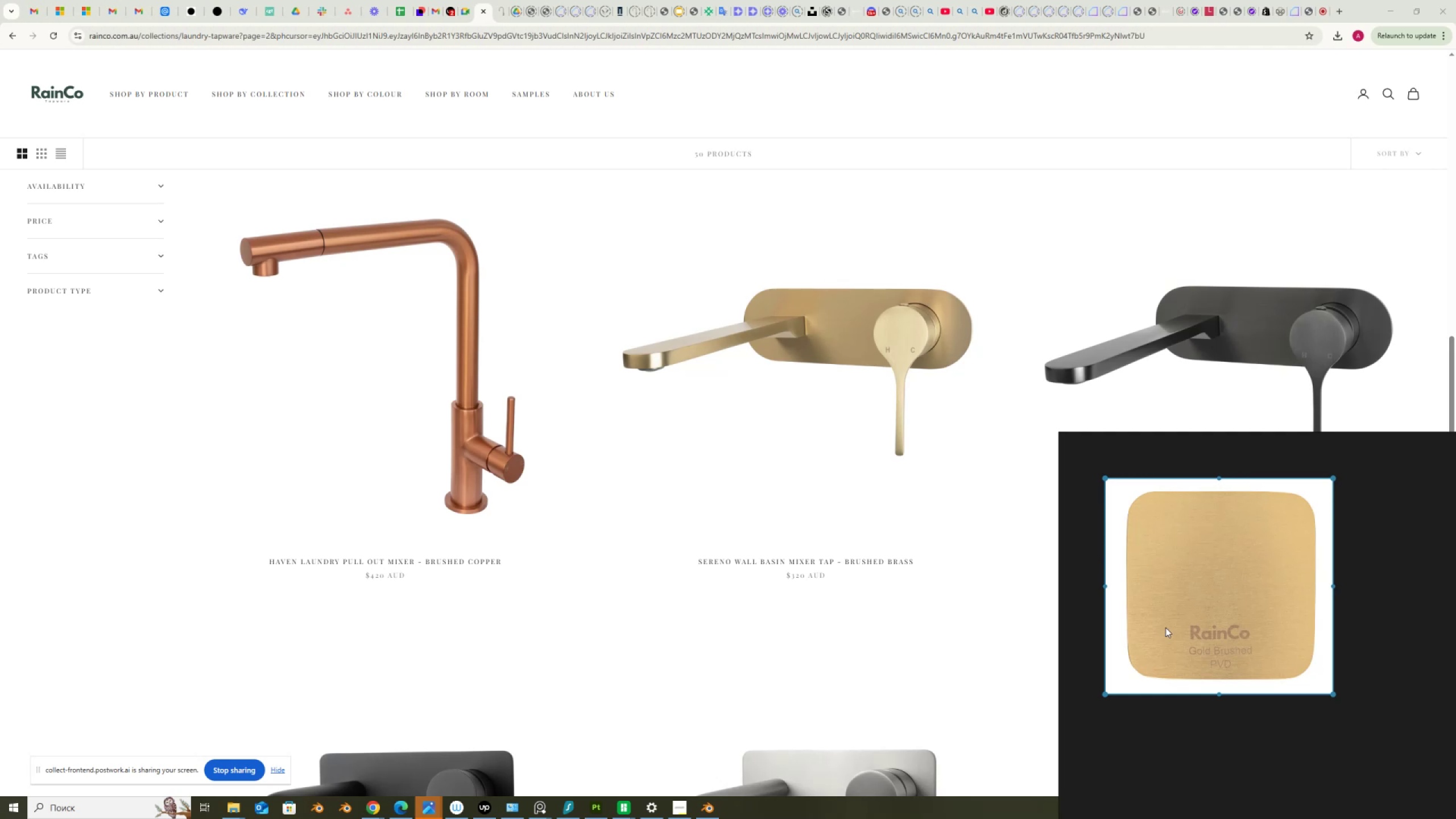 
wait(6.27)
 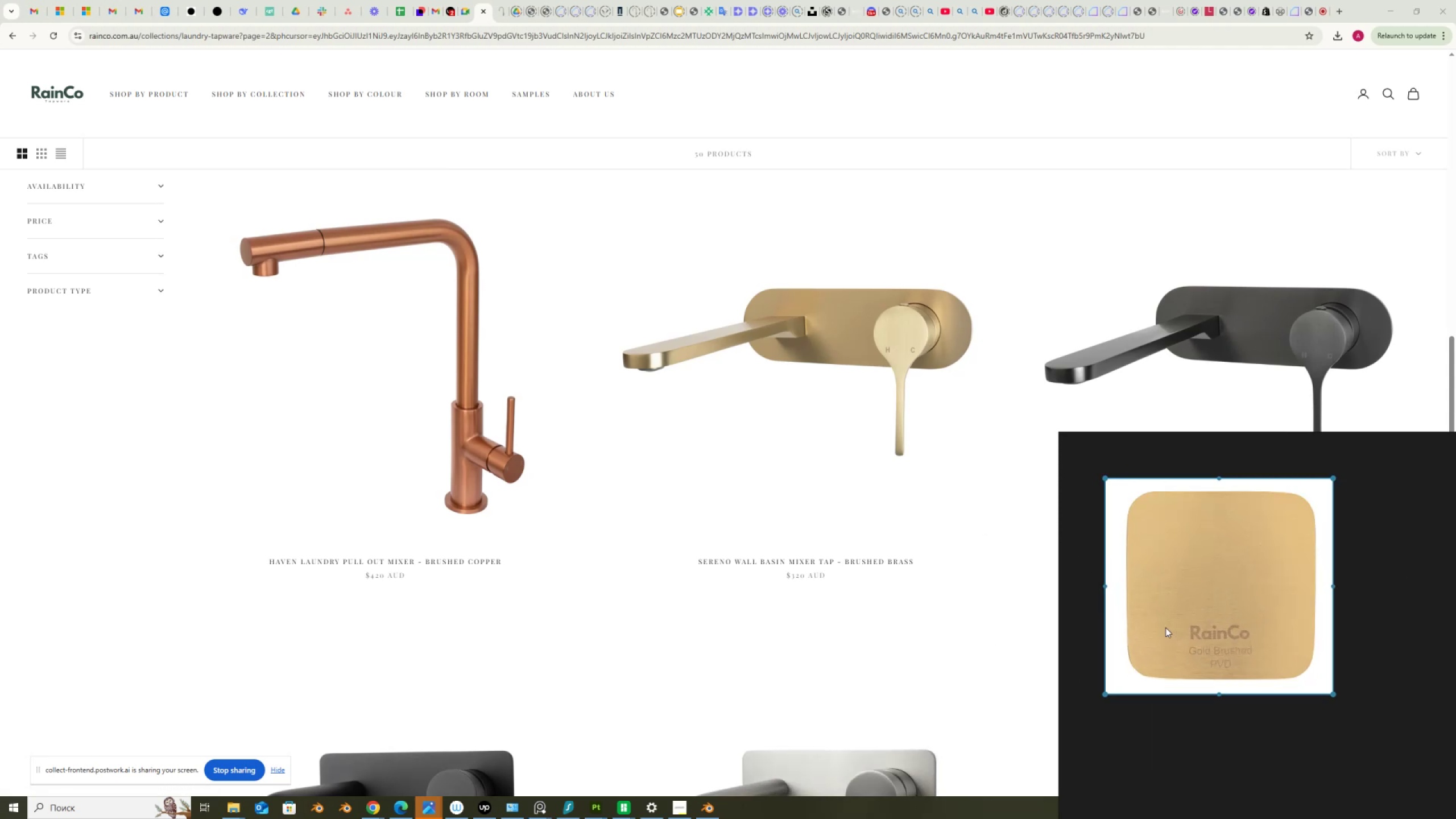 
scroll: coordinate [775, 566], scroll_direction: up, amount: 6.0
 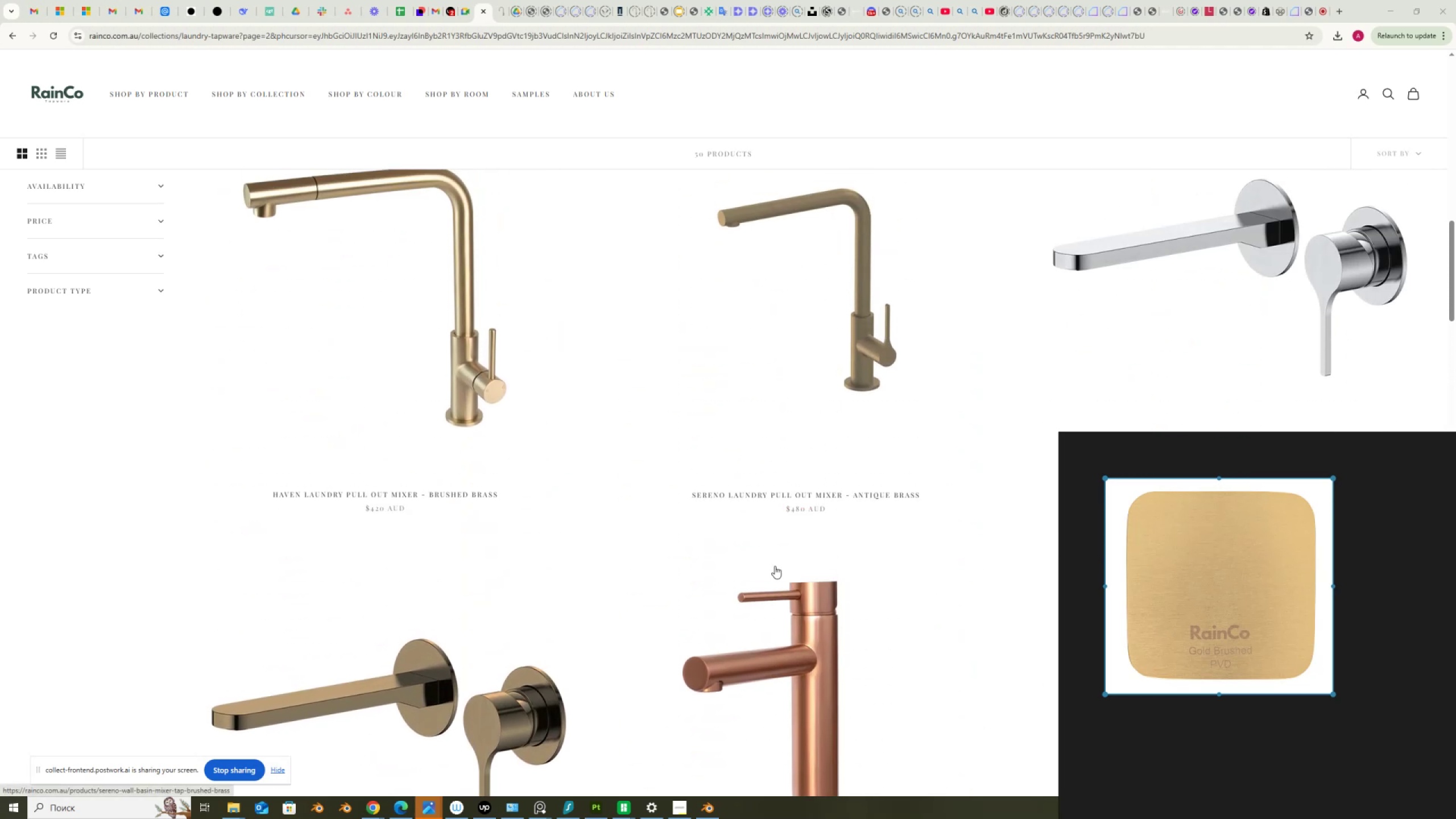 
scroll: coordinate [1178, 755], scroll_direction: down, amount: 10.0
 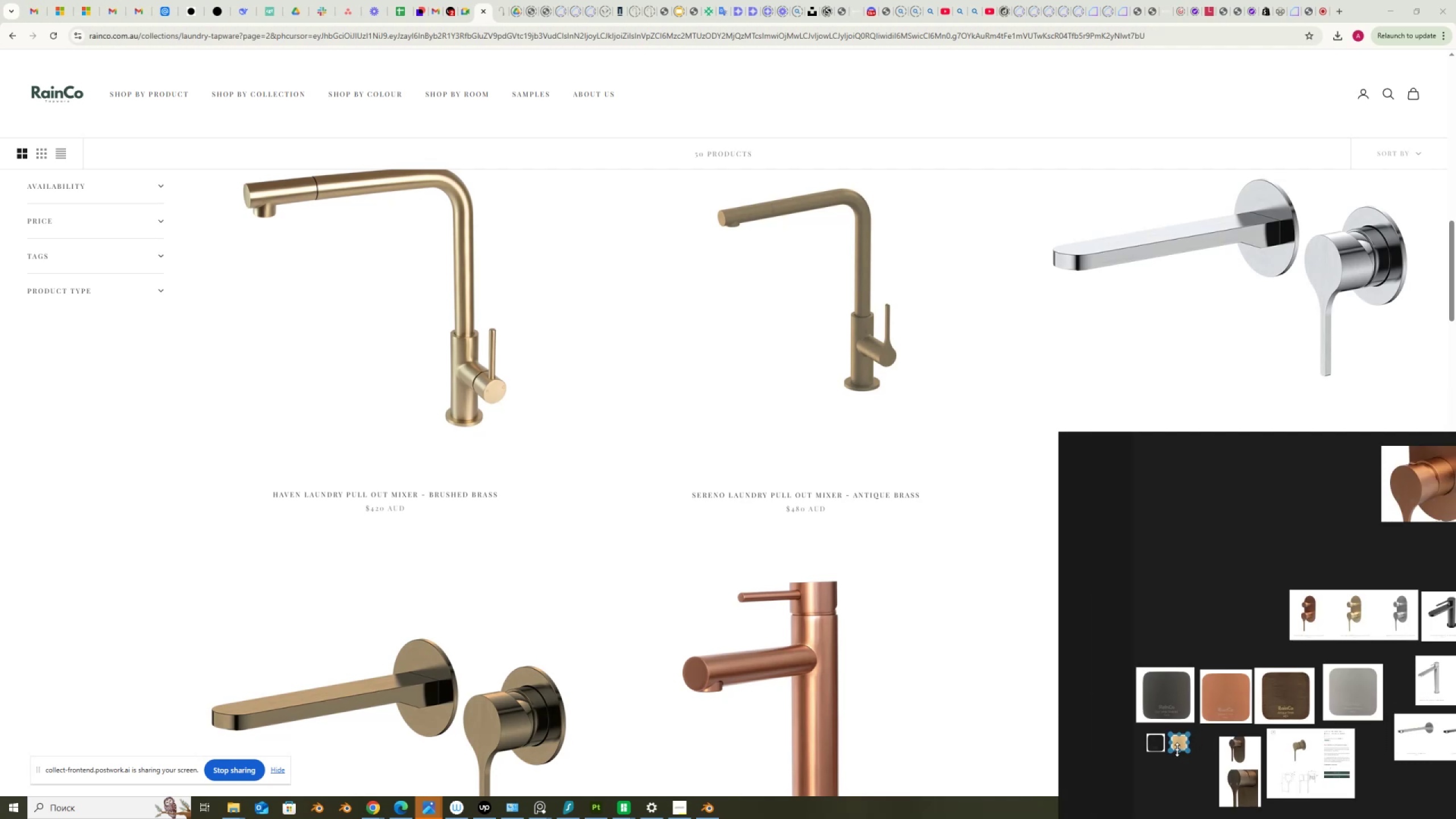 
scroll: coordinate [1177, 750], scroll_direction: up, amount: 3.0
 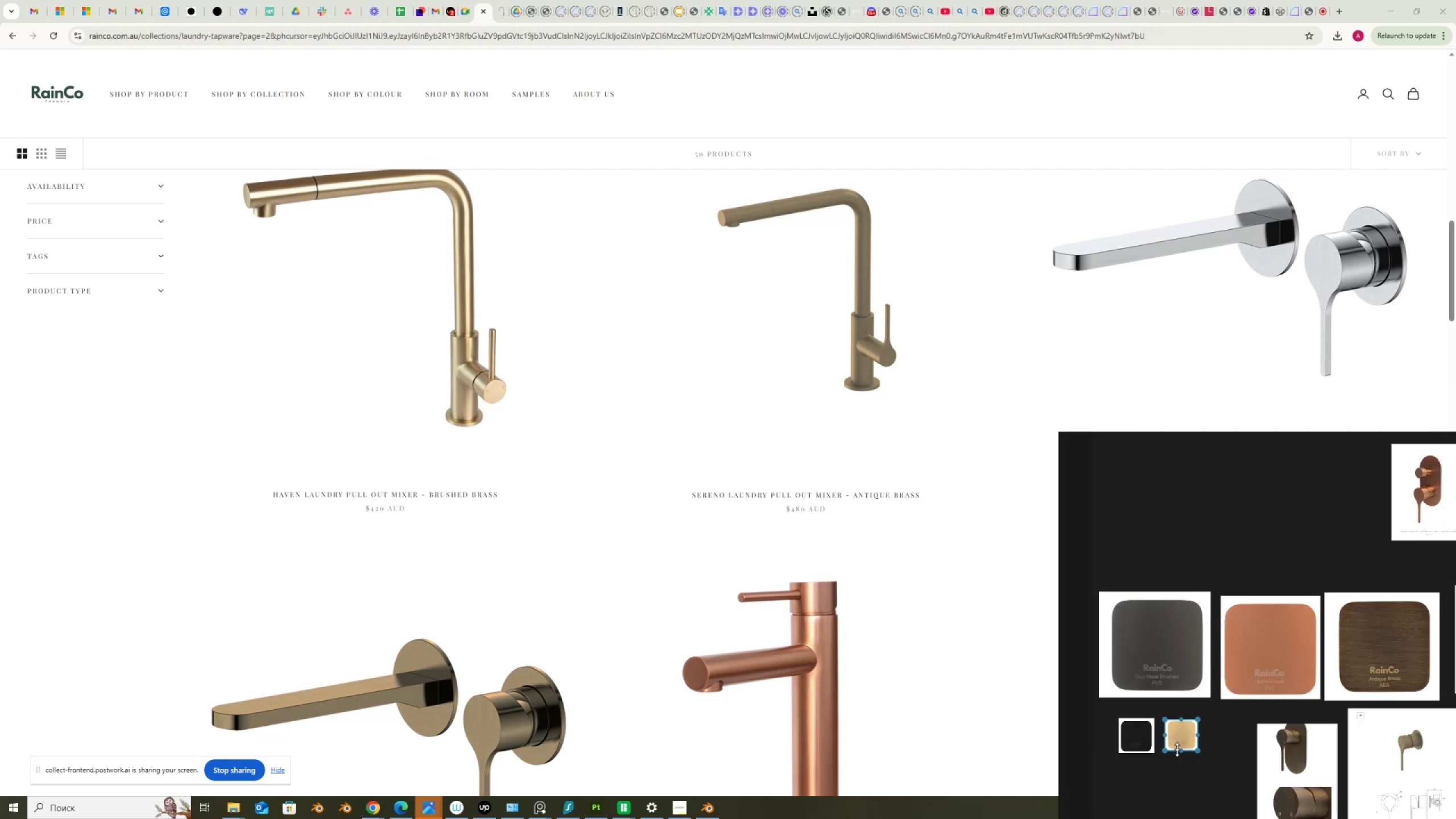 
scroll: coordinate [719, 580], scroll_direction: down, amount: 6.0
 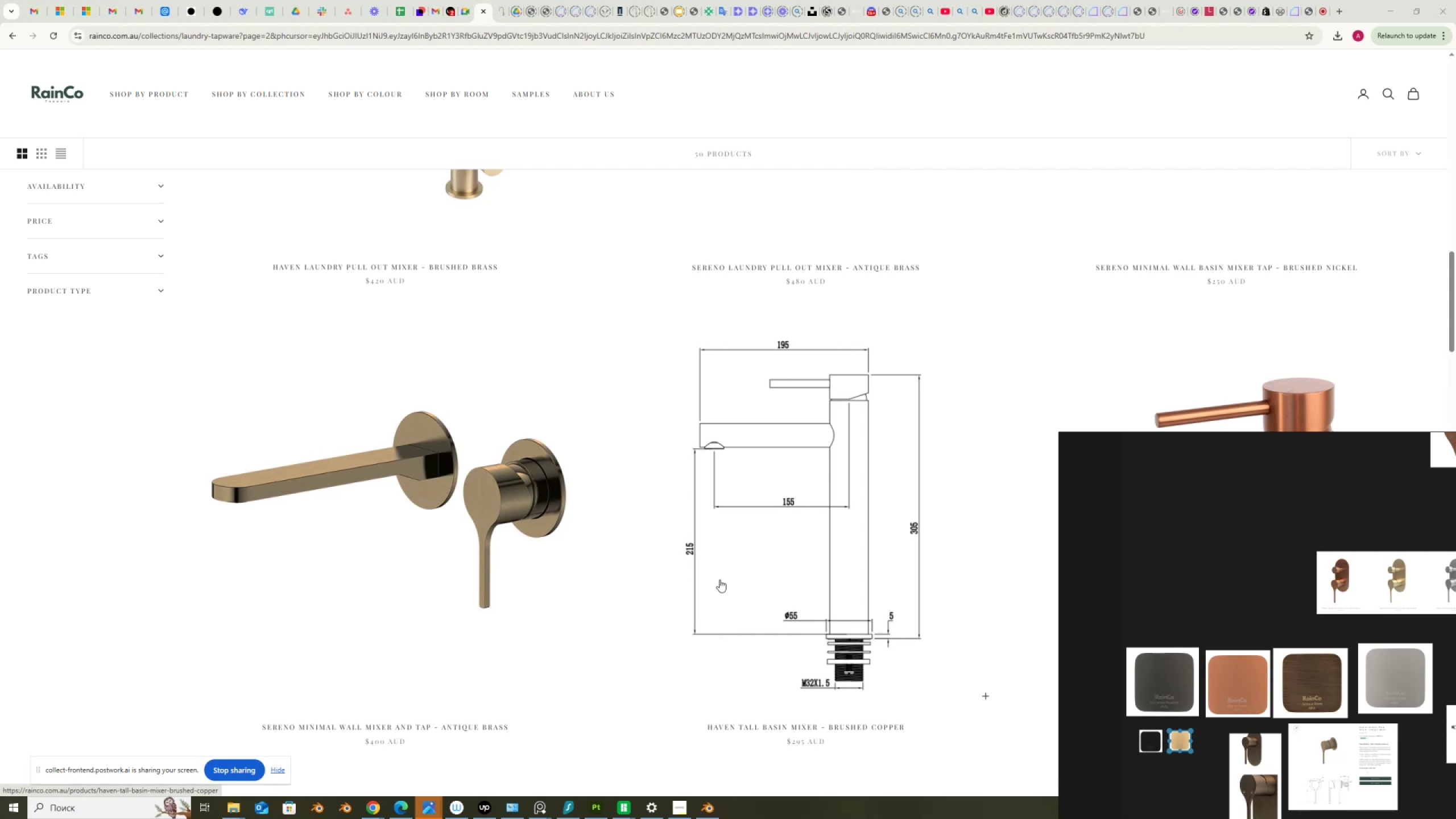 
left_click([711, 809])
 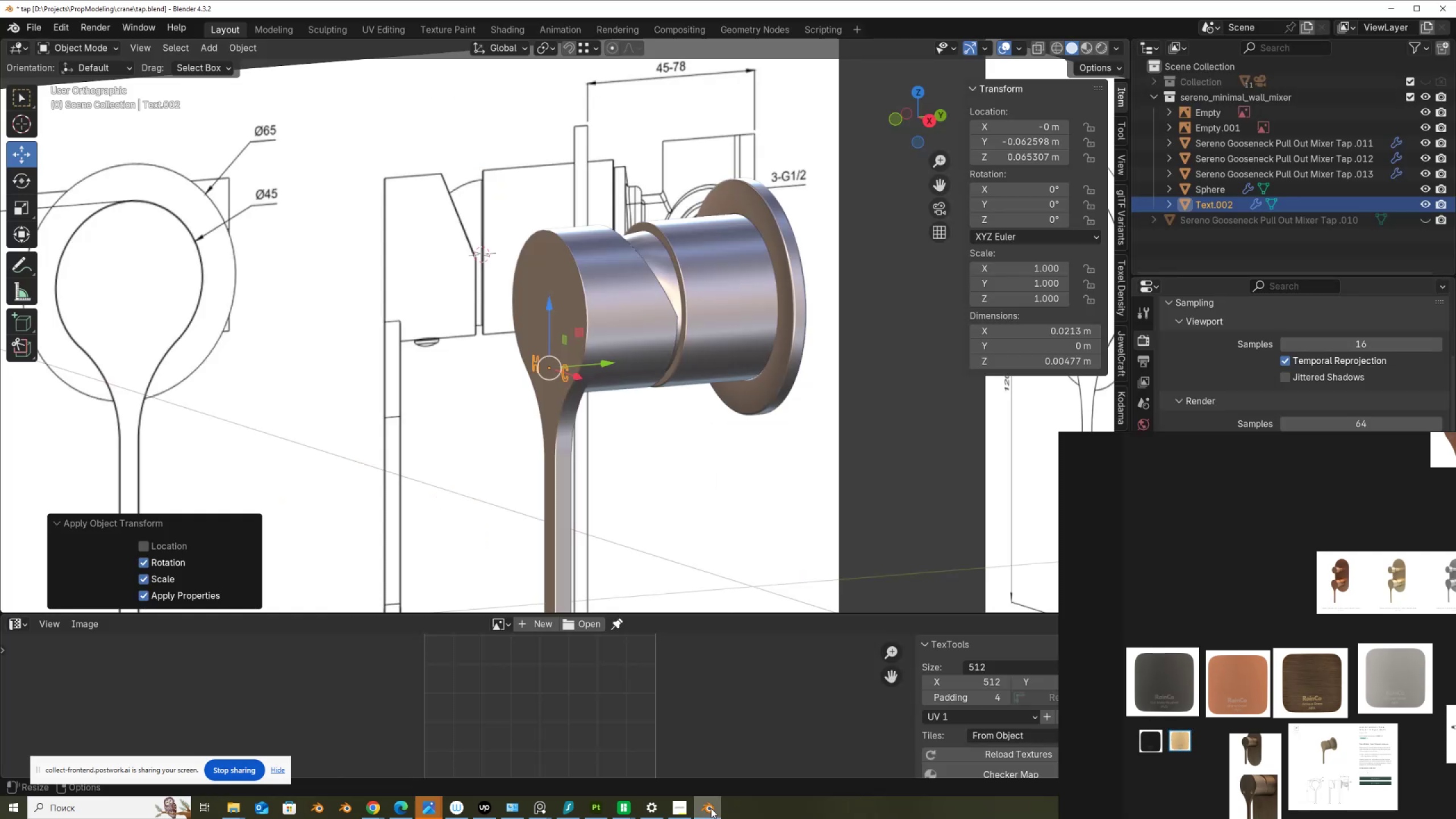 
scroll: coordinate [635, 476], scroll_direction: down, amount: 4.0
 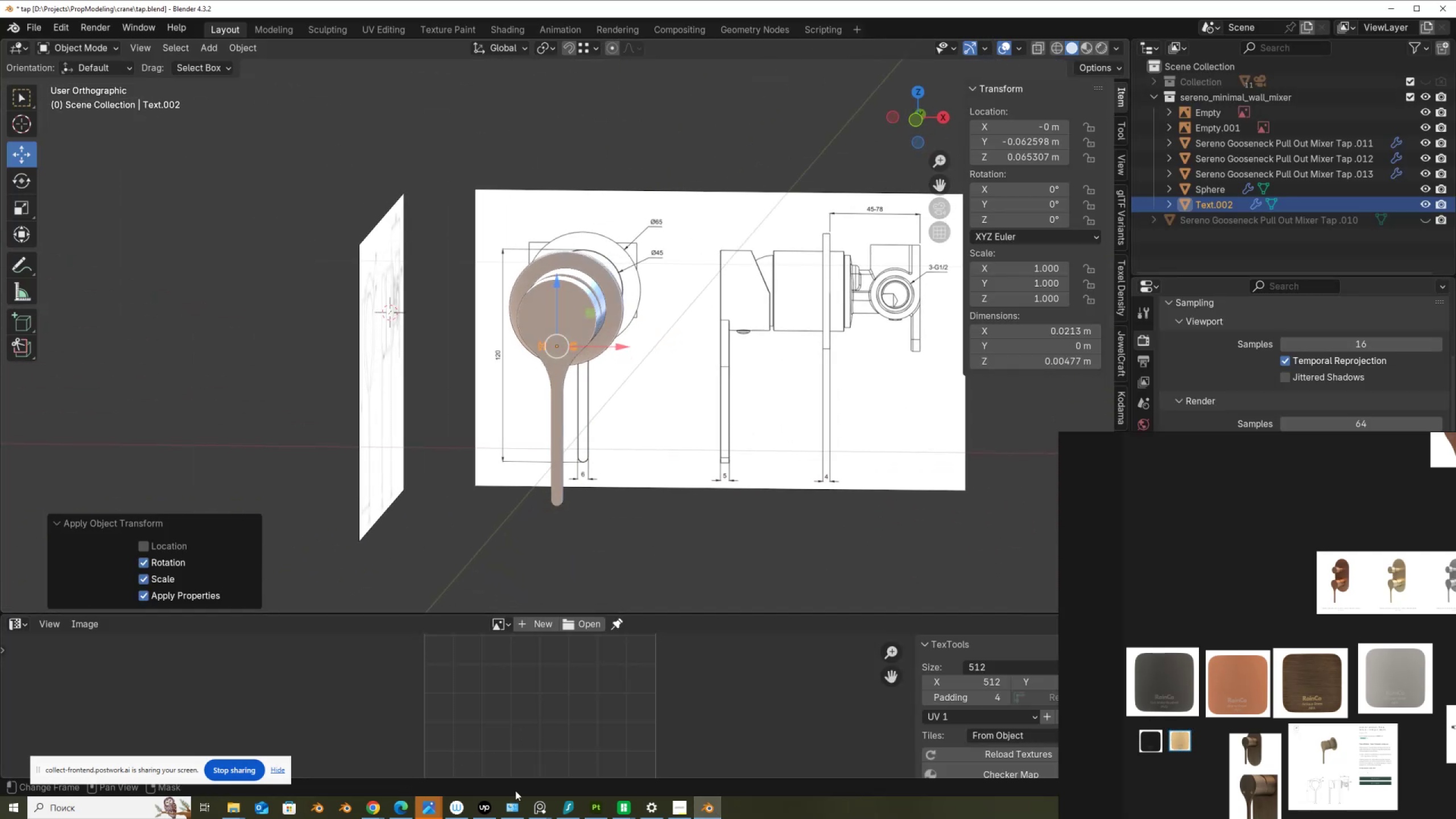 
wait(5.61)
 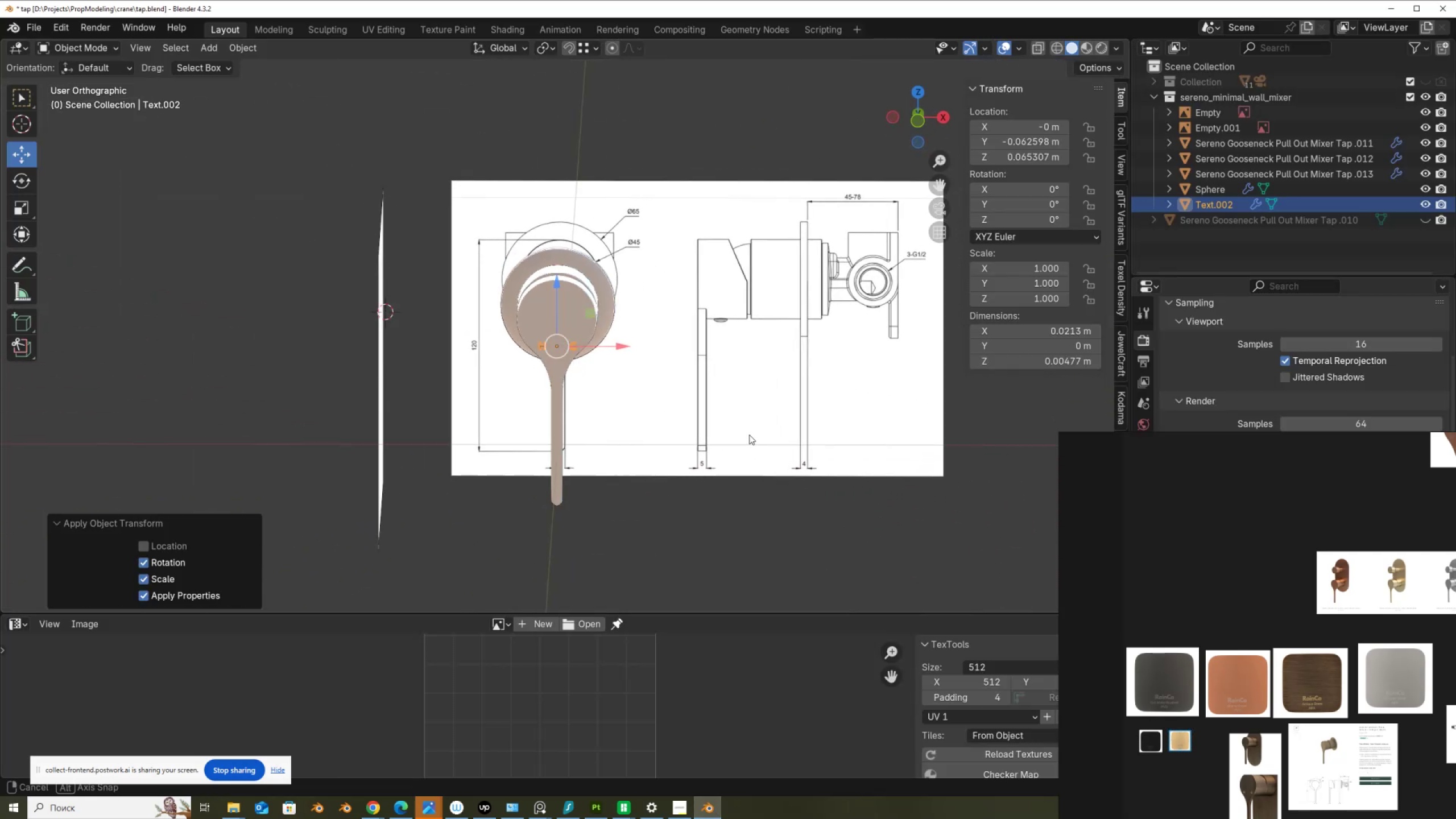 
scroll: coordinate [1244, 705], scroll_direction: none, amount: 0.0
 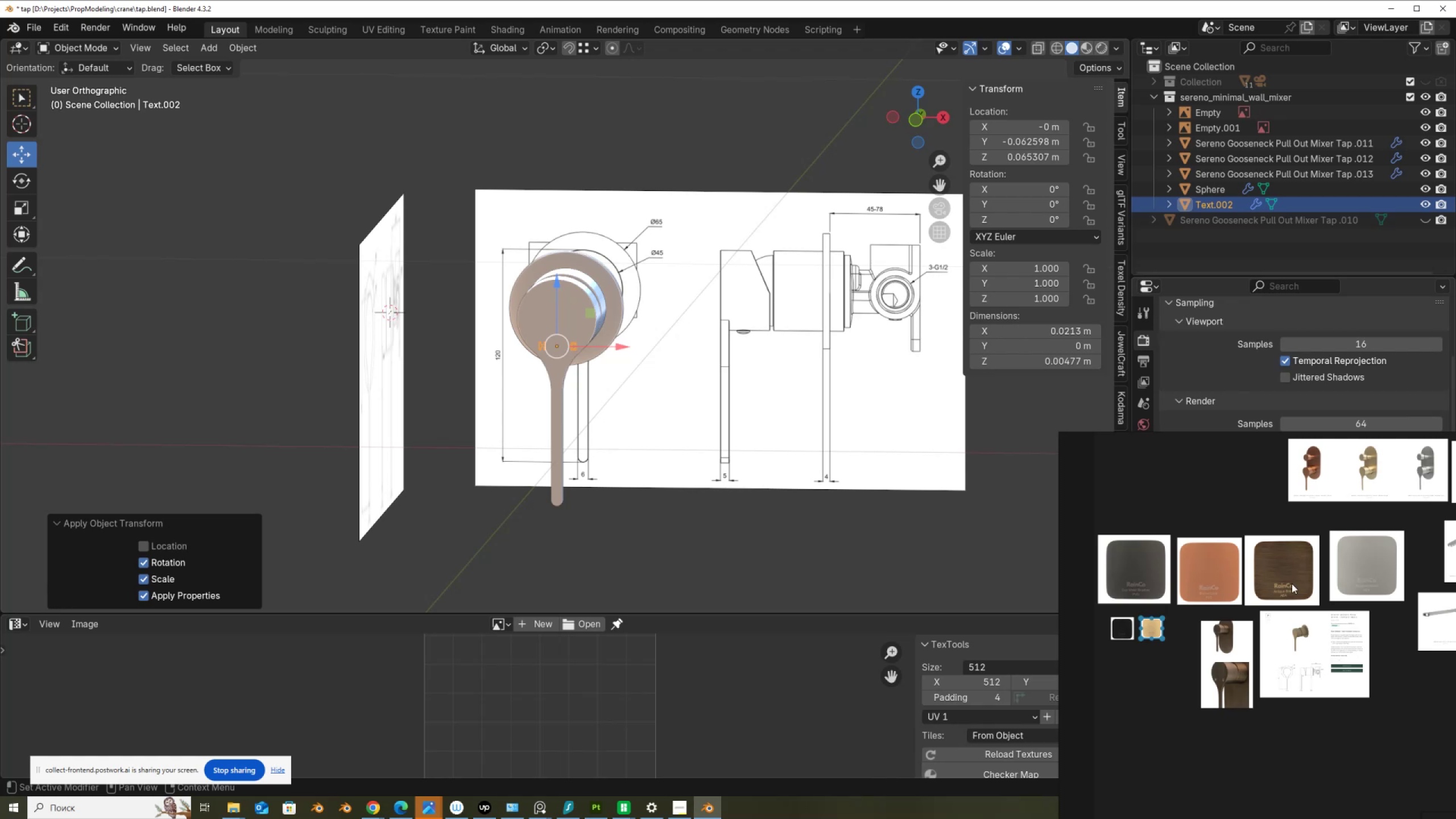 
scroll: coordinate [1180, 537], scroll_direction: up, amount: 17.0
 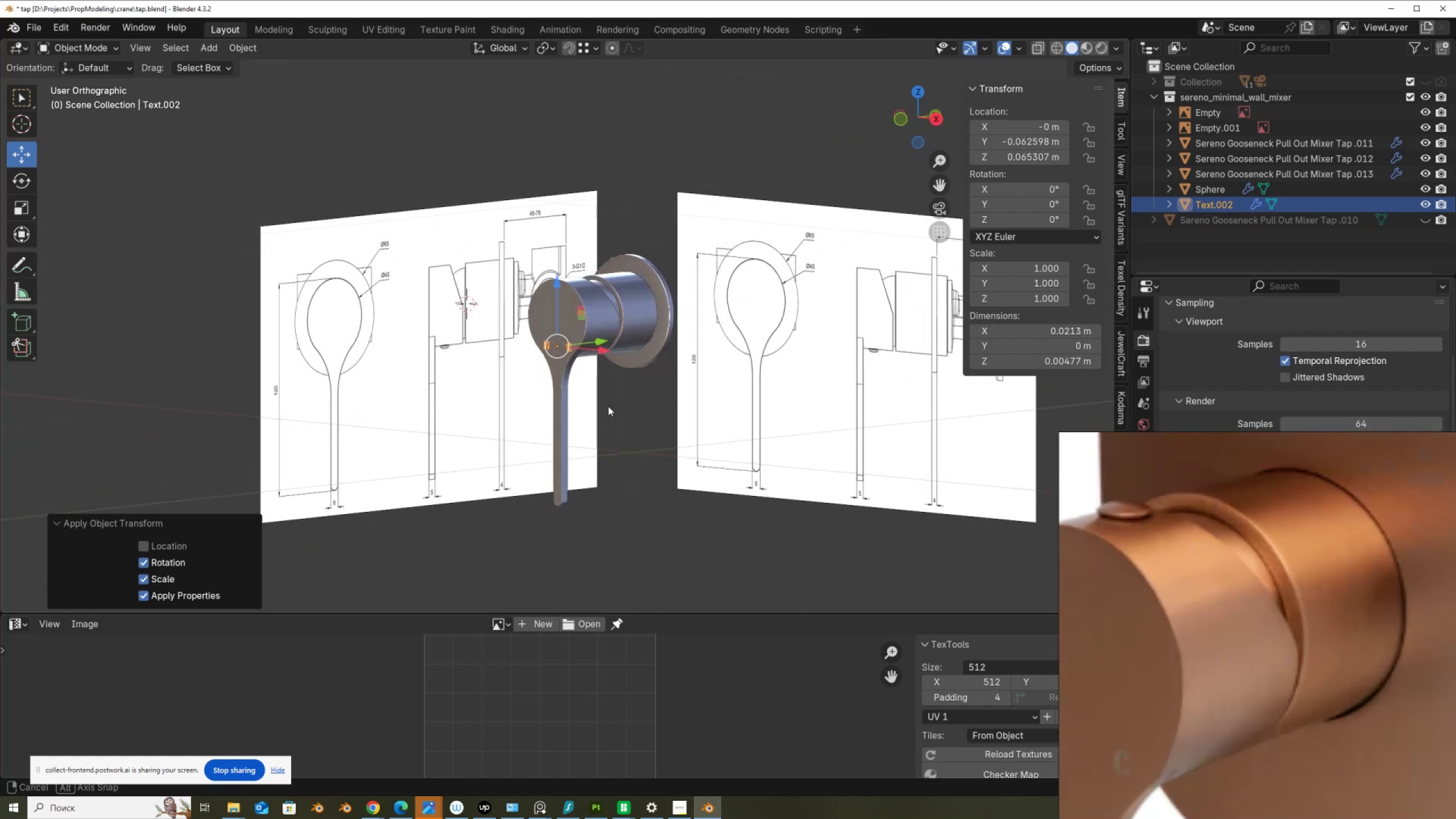 
wait(10.61)
 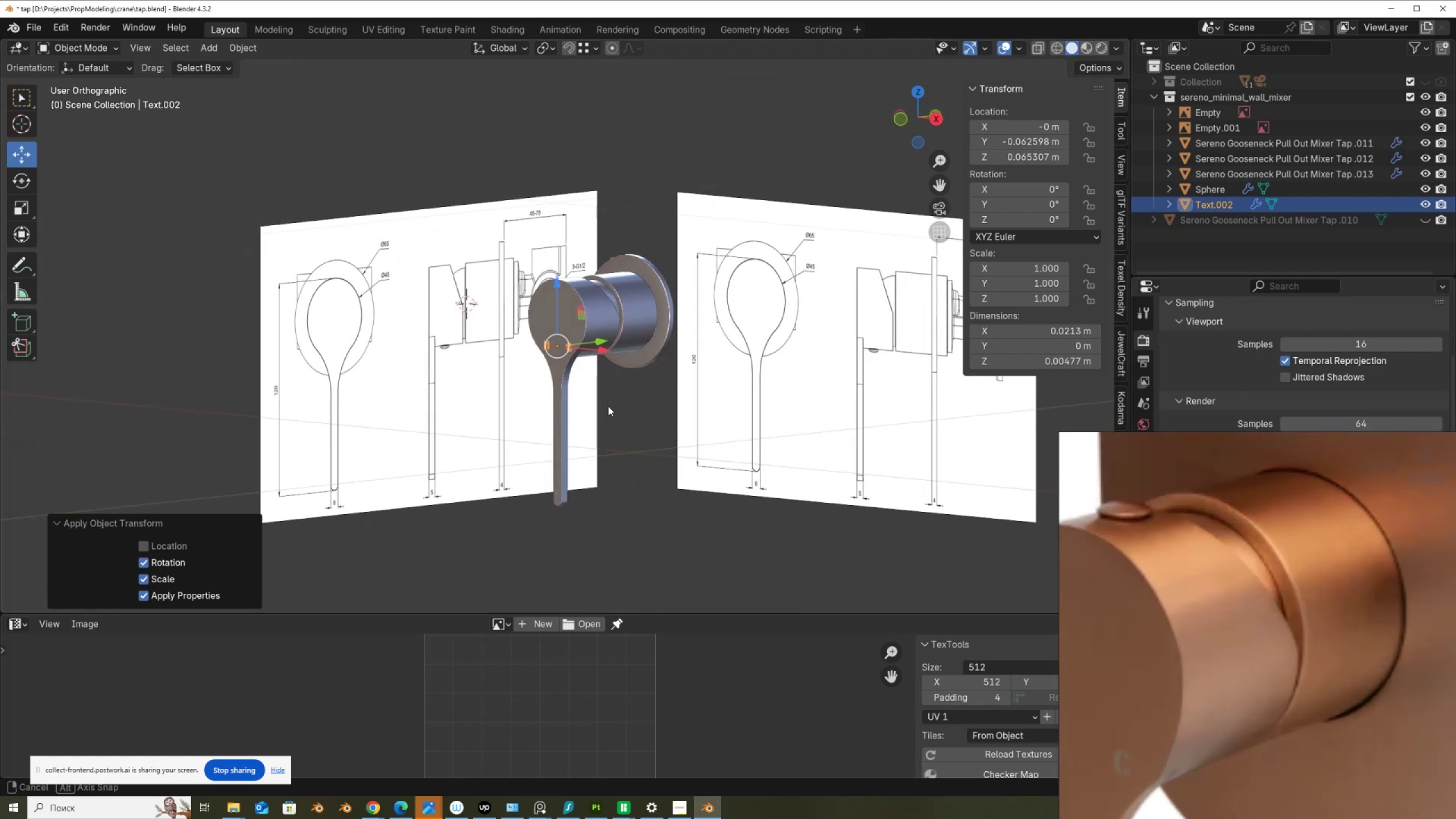 
left_click([1426, 82])
 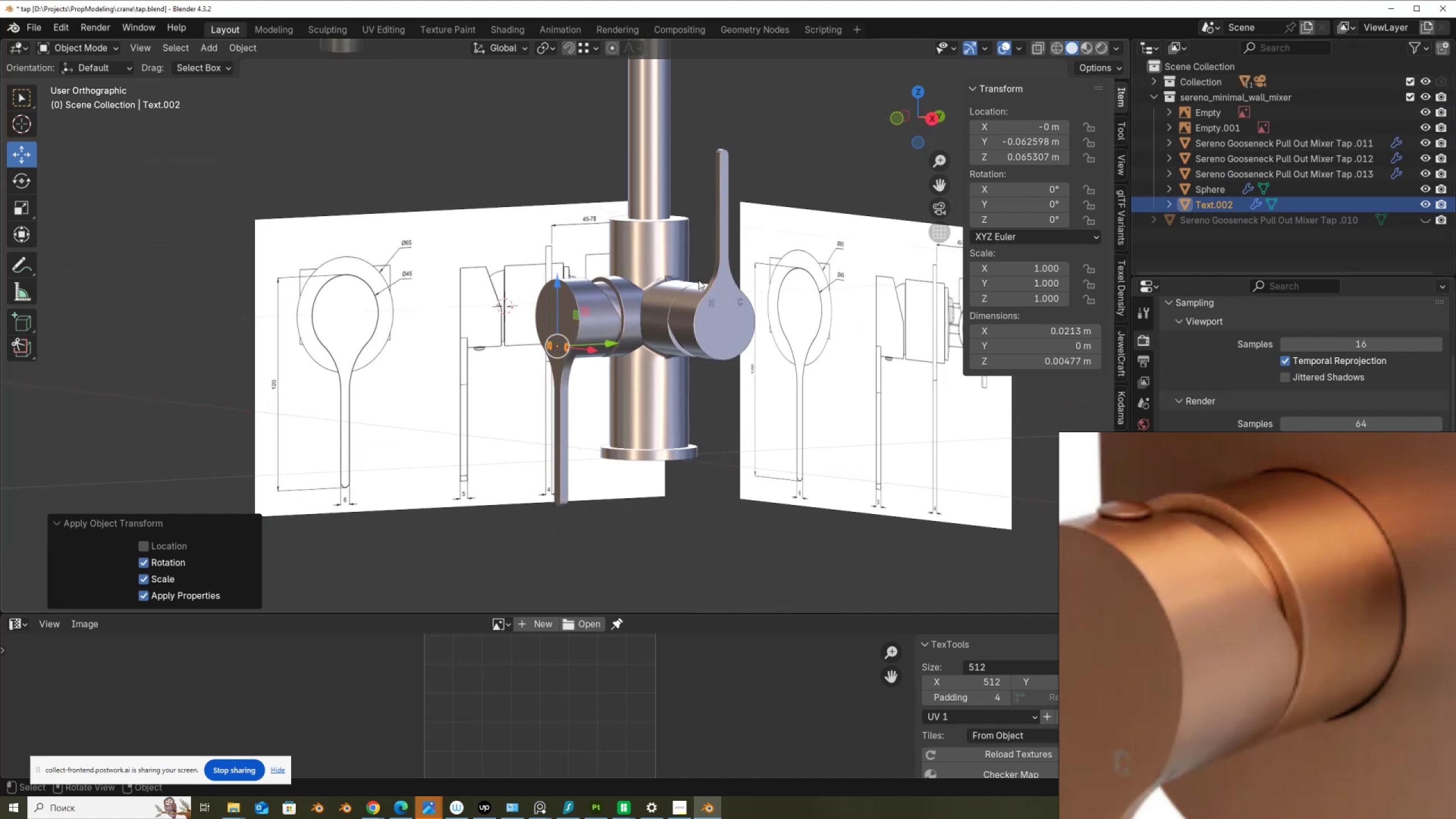 
scroll: coordinate [668, 268], scroll_direction: up, amount: 2.0
 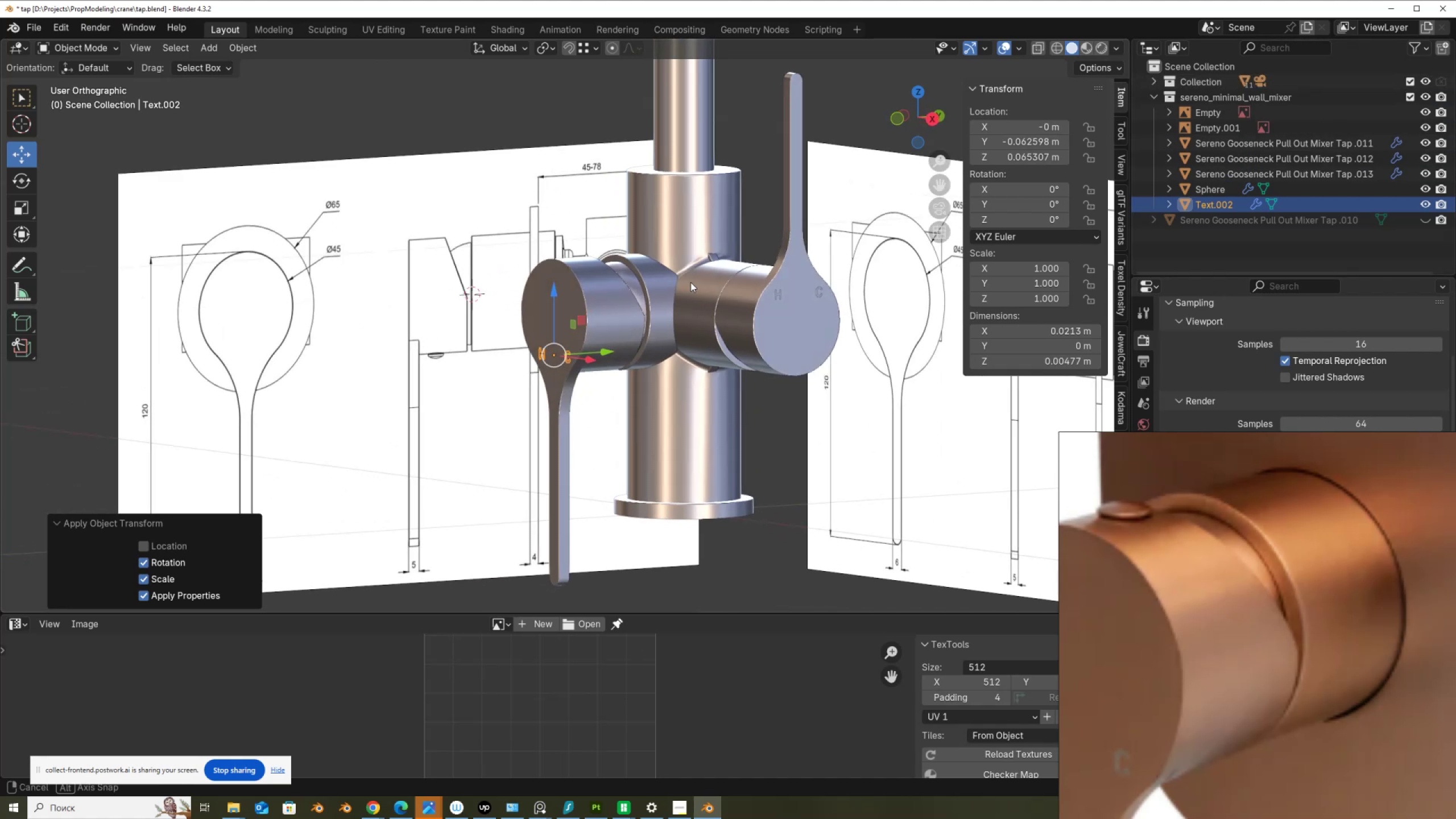 
scroll: coordinate [680, 281], scroll_direction: down, amount: 5.0
 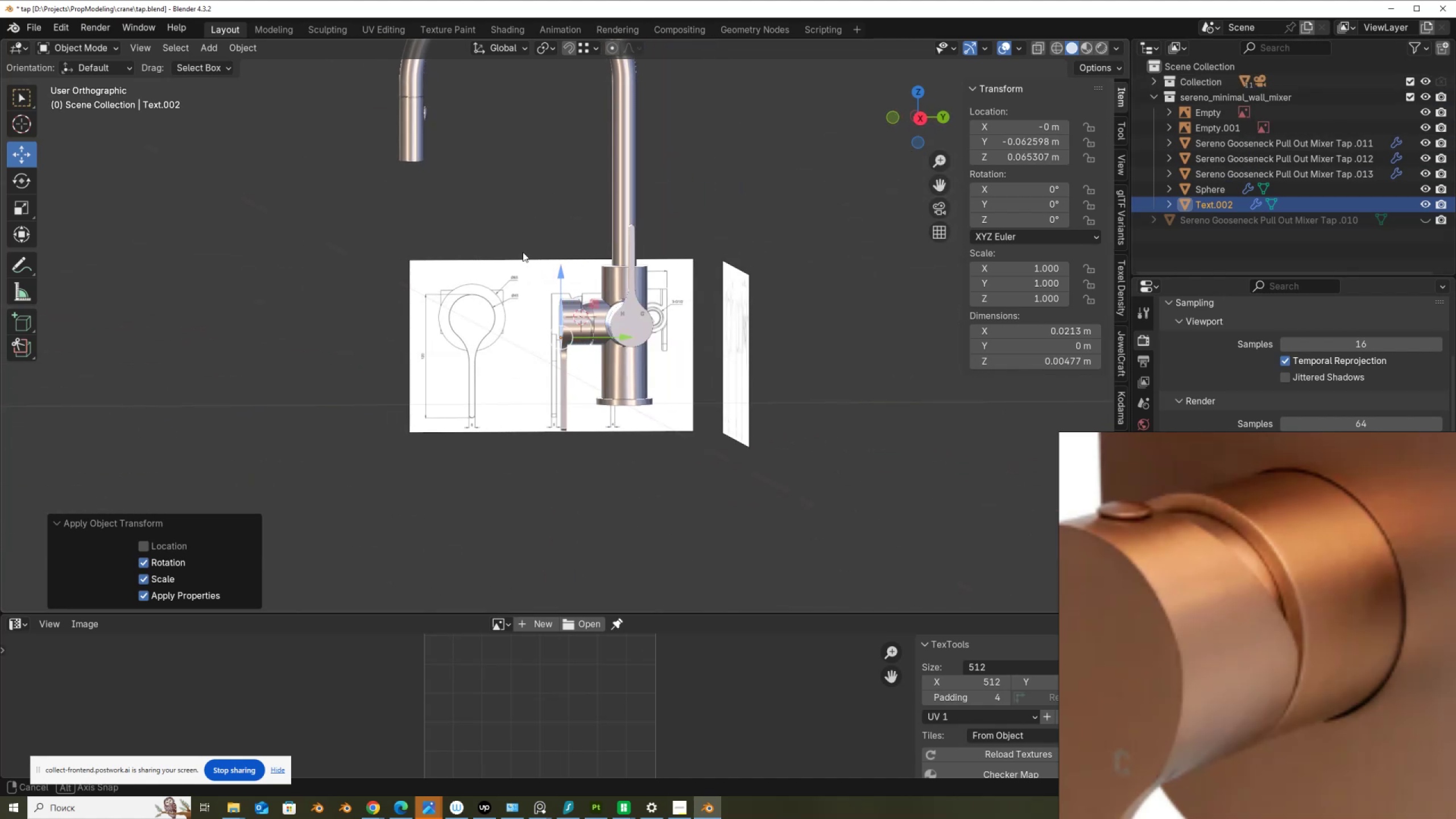 
scroll: coordinate [520, 251], scroll_direction: up, amount: 3.0
 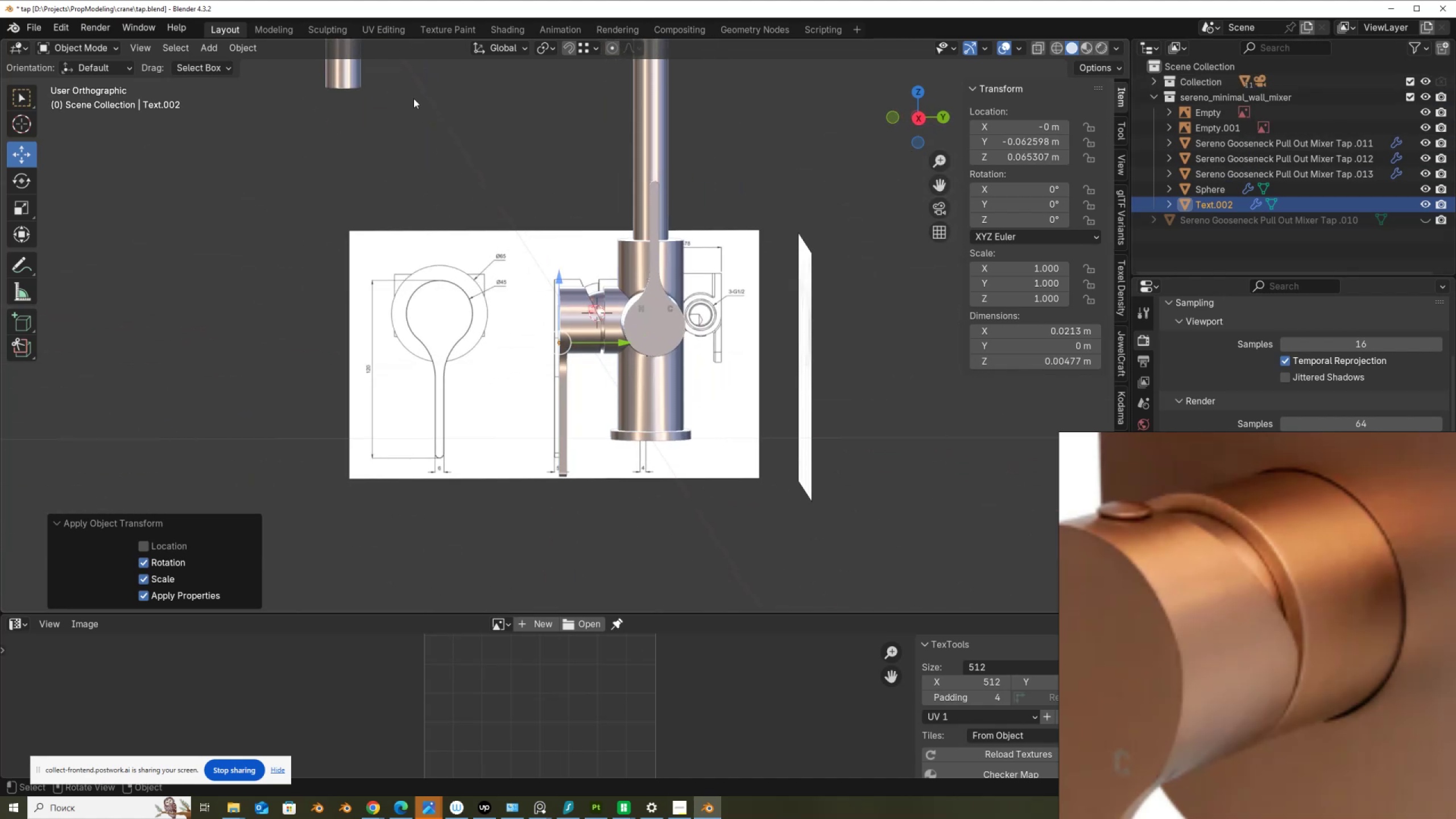 
hold_key(key=ShiftLeft, duration=0.52)
 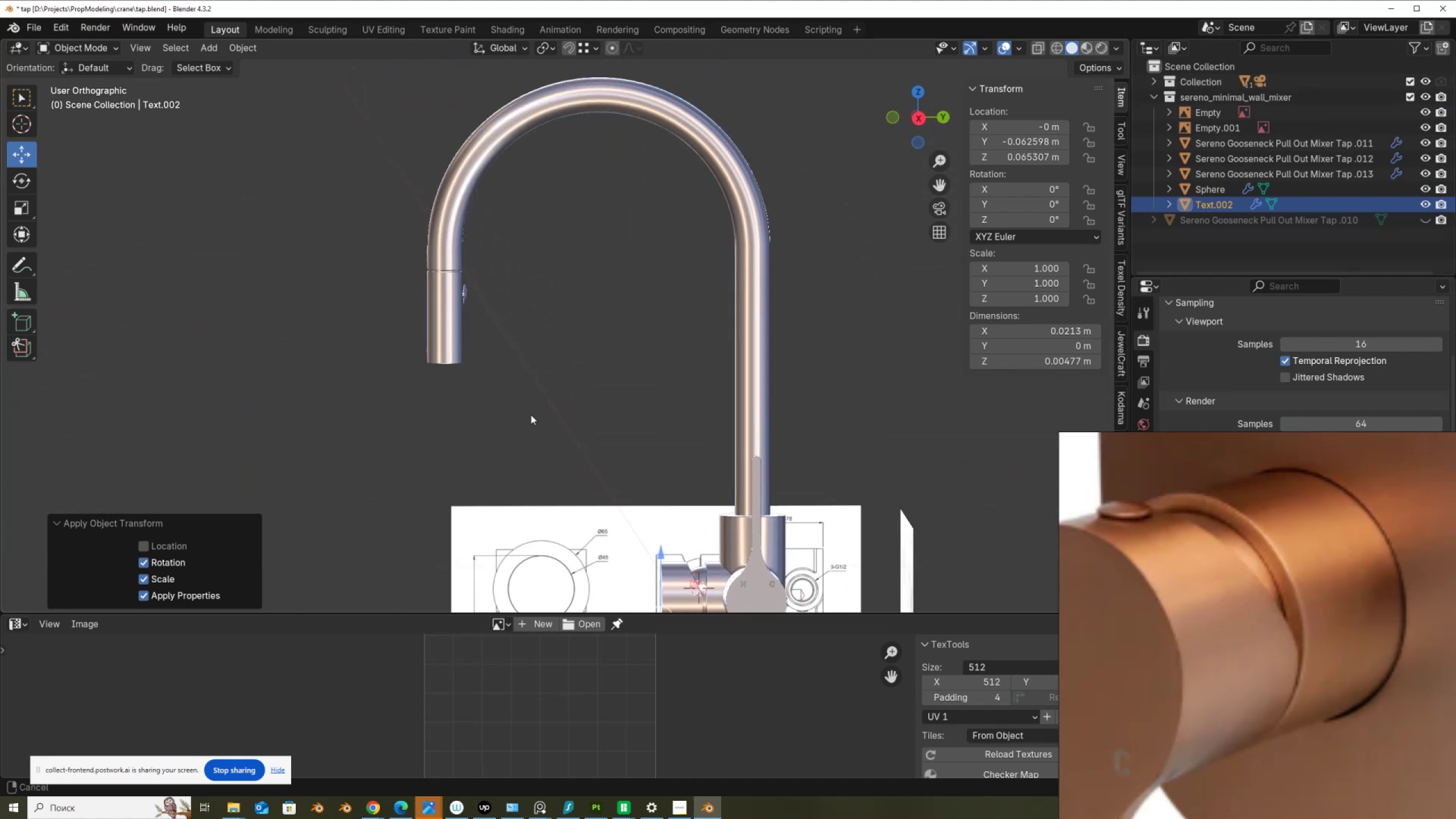 
scroll: coordinate [422, 391], scroll_direction: up, amount: 5.0
 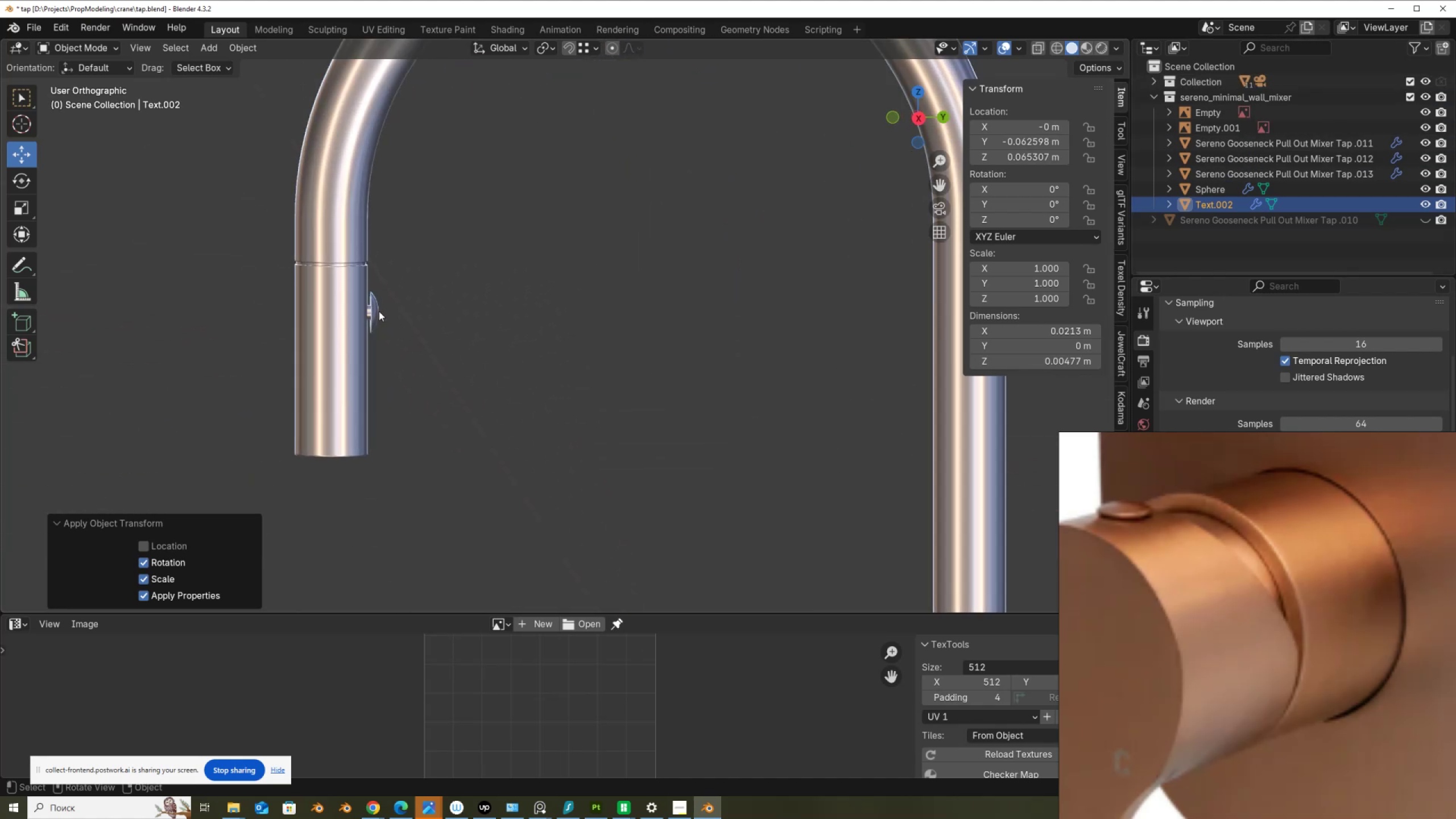 
left_click([377, 309])
 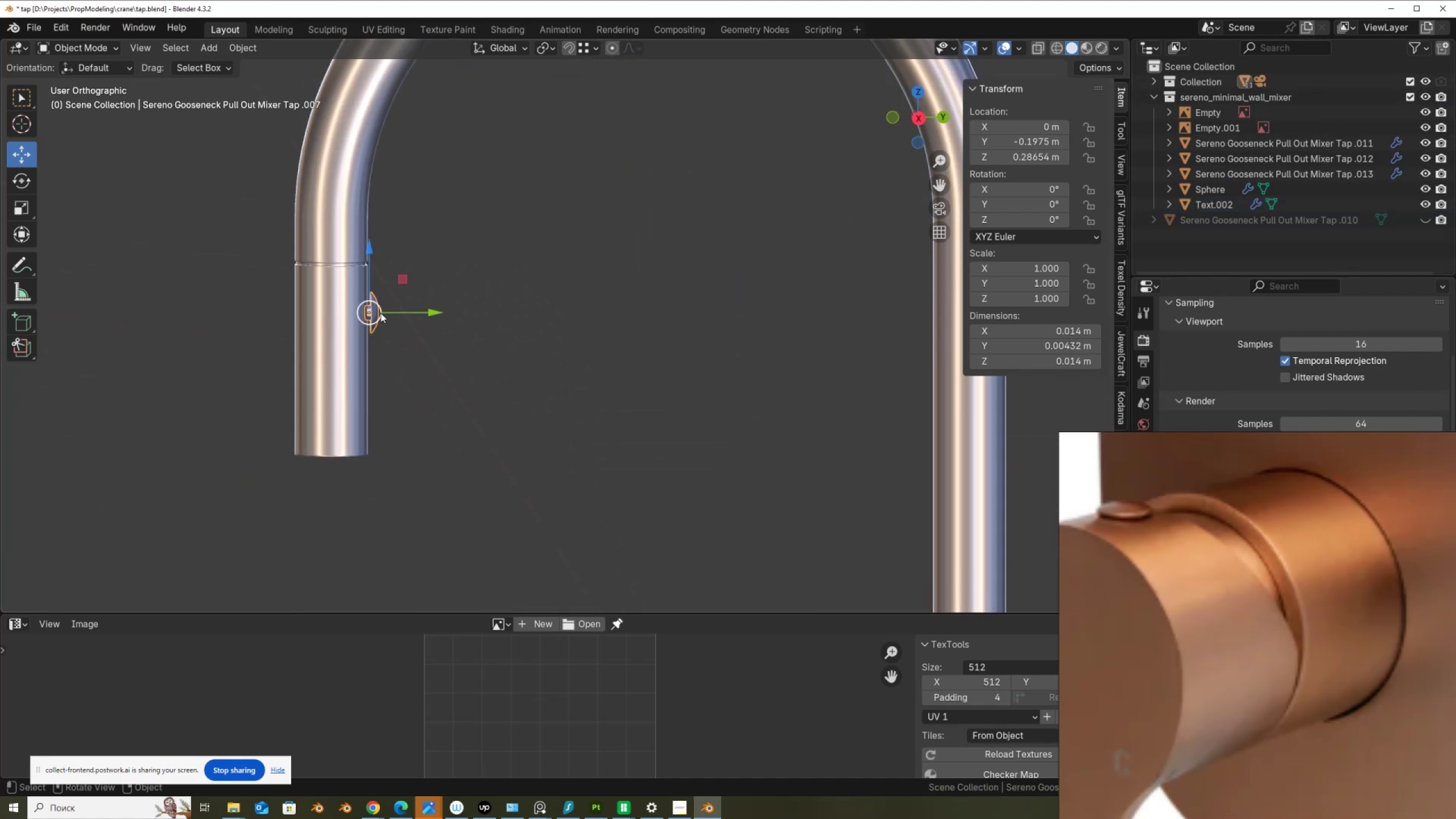 
scroll: coordinate [420, 332], scroll_direction: down, amount: 6.0
 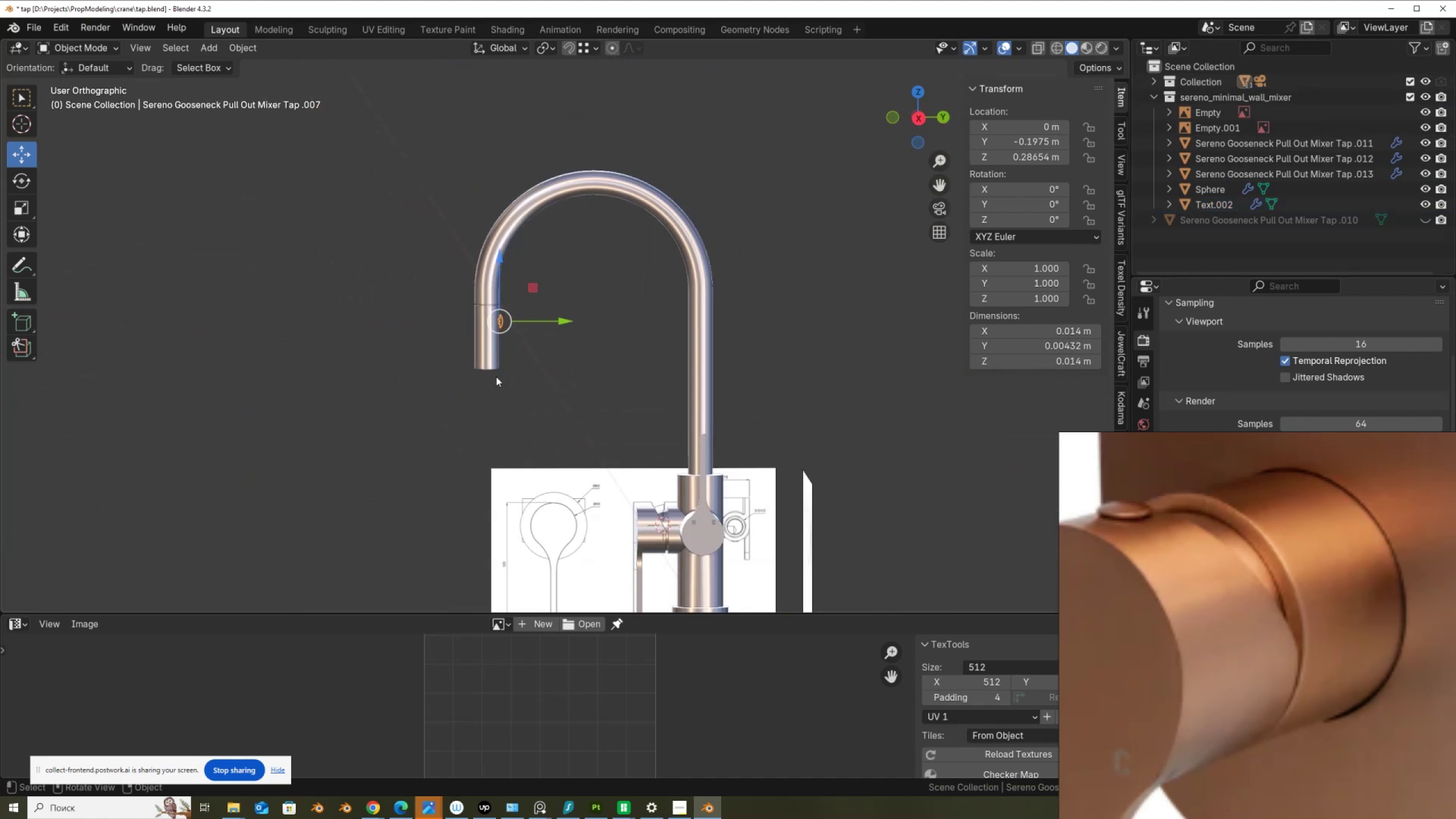 
hold_key(key=ShiftLeft, duration=0.3)
 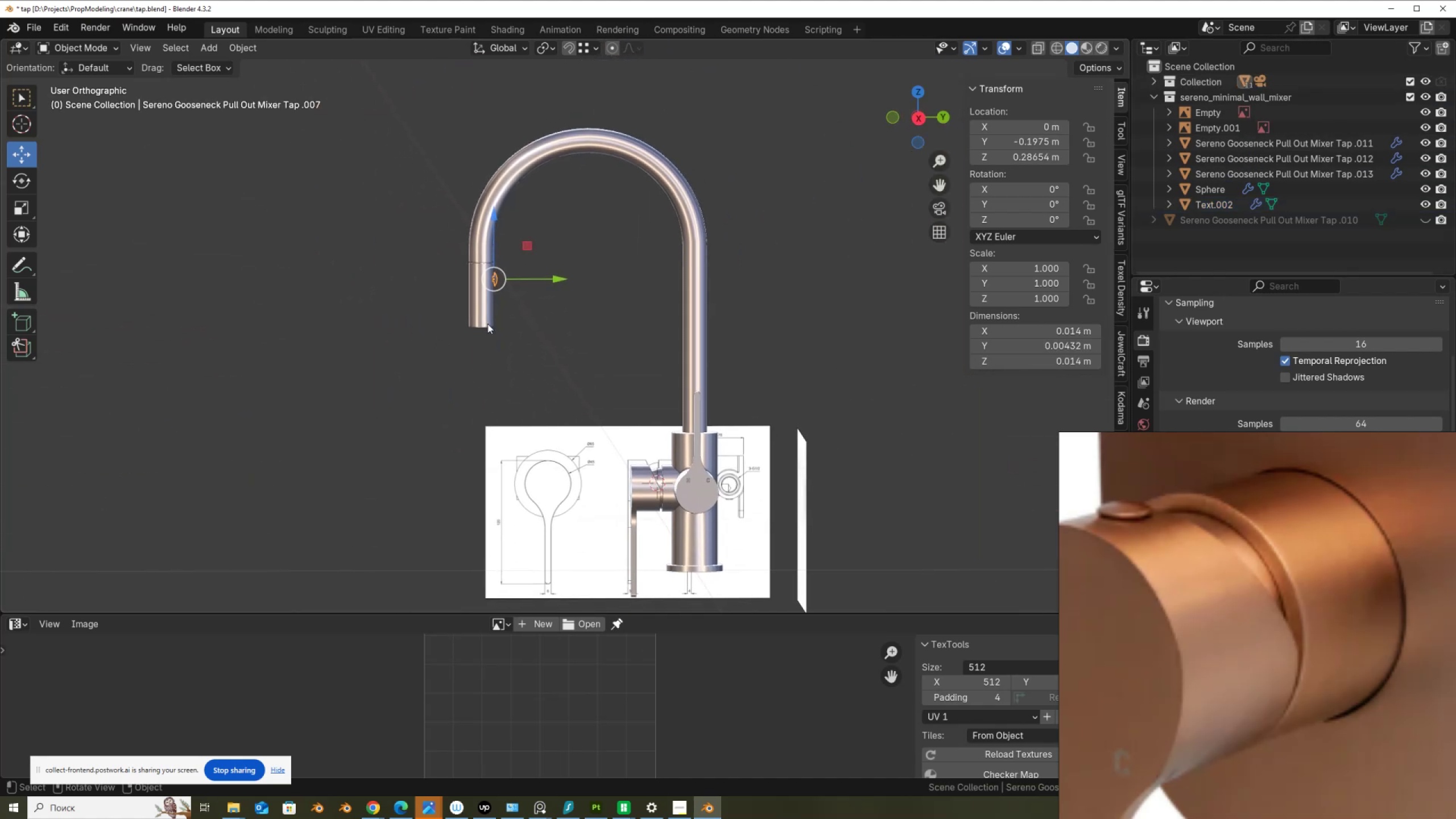 
key(Shift+S)
 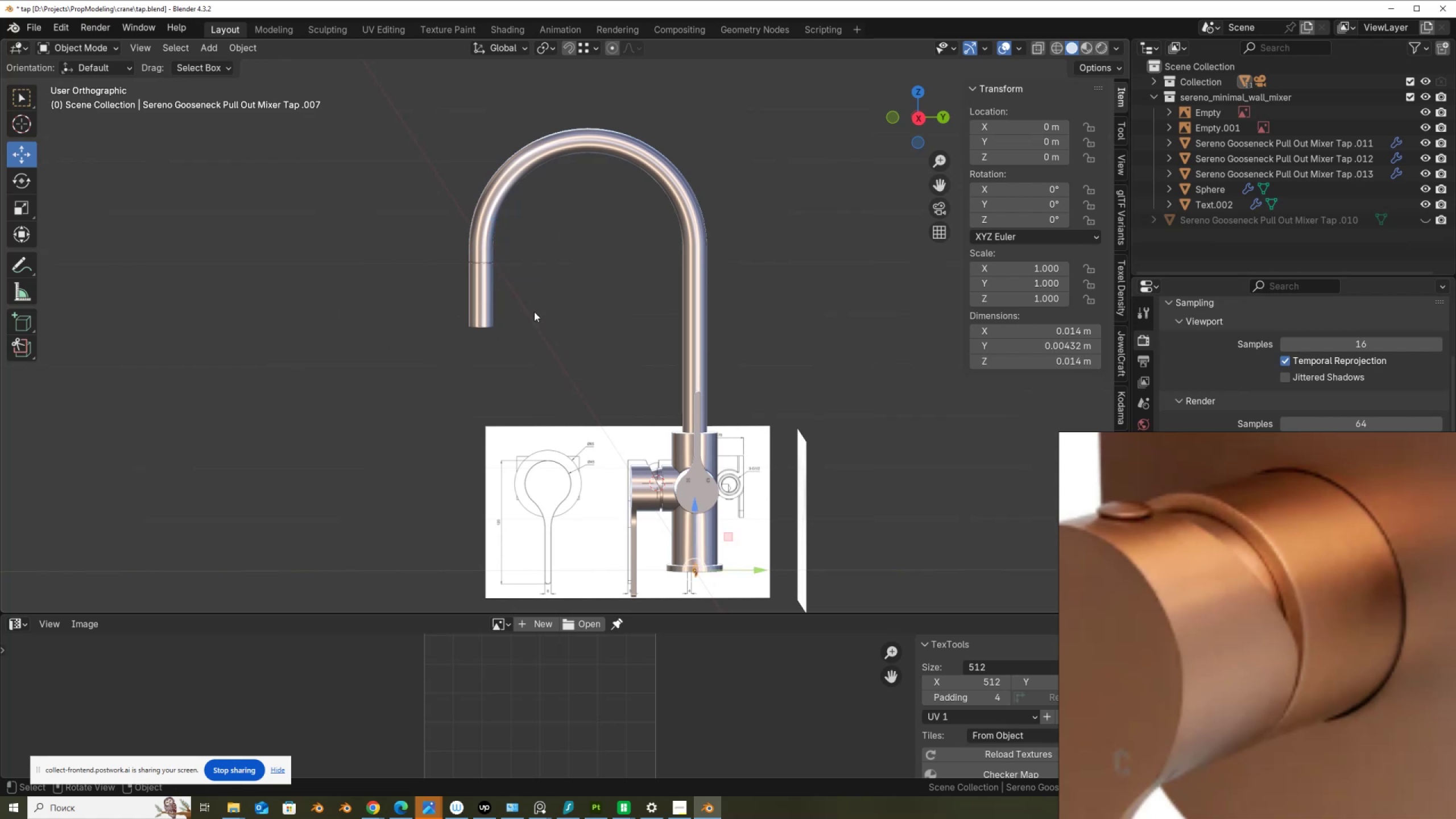 
key(Control+ControlLeft)
 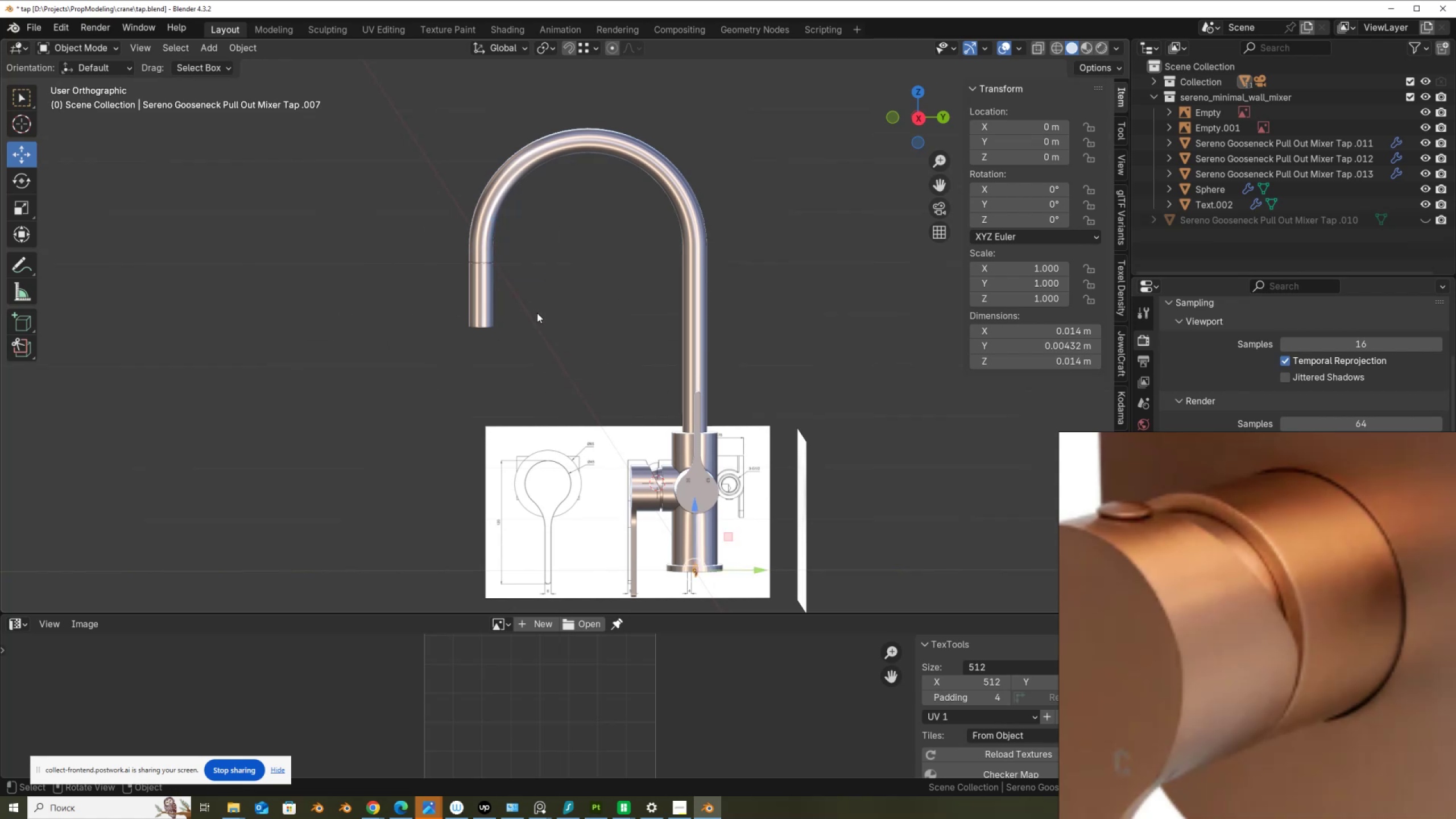 
key(Control+Z)
 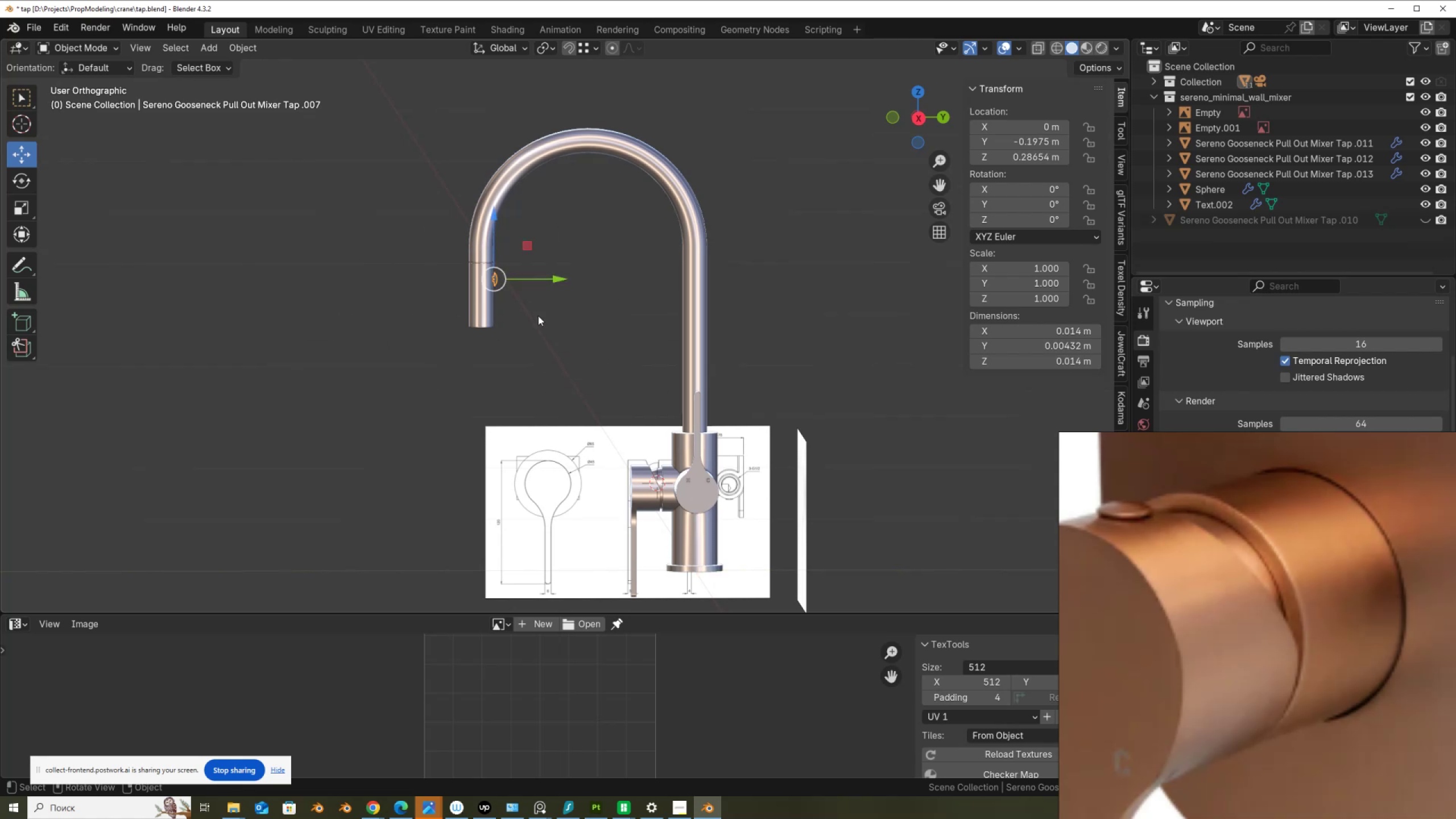 
key(Shift+D)
 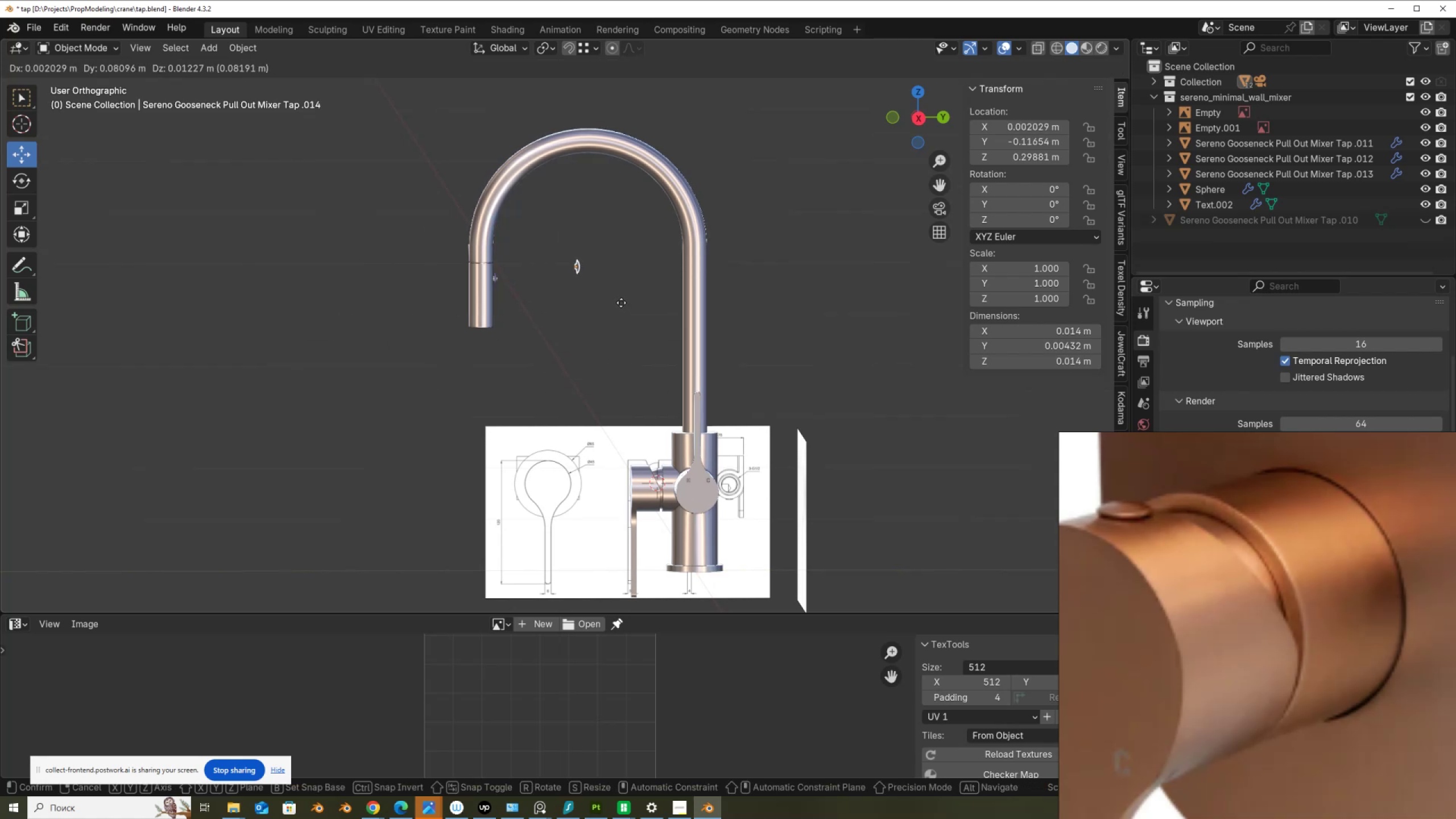 
right_click([621, 303])
 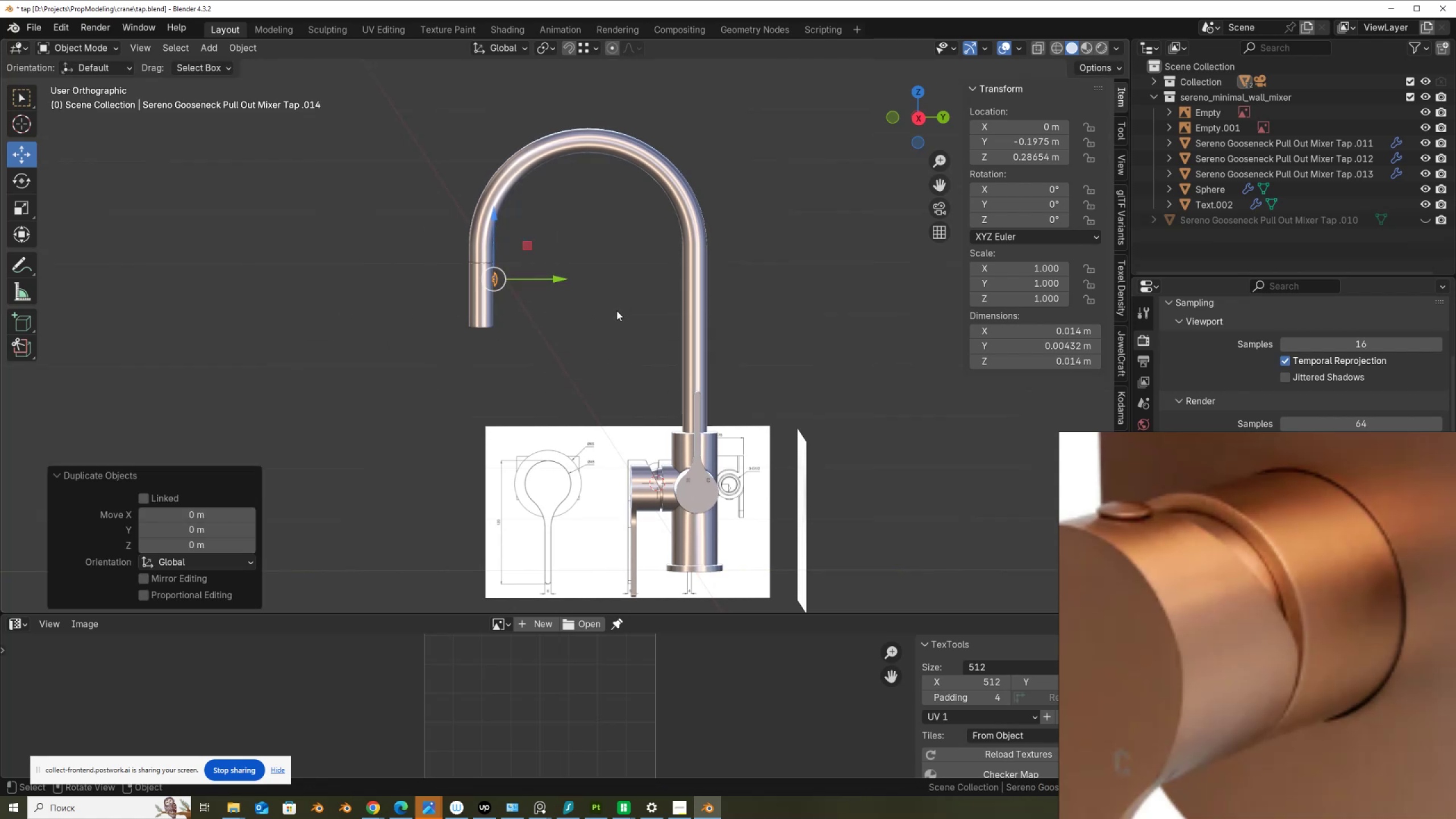 
key(M)
 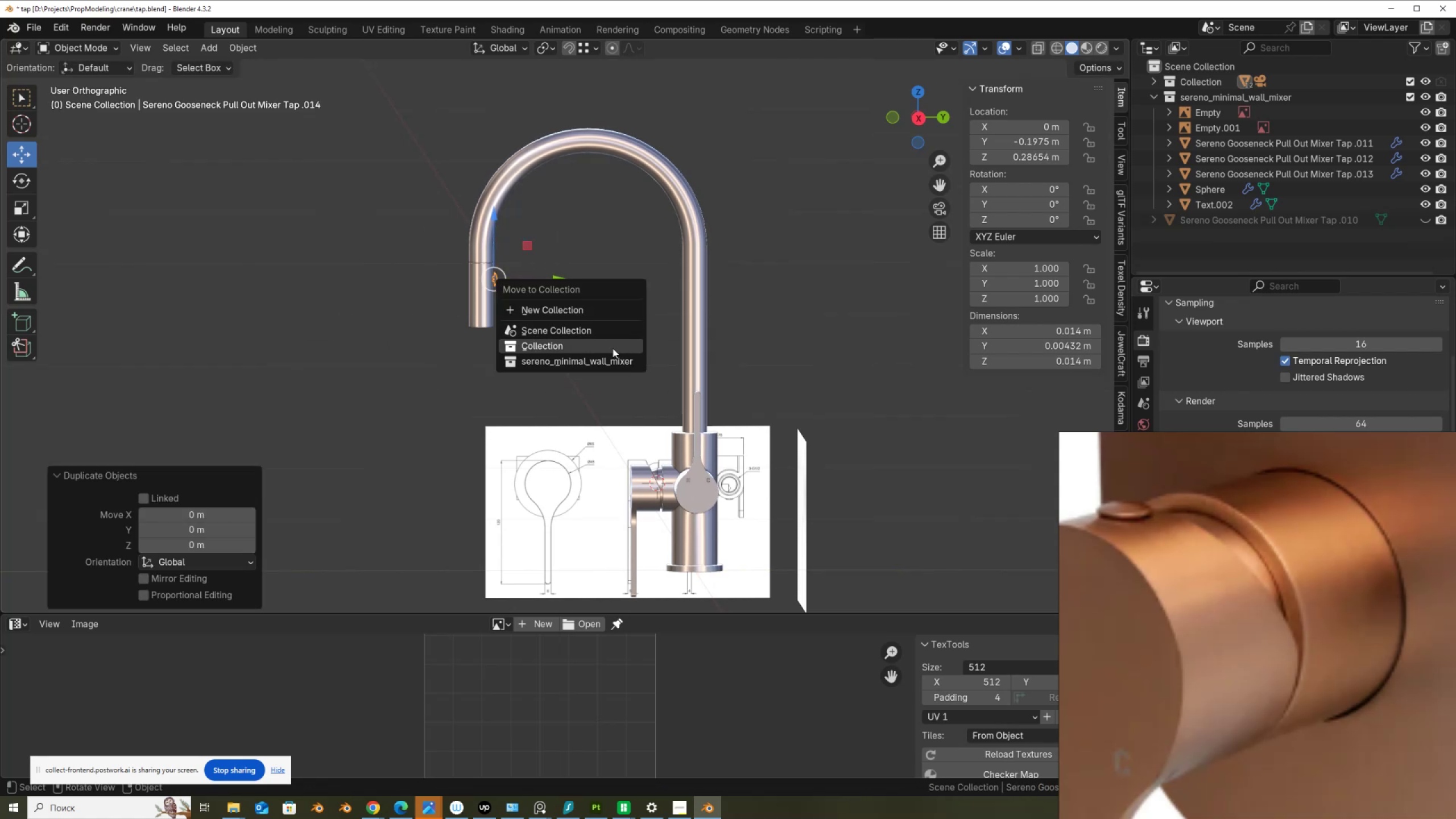 
left_click([615, 360])
 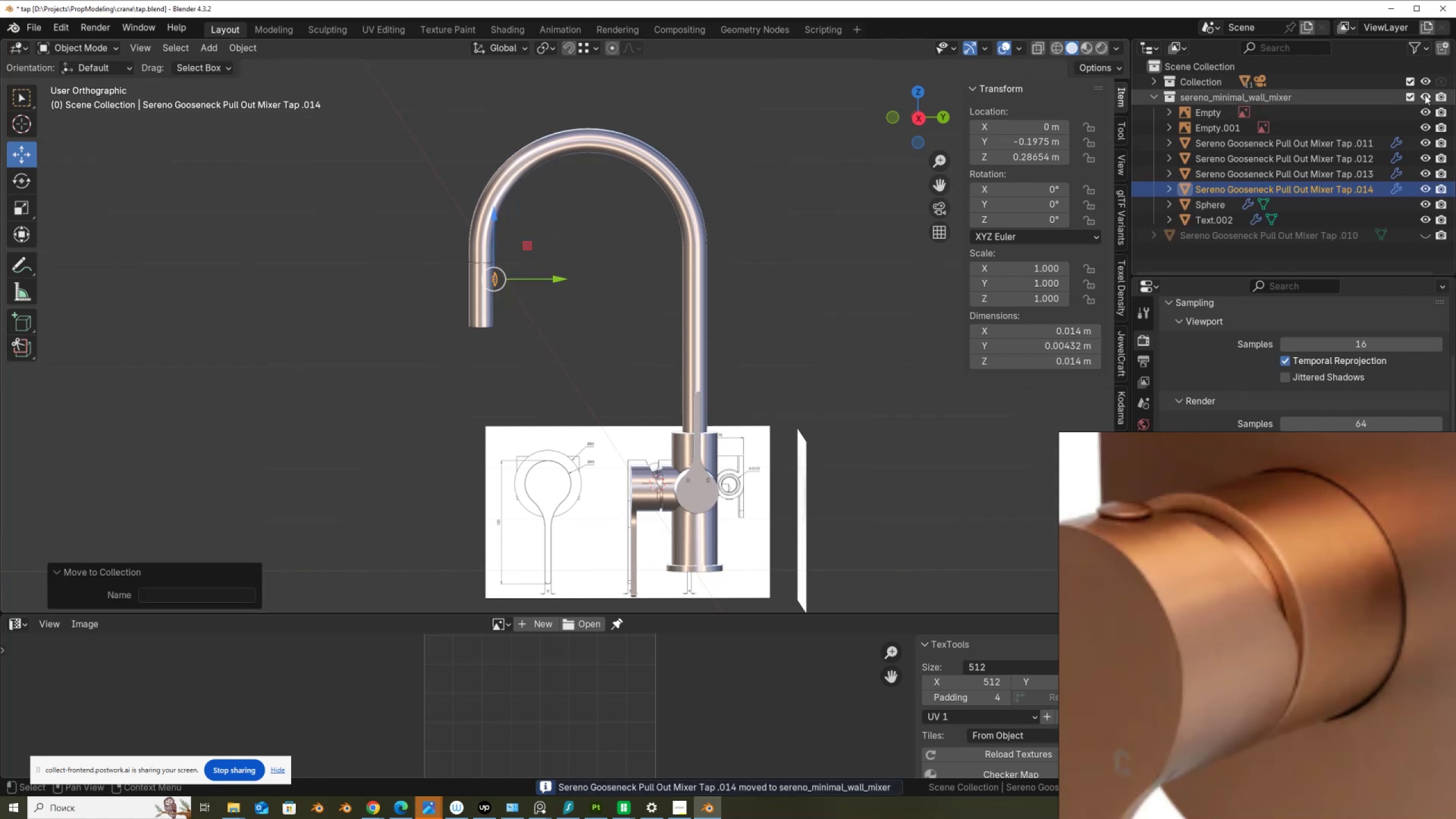 
left_click([1425, 83])
 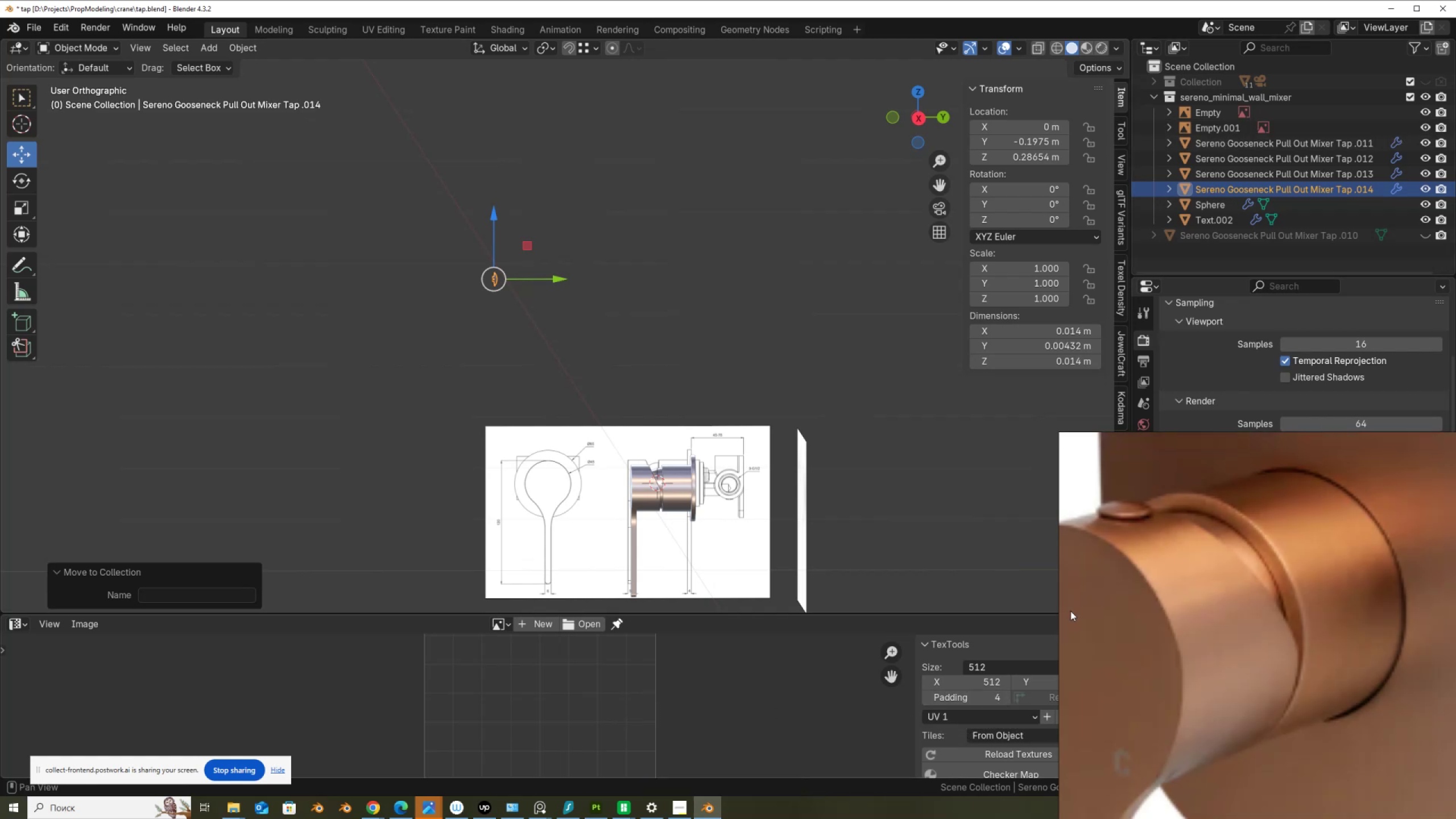 
wait(5.13)
 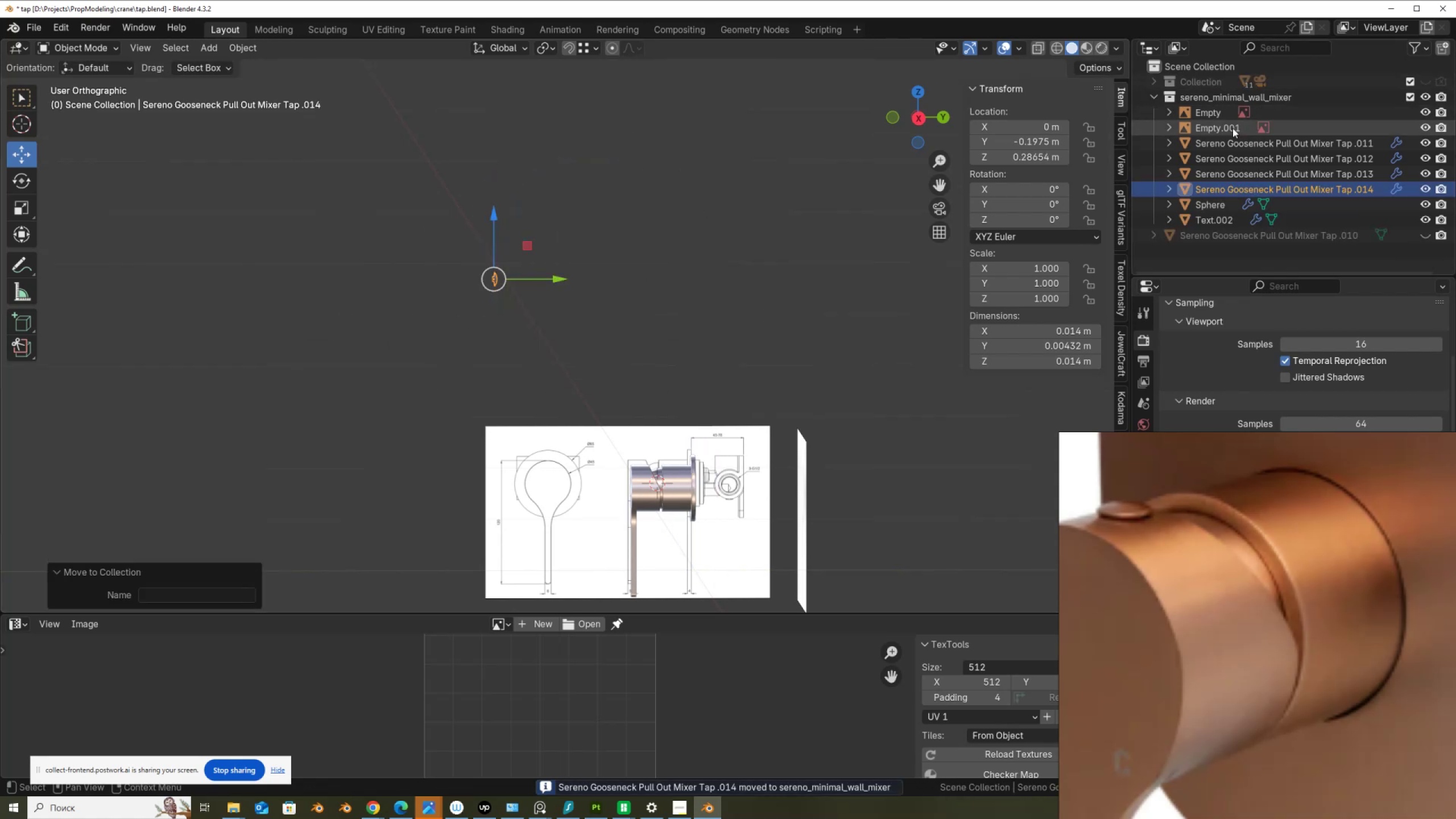 
left_click([1195, 62])
 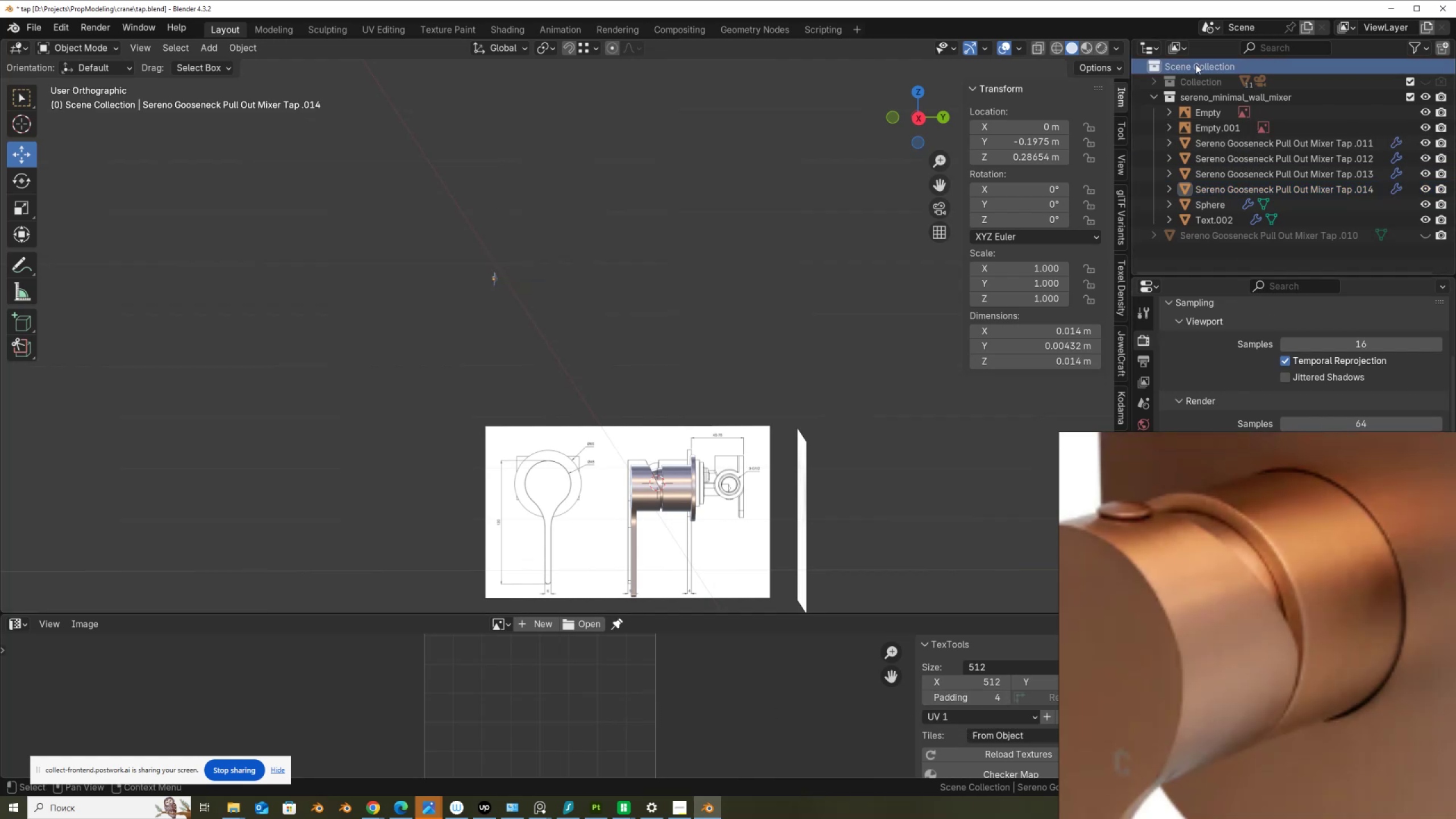 
right_click([1196, 64])
 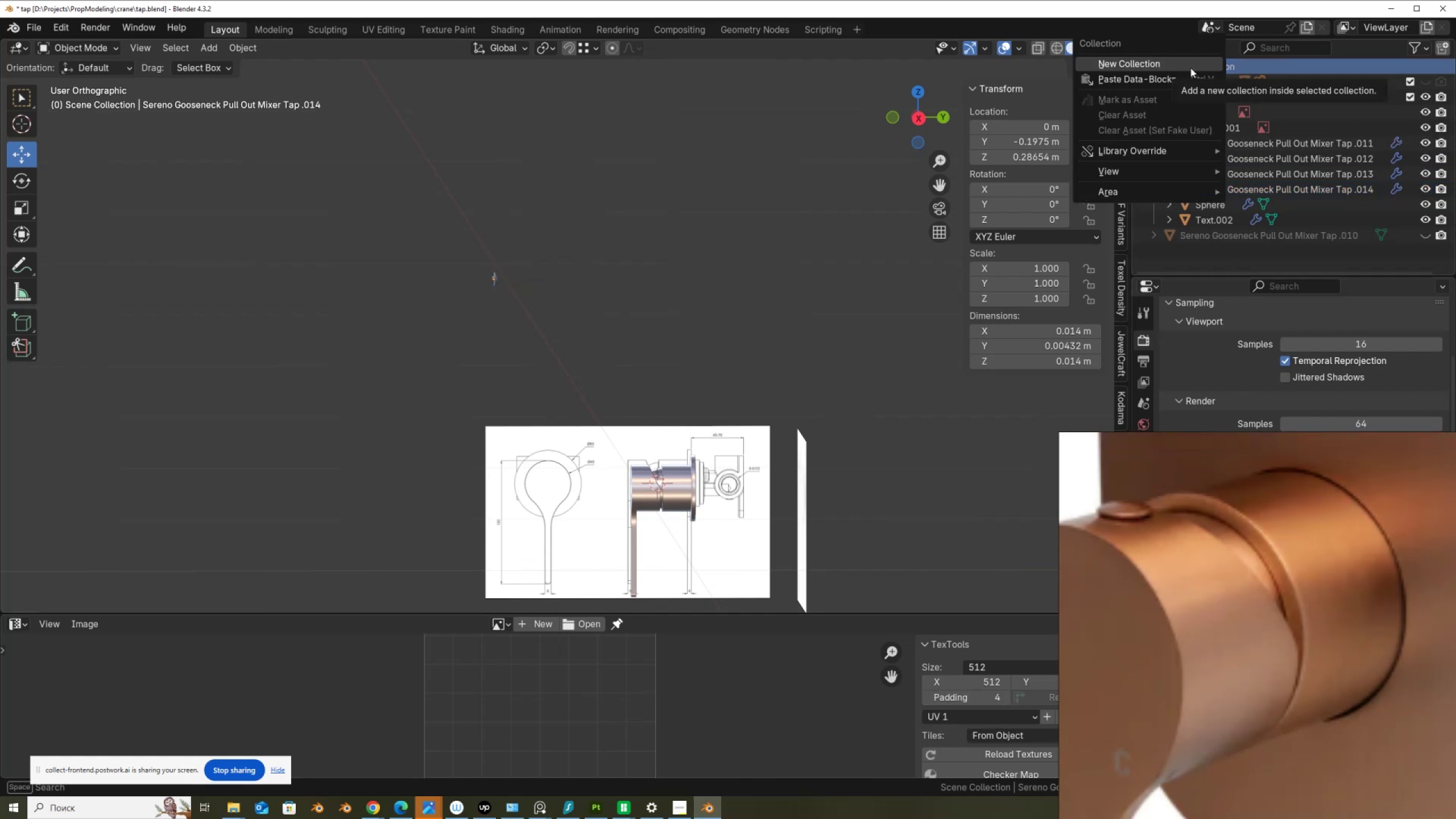 
left_click([1190, 68])
 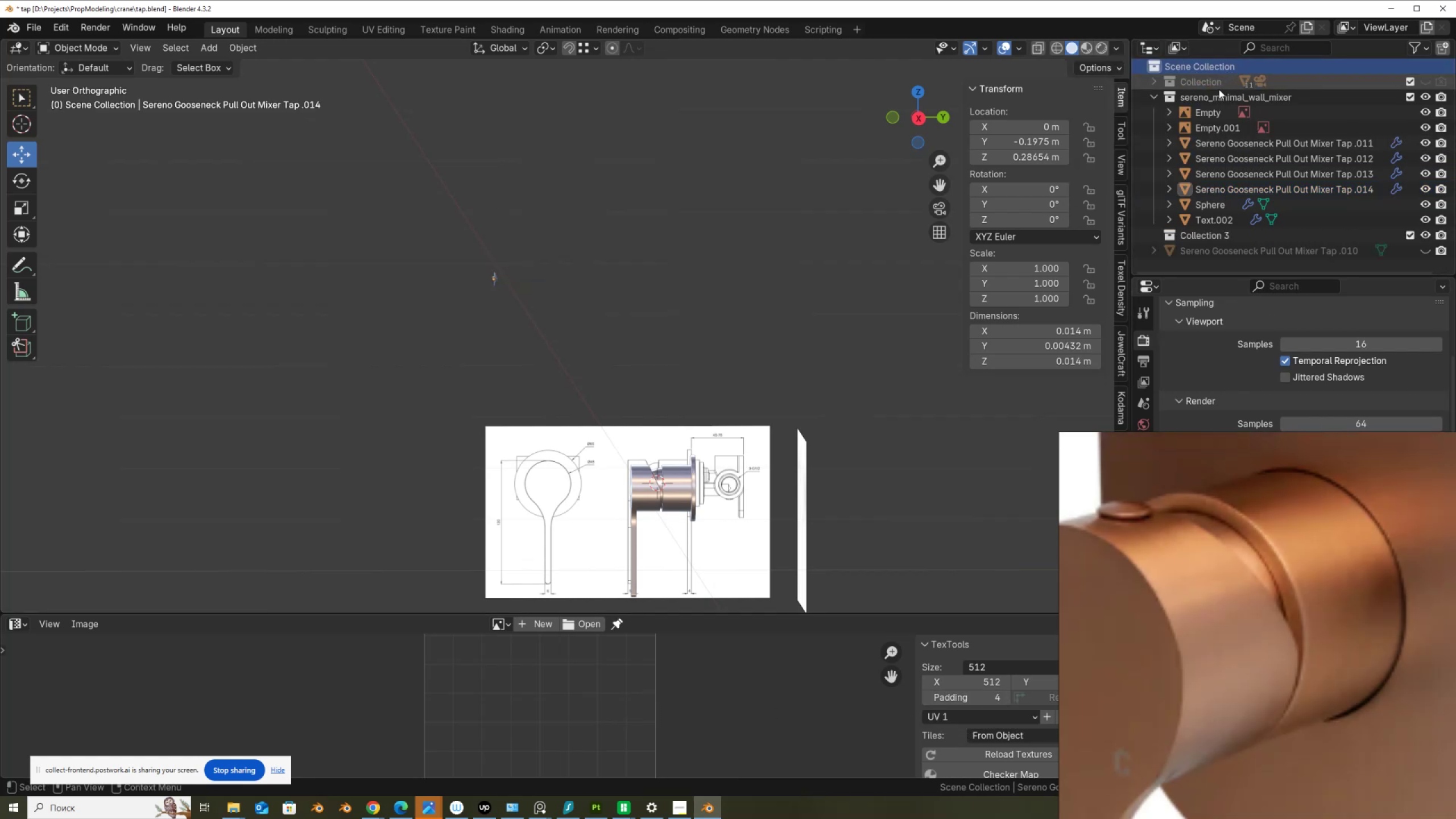 
double_click([1215, 95])
 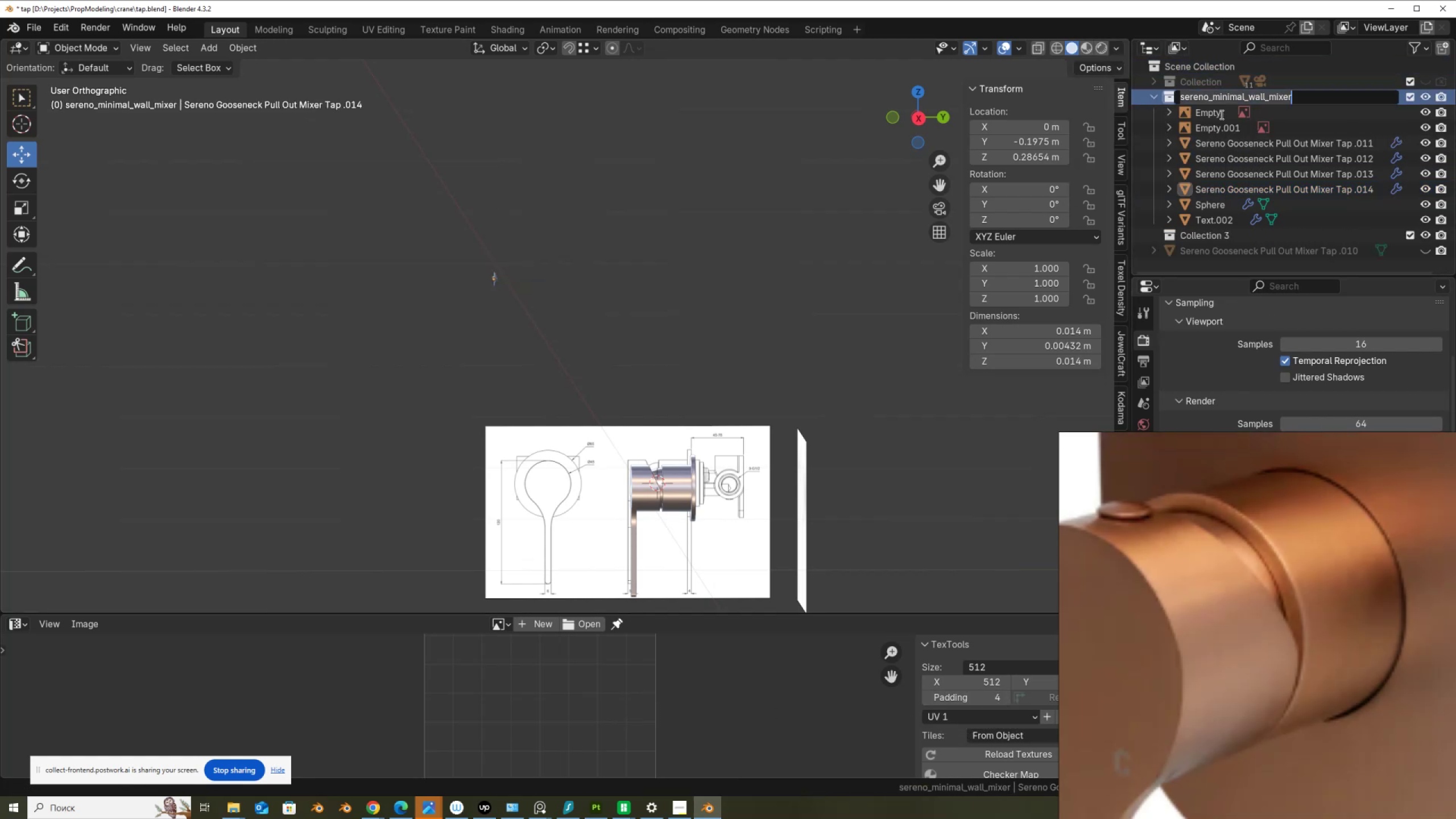 
key(Control+C)
 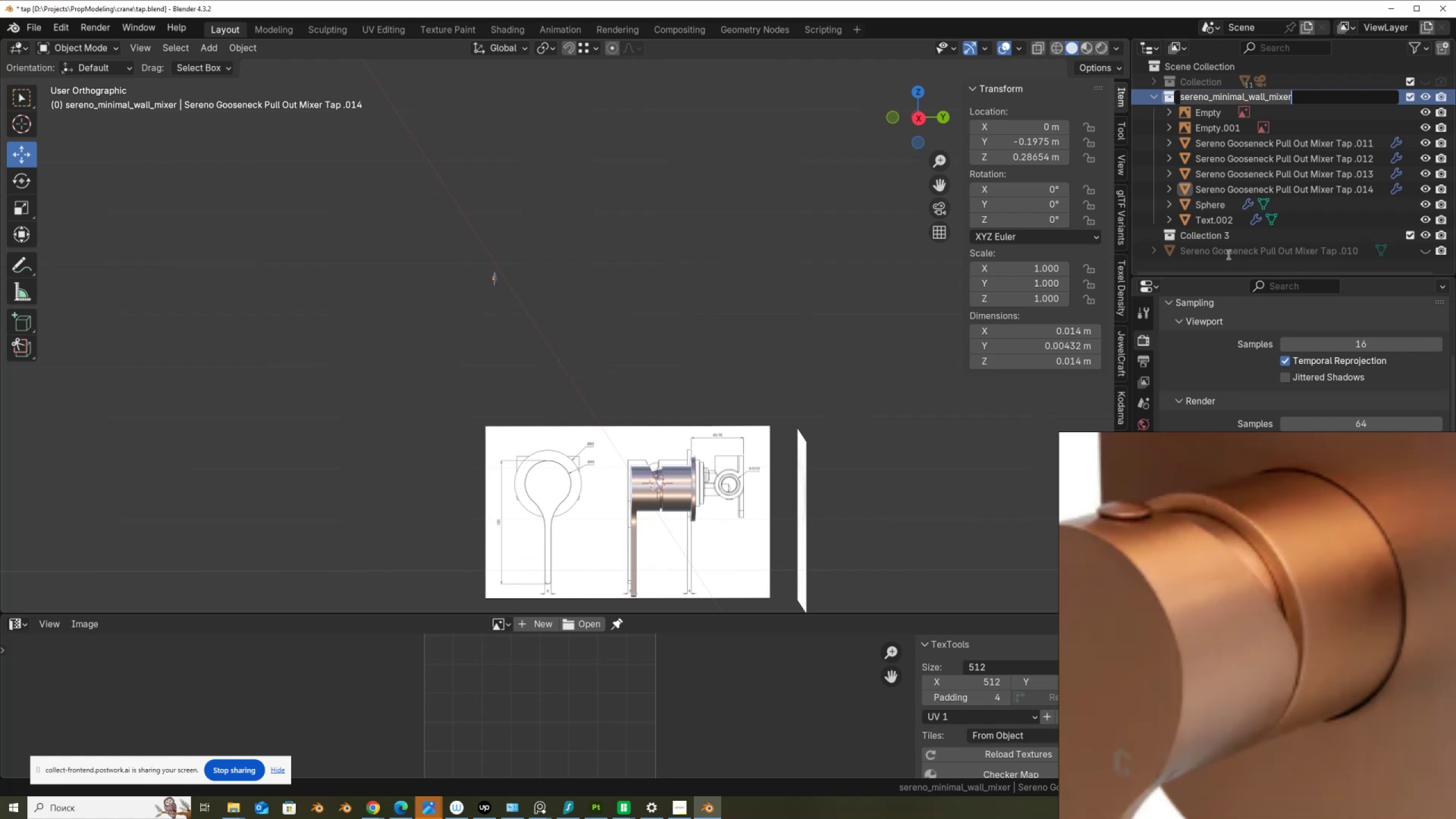 
left_click([1231, 251])
 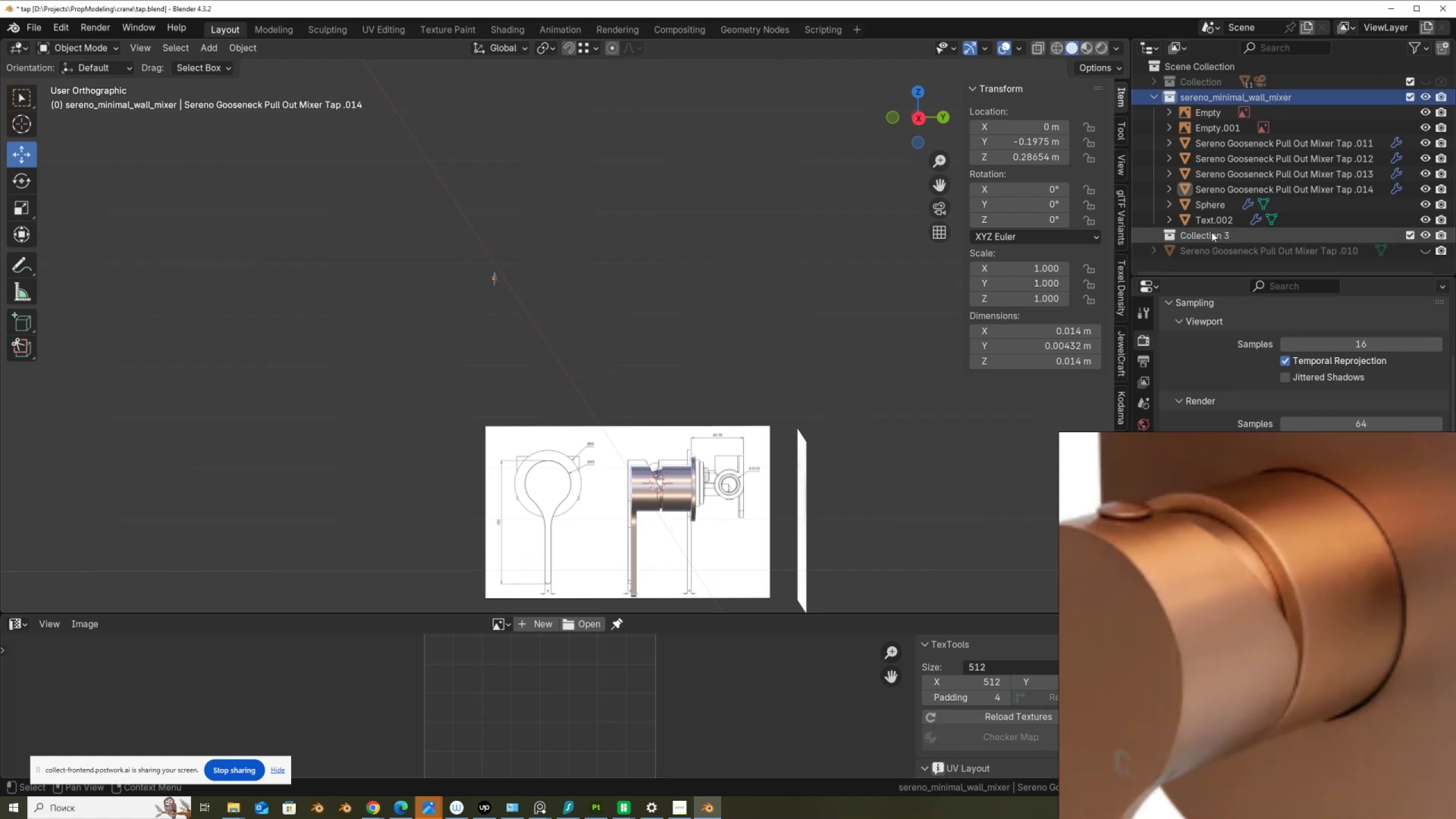 
double_click([1211, 232])
 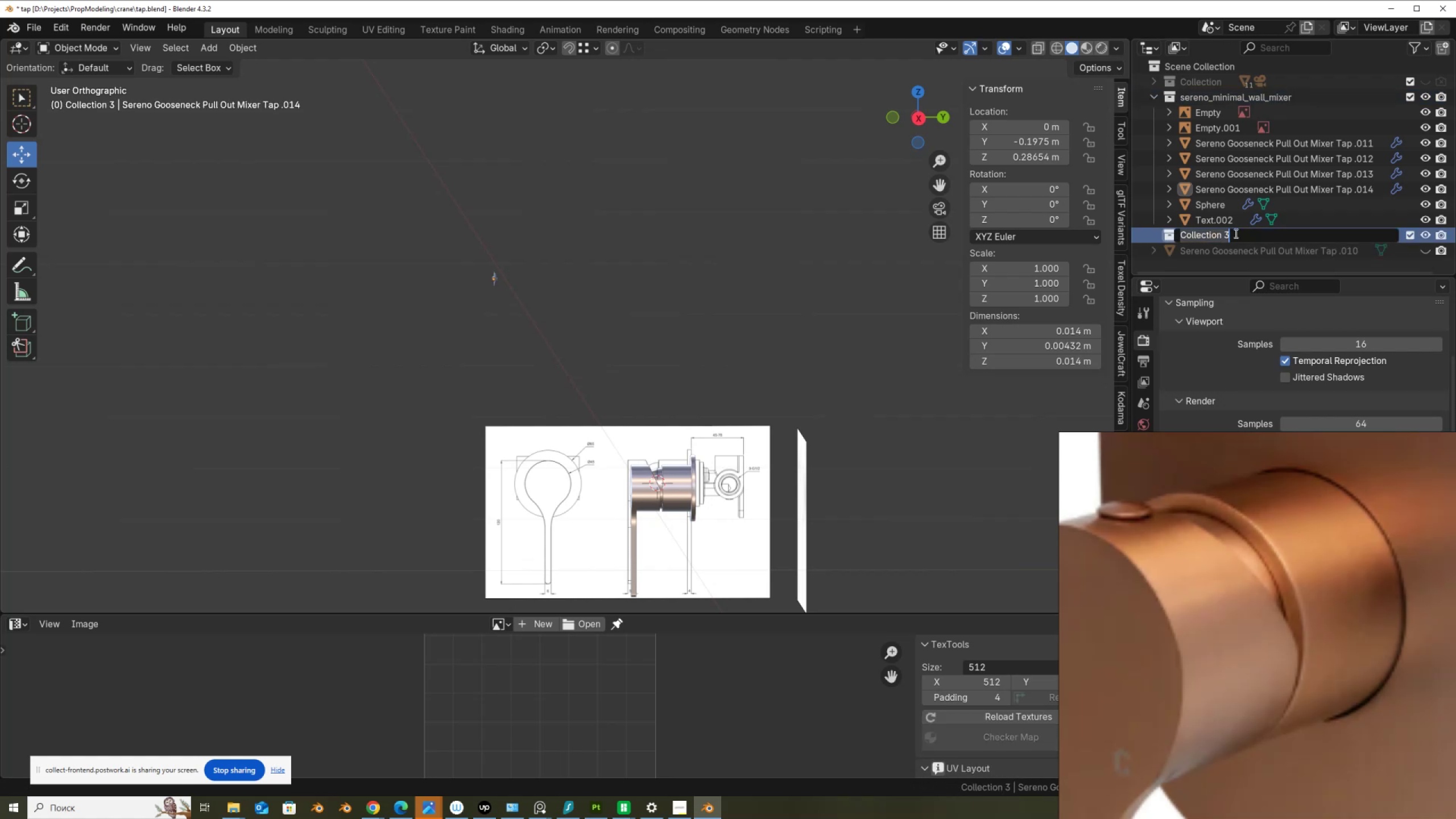 
key(Control+V)
 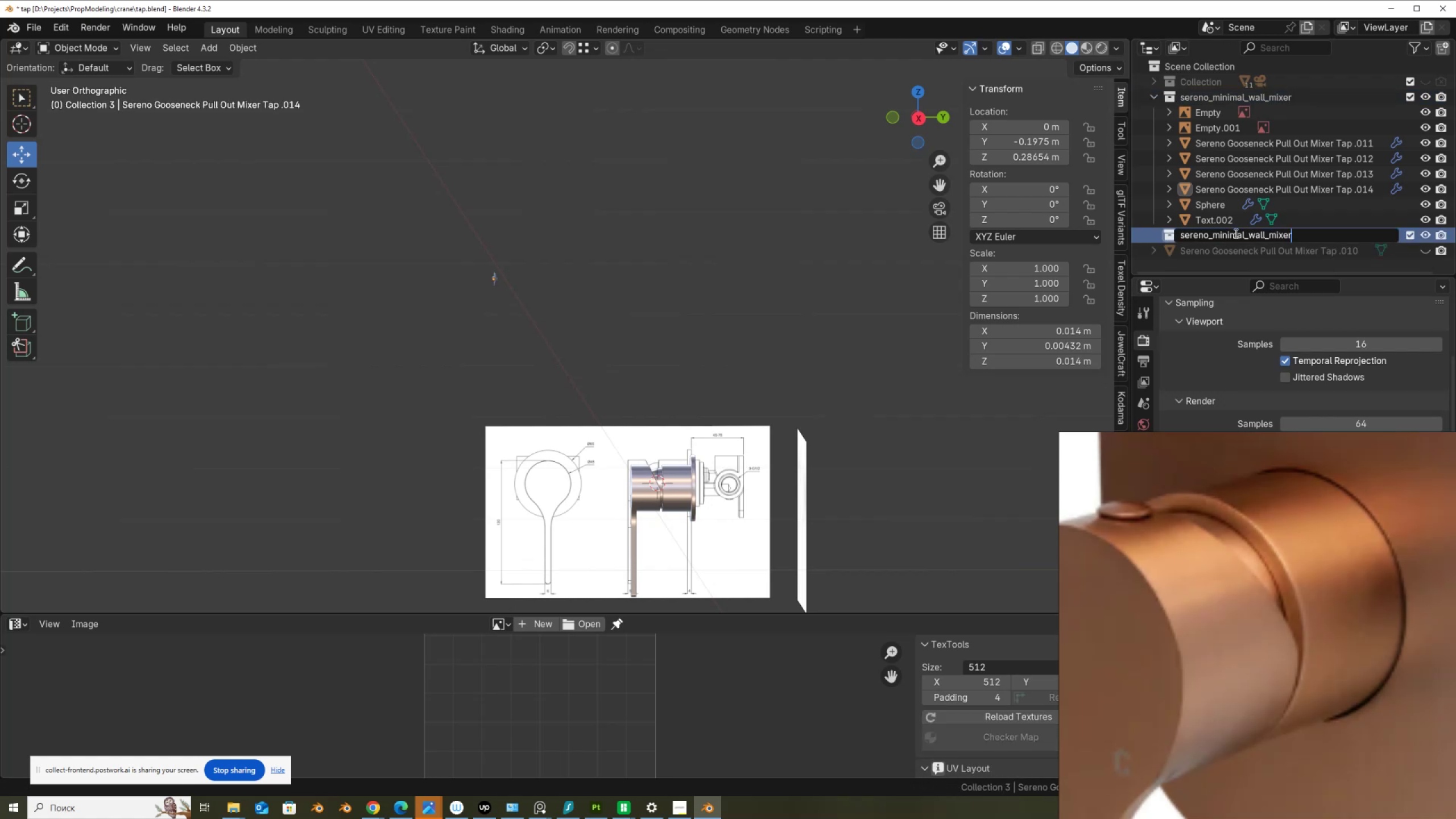 
key(NumpadEnter)
 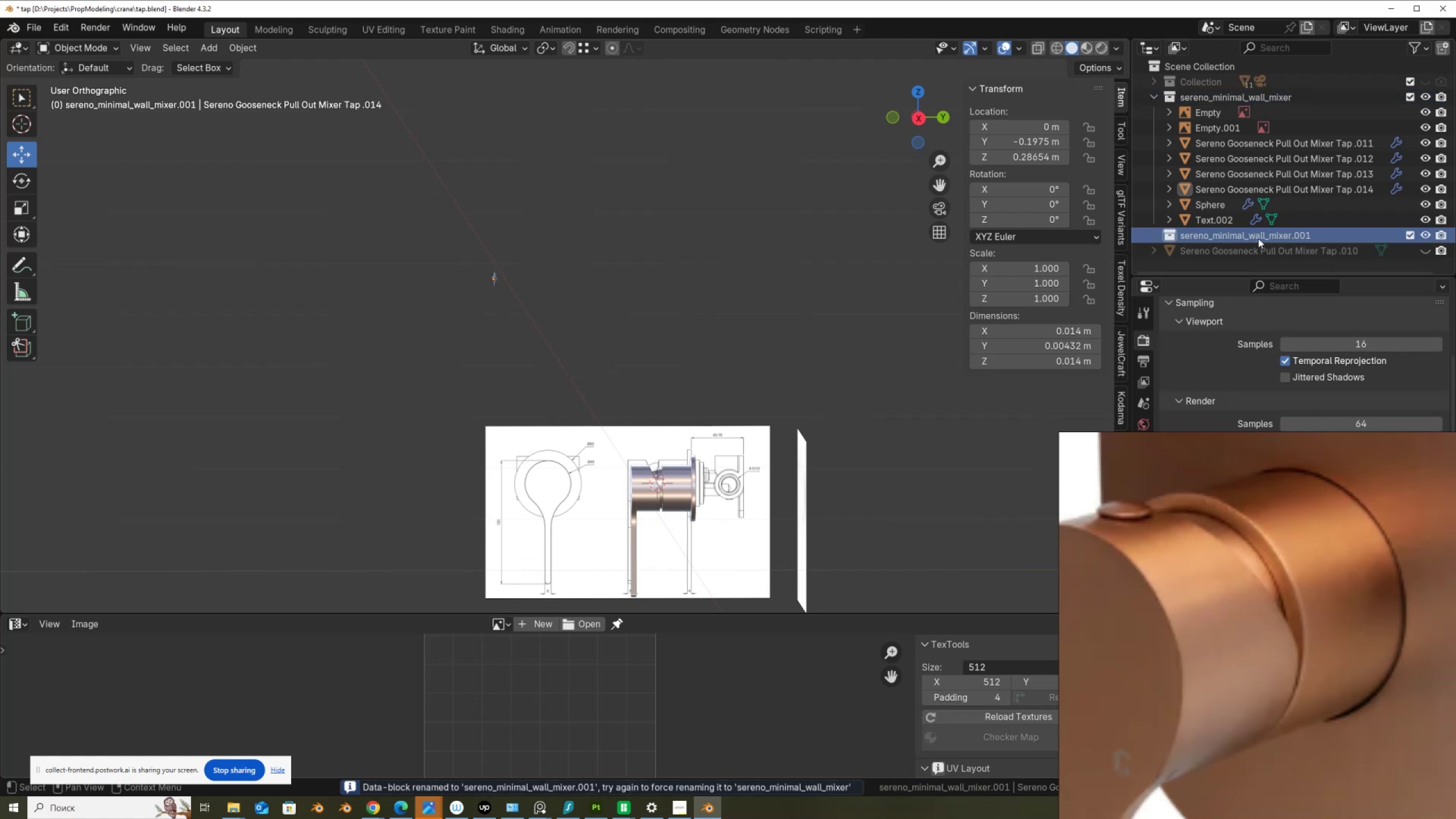 
double_click([1258, 238])
 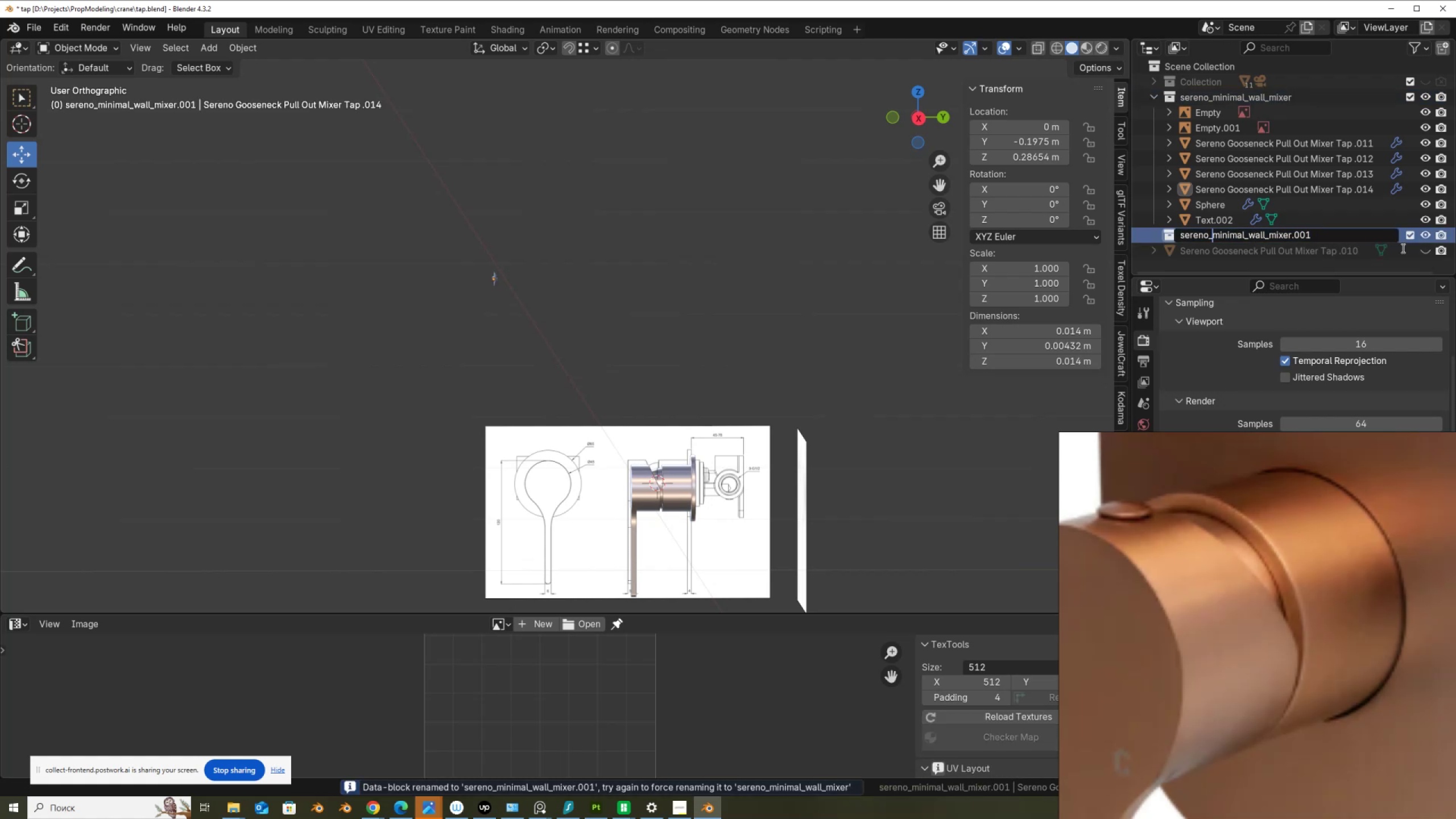 
key(Delete)
 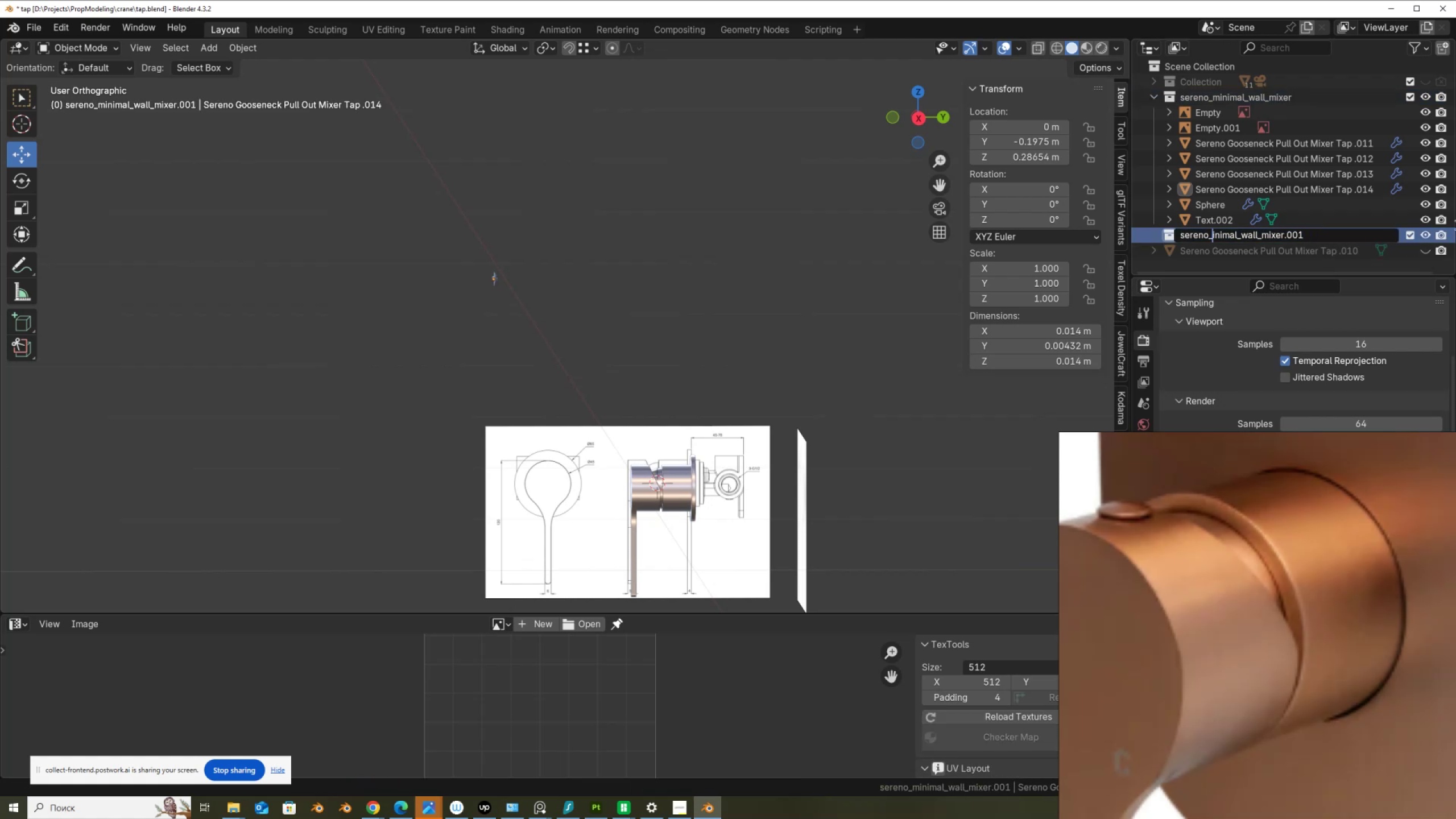 
key(Delete)
 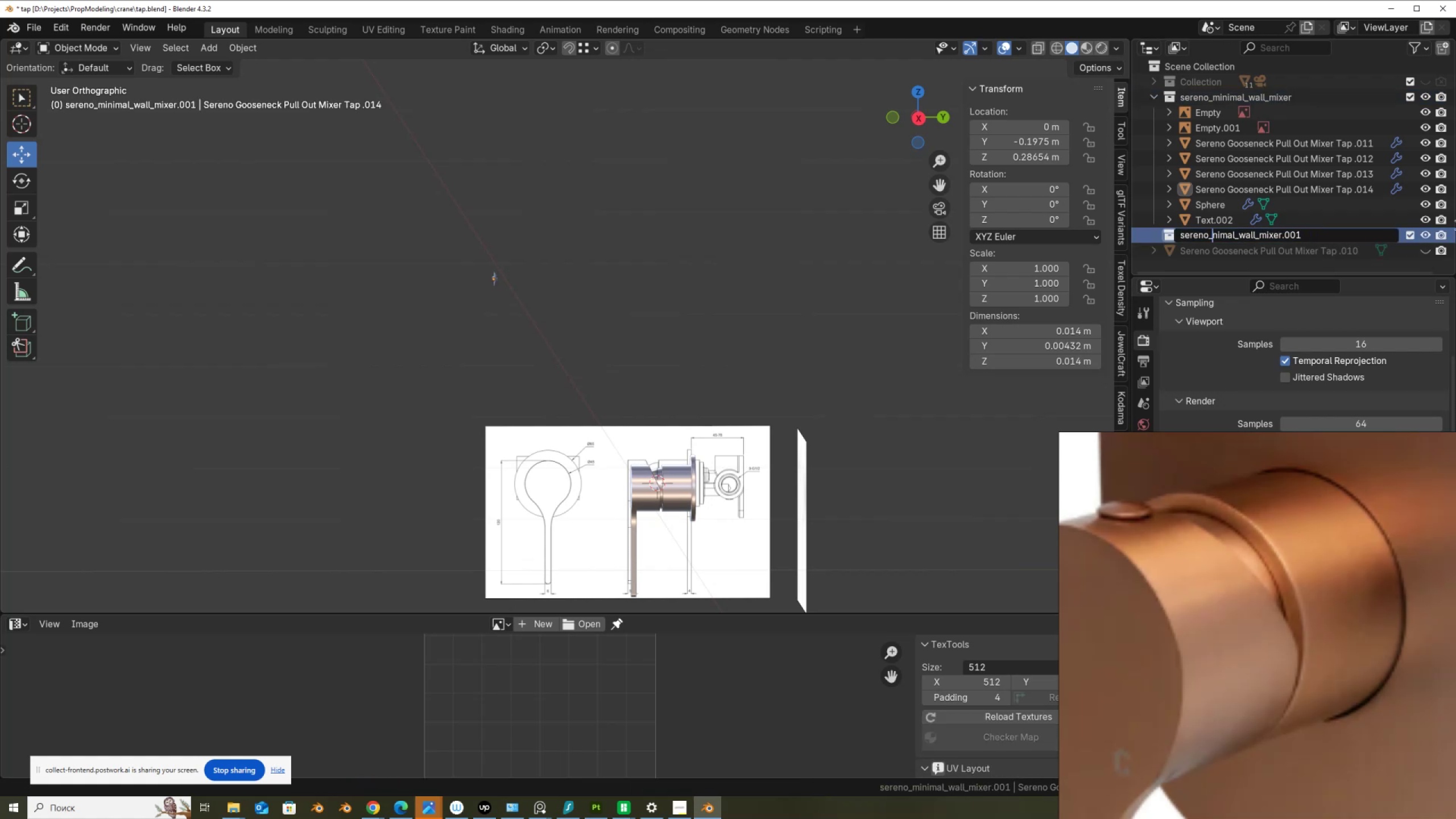 
key(Delete)
 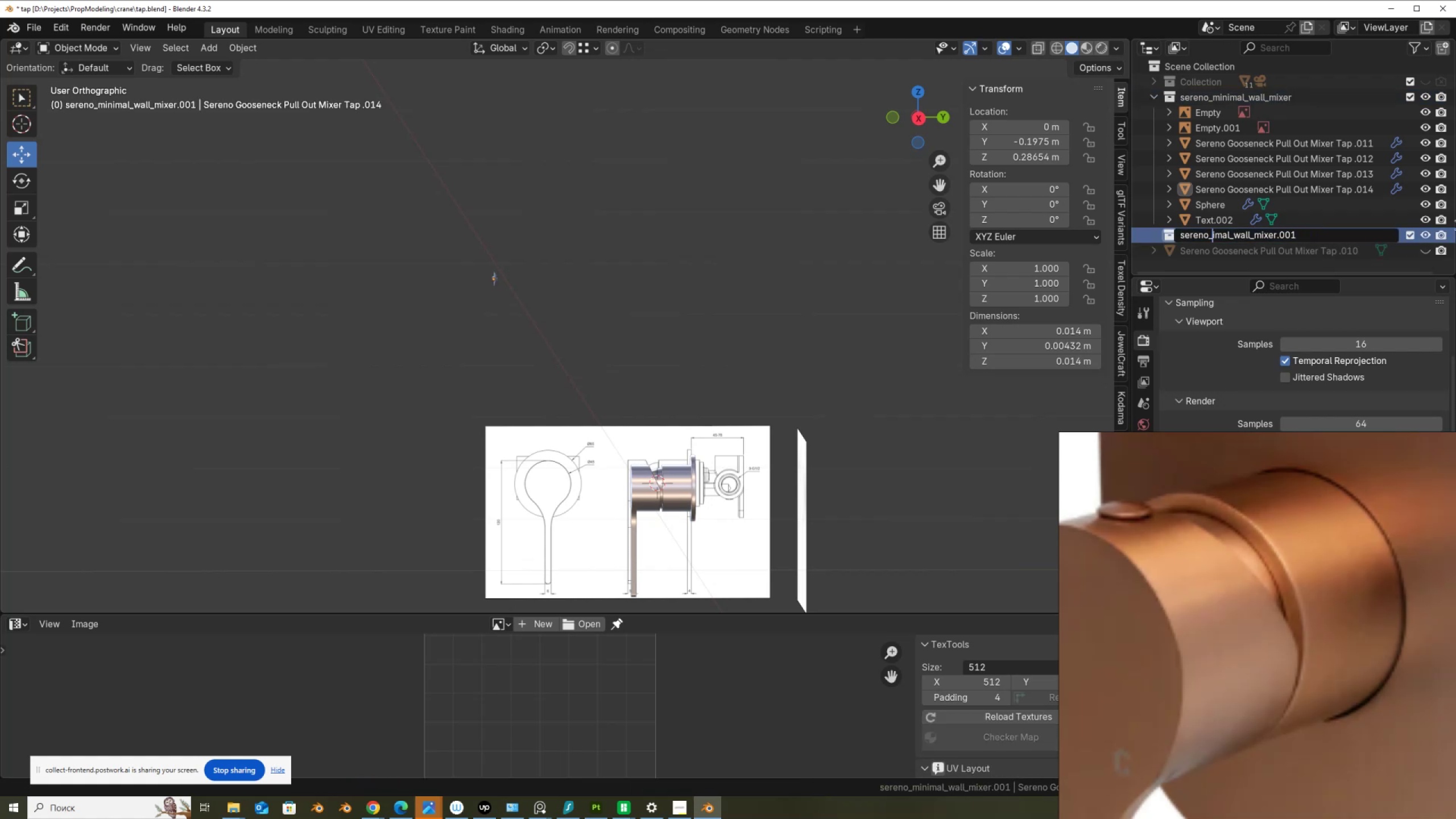 
key(Delete)
 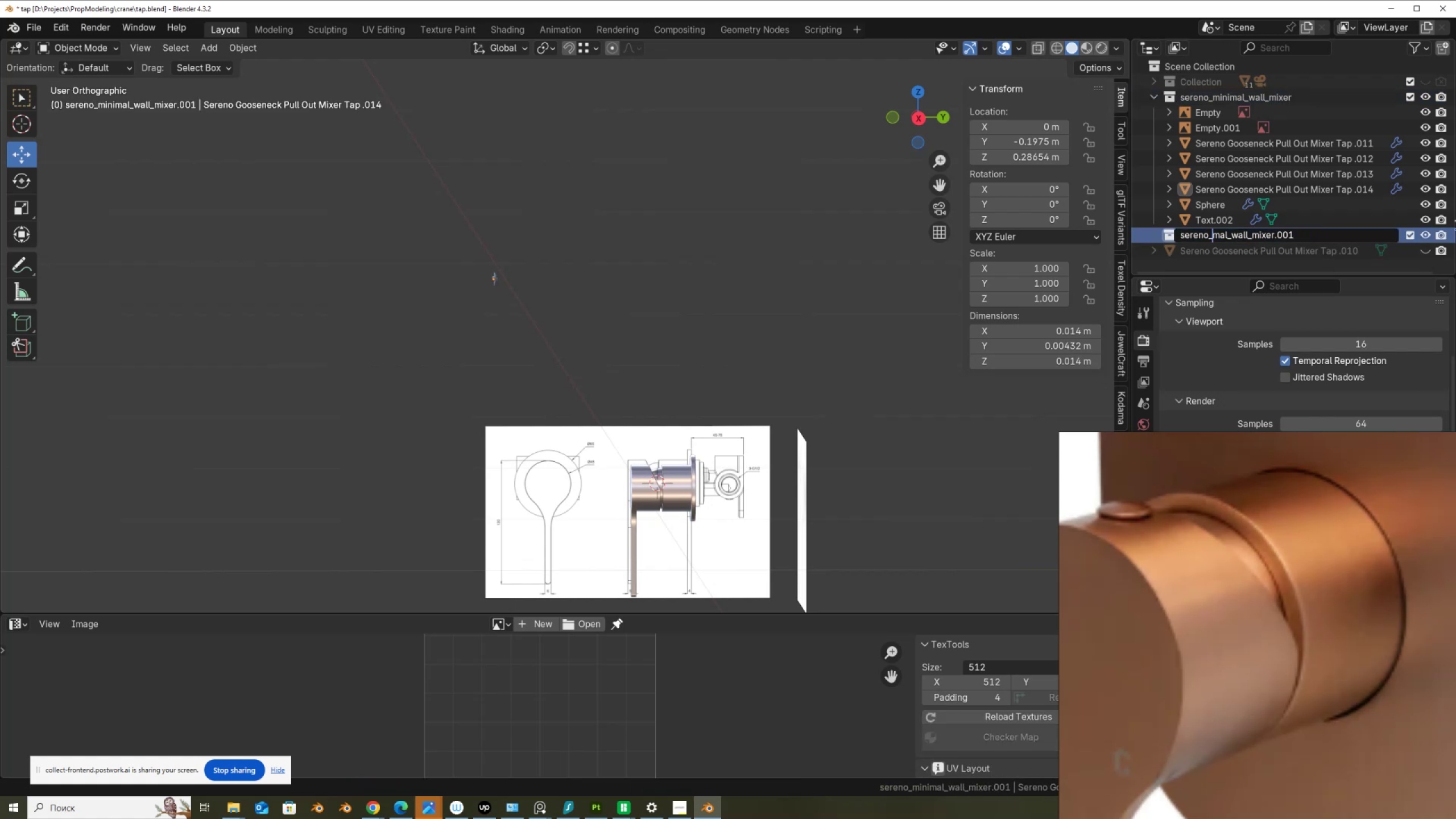 
key(Delete)
 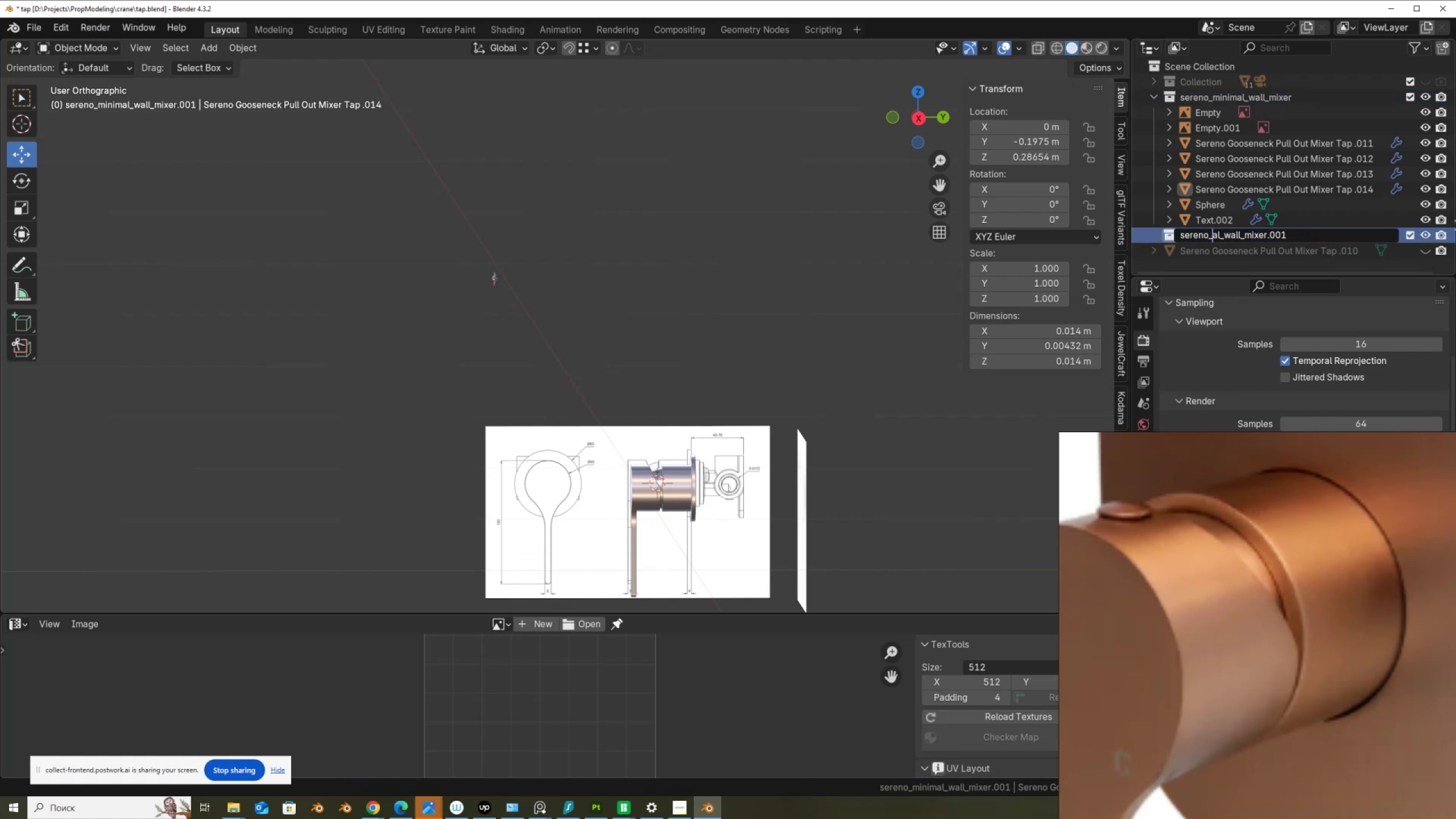 
key(Delete)
 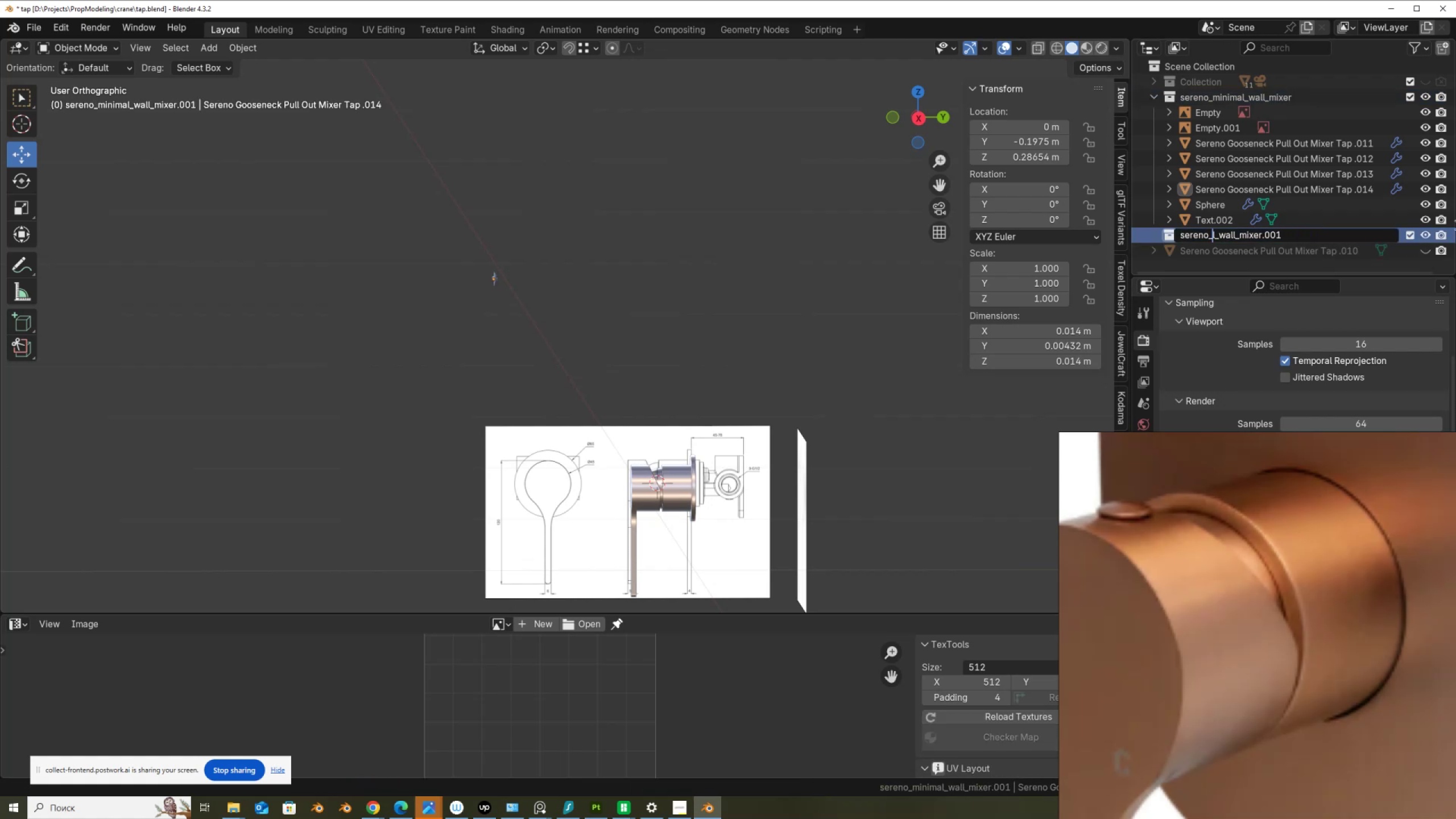 
key(Delete)
 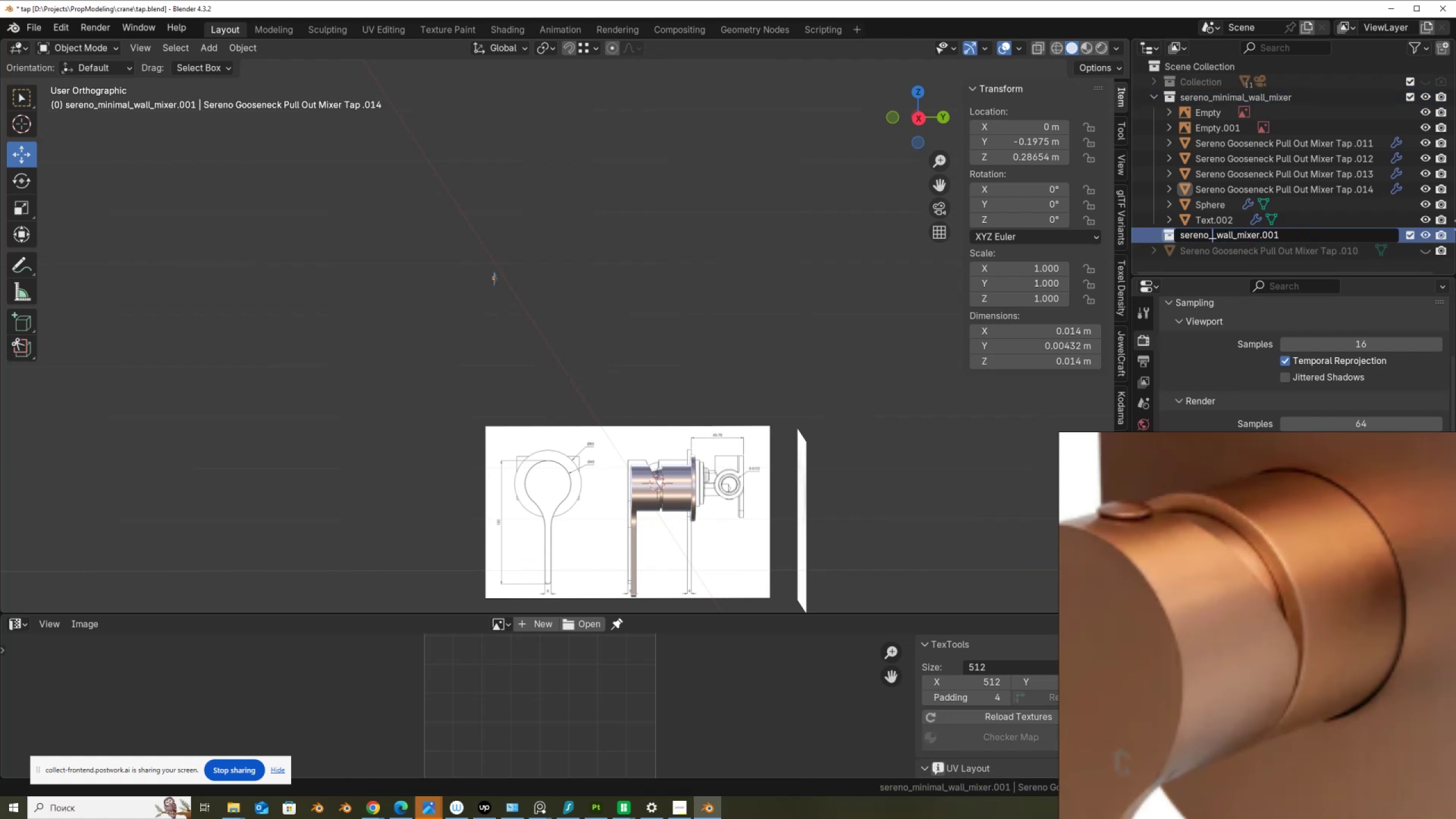 
key(Delete)
 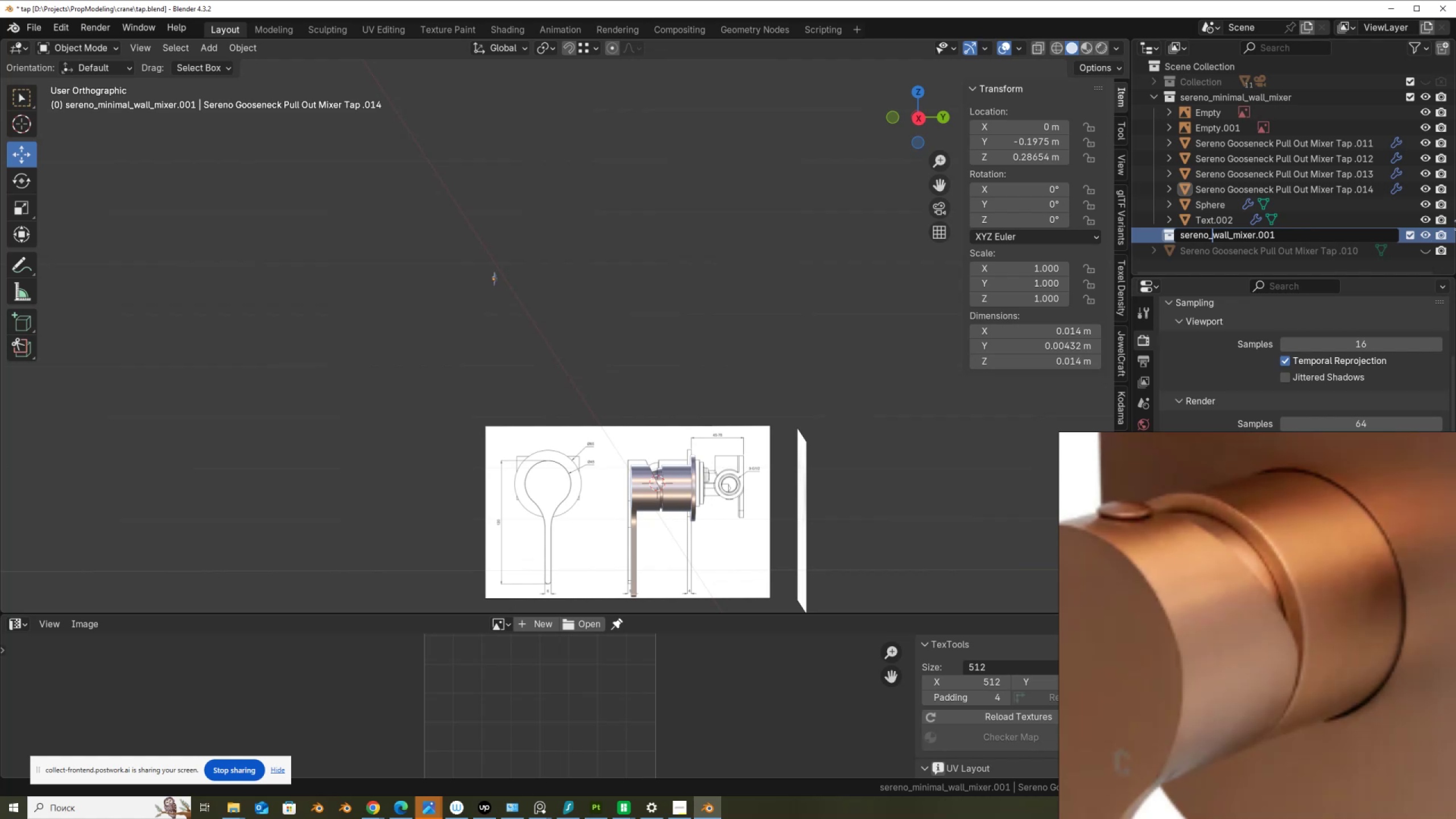 
key(ArrowRight)
 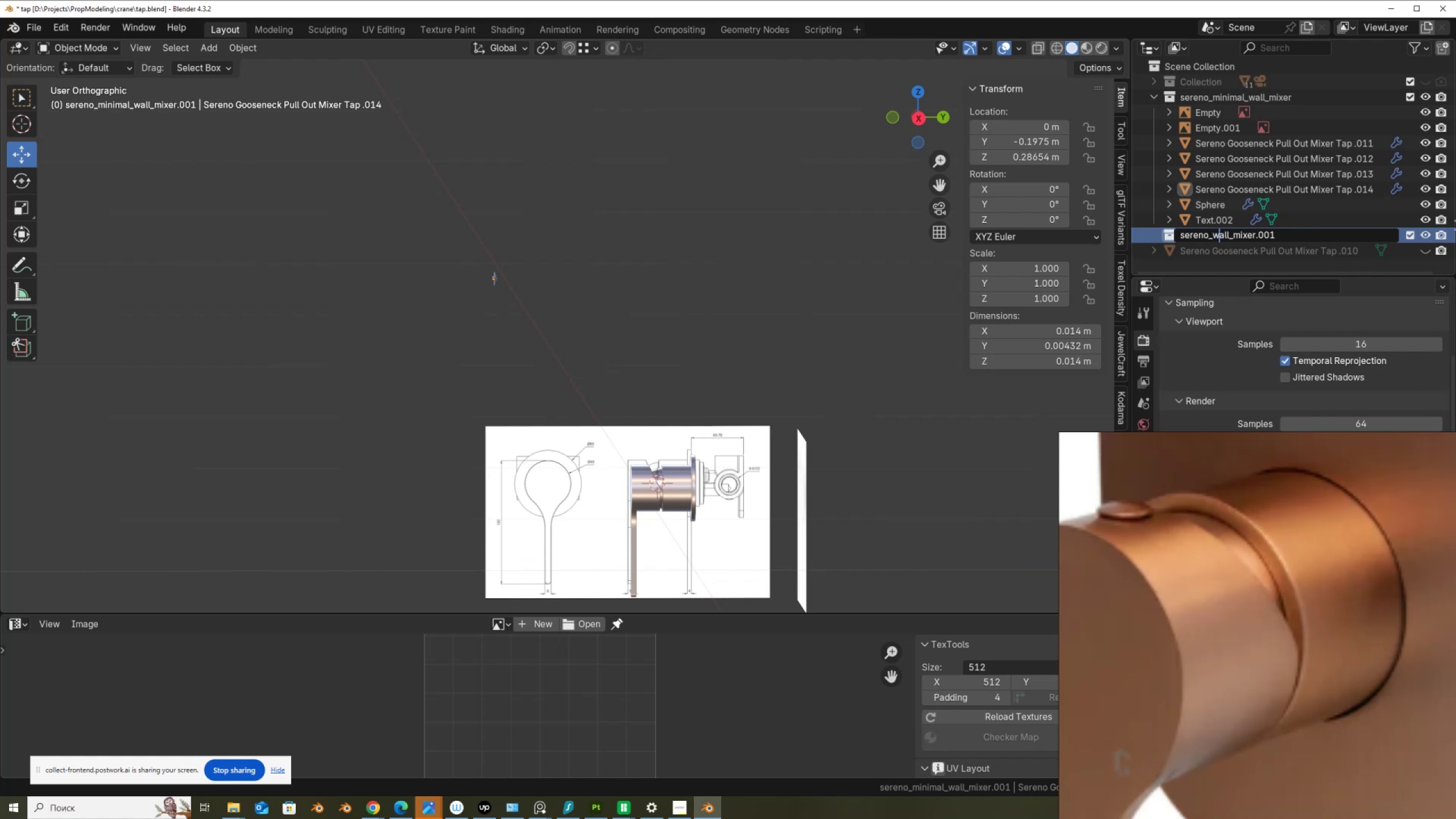 
key(ArrowRight)
 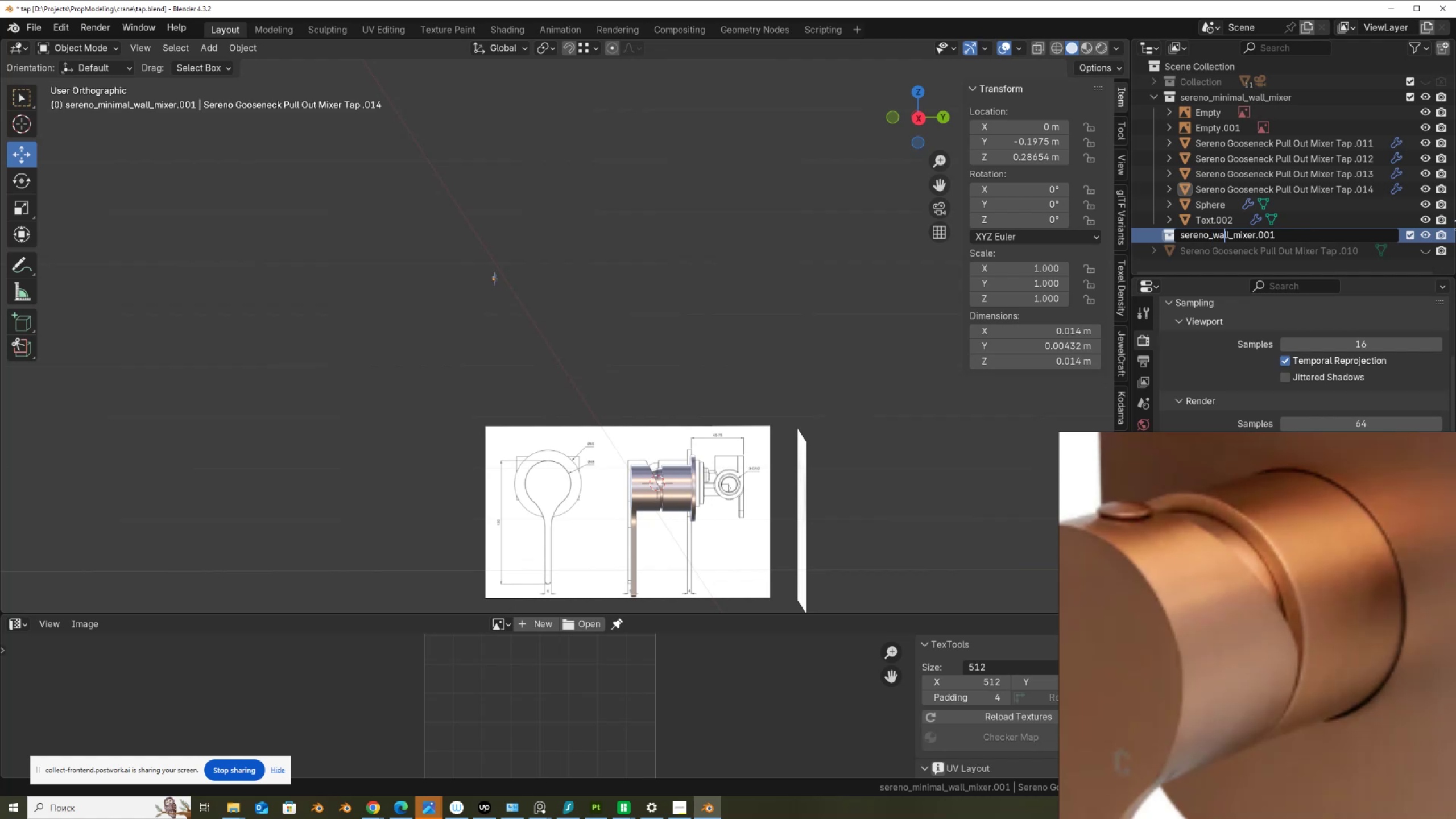 
key(ArrowRight)
 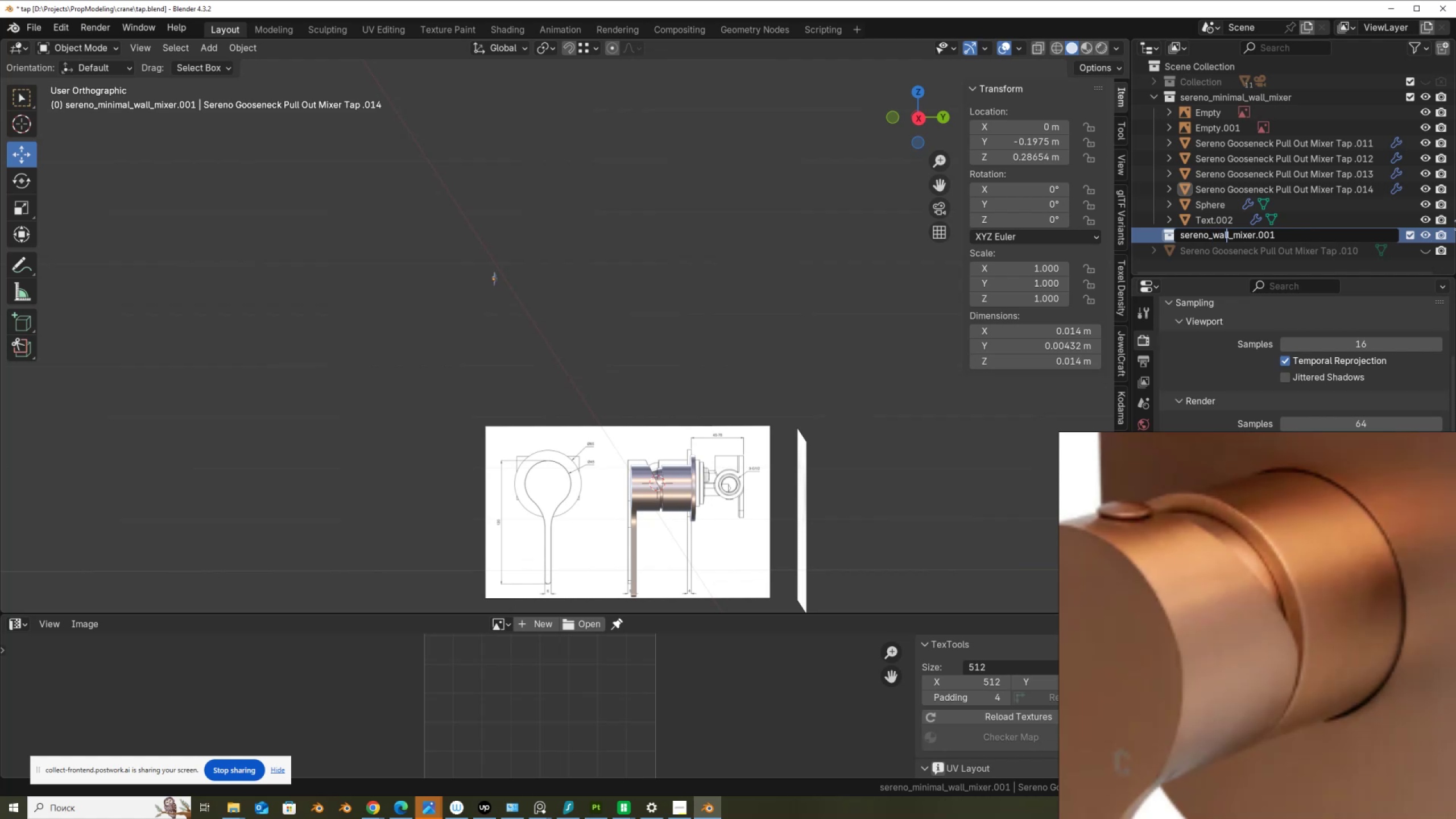 
key(ArrowRight)
 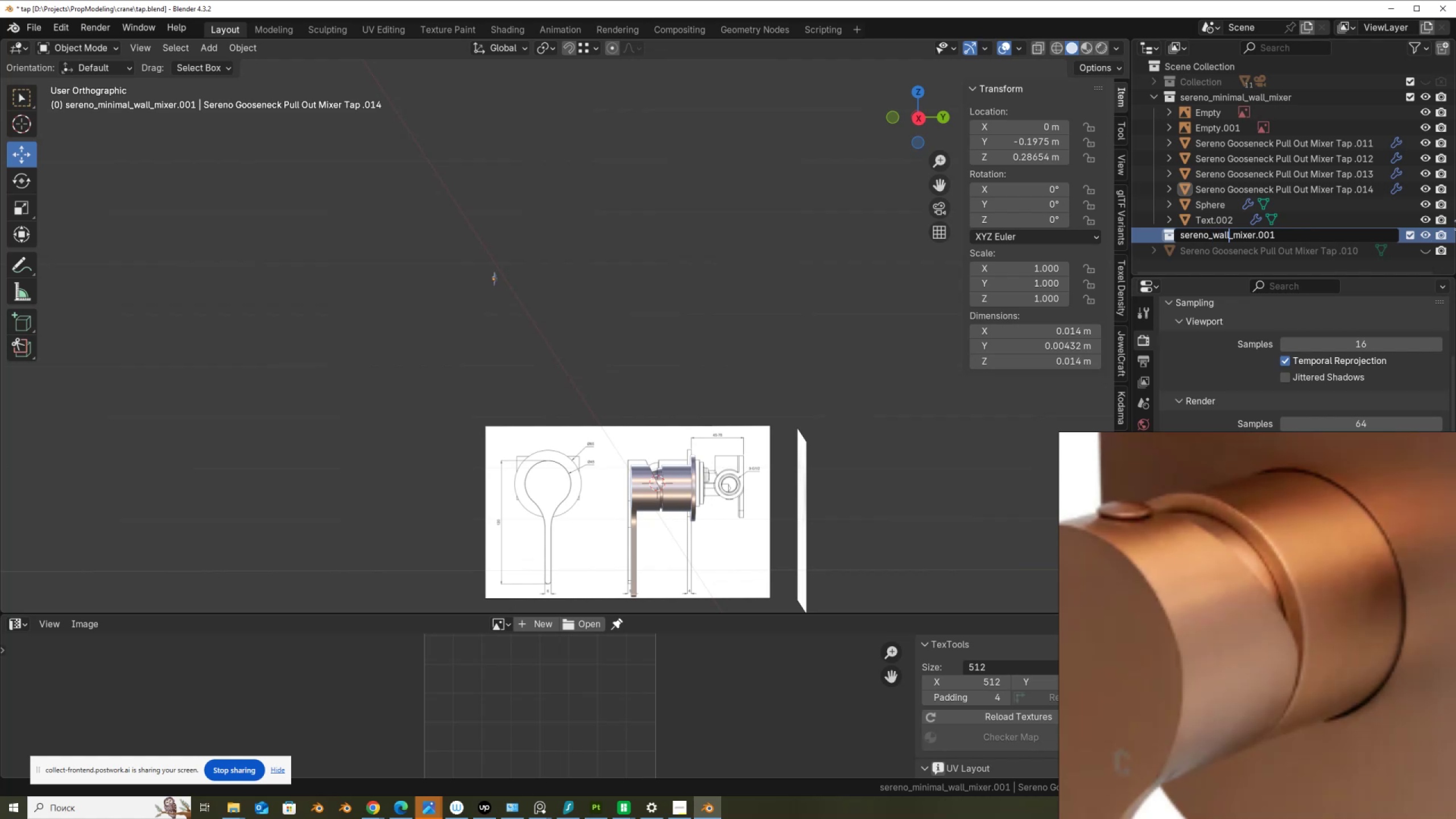 
key(ArrowRight)
 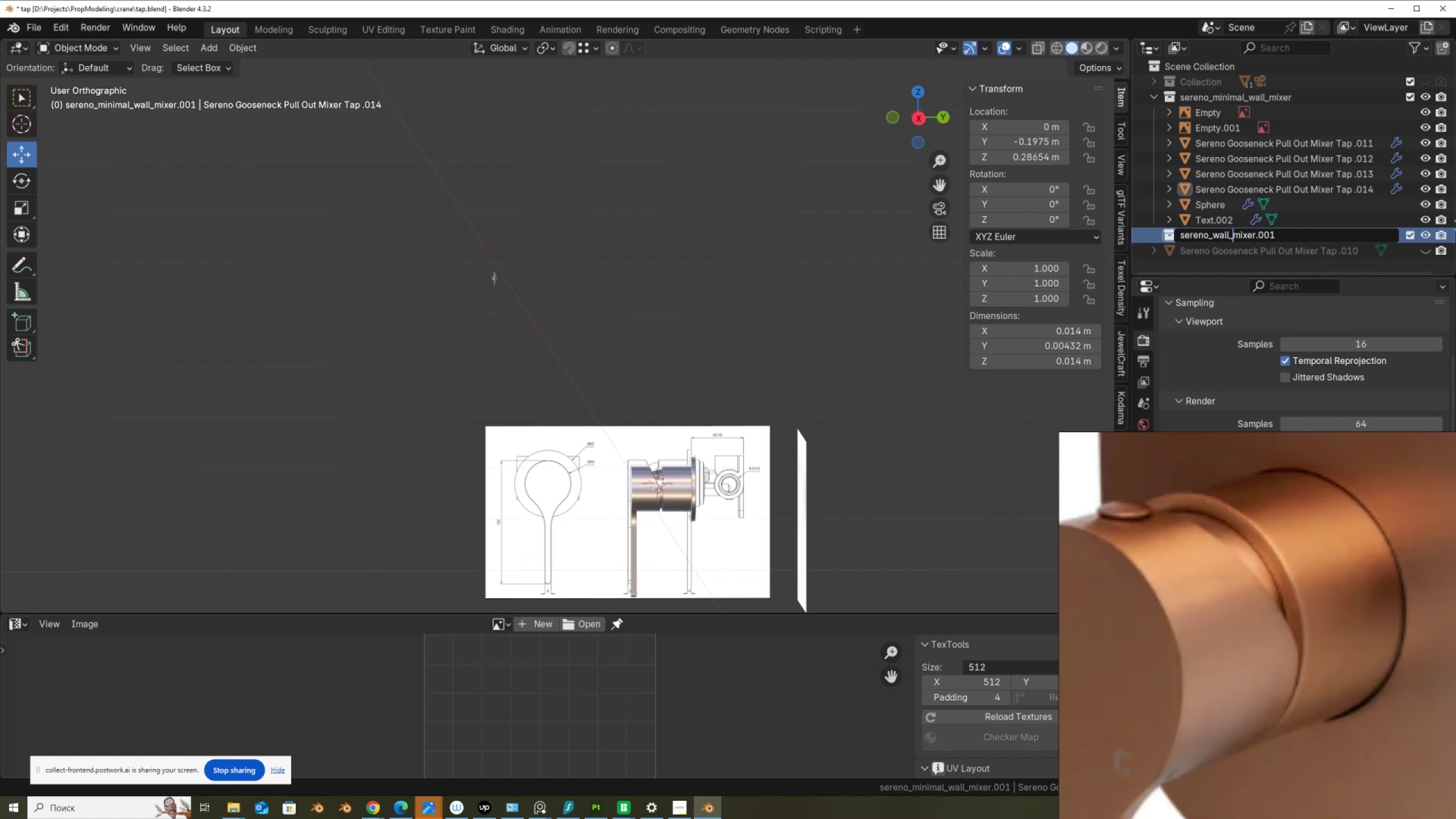 
key(ArrowRight)
 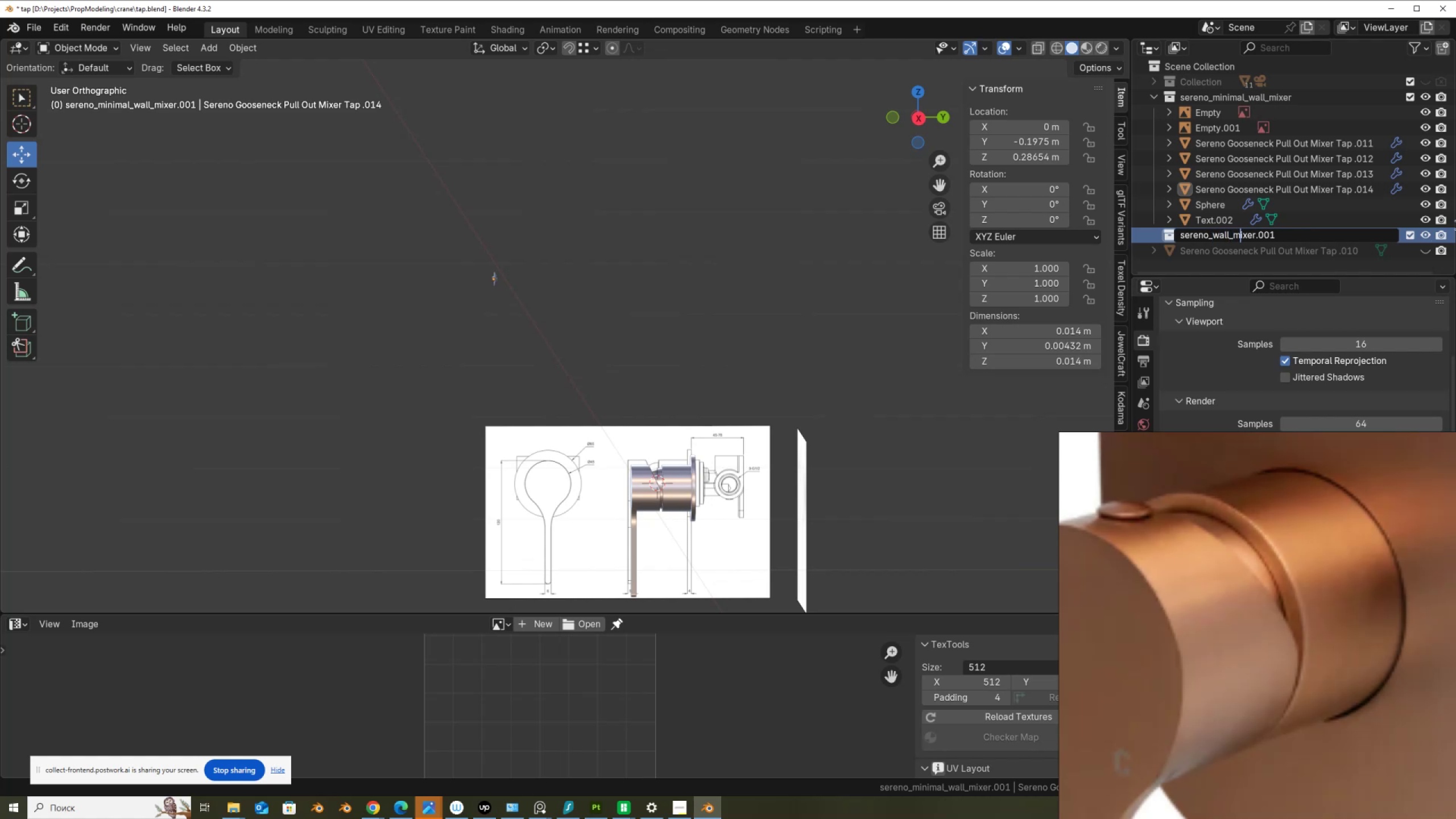 
key(ArrowRight)
 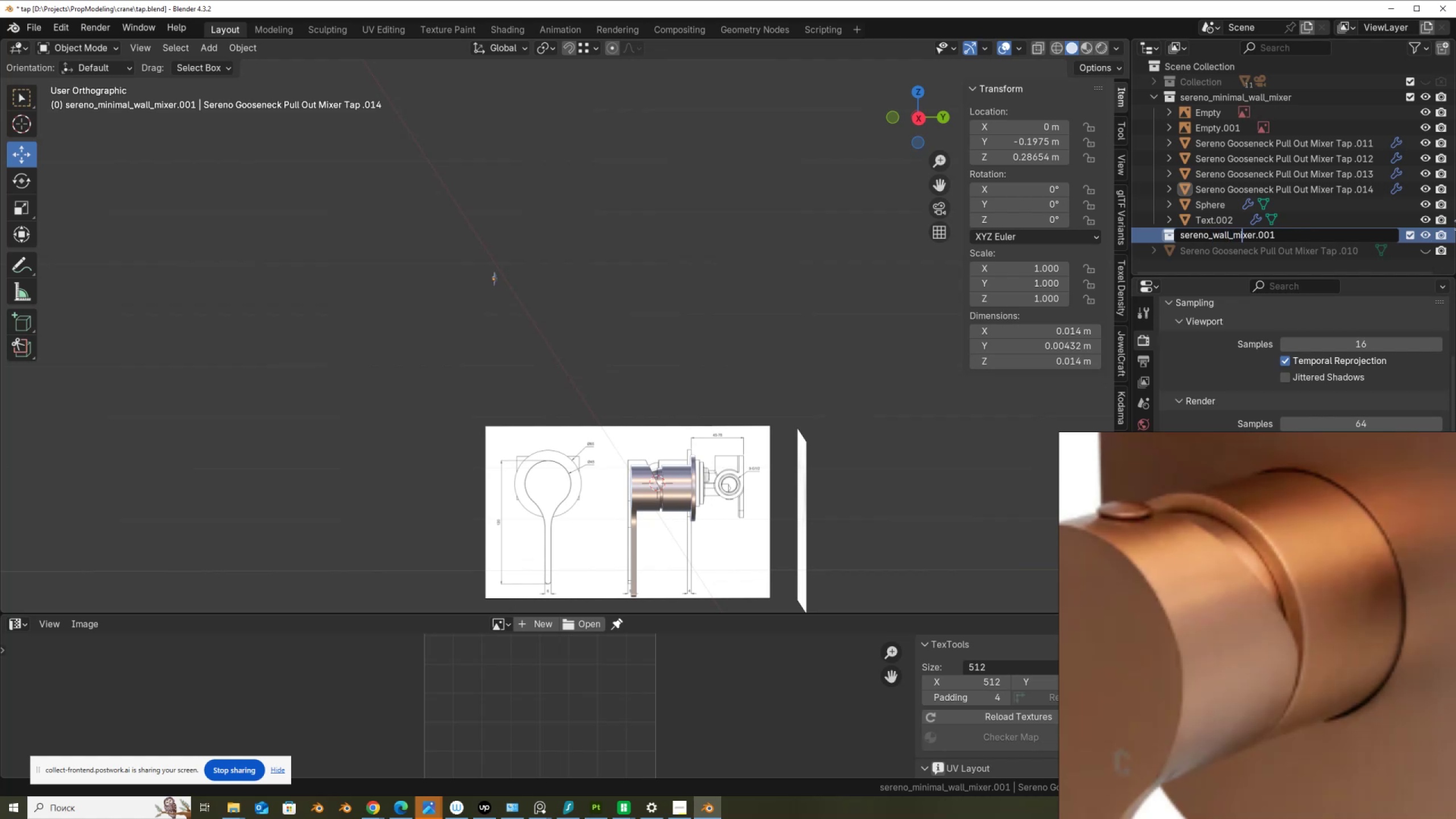 
key(ArrowRight)
 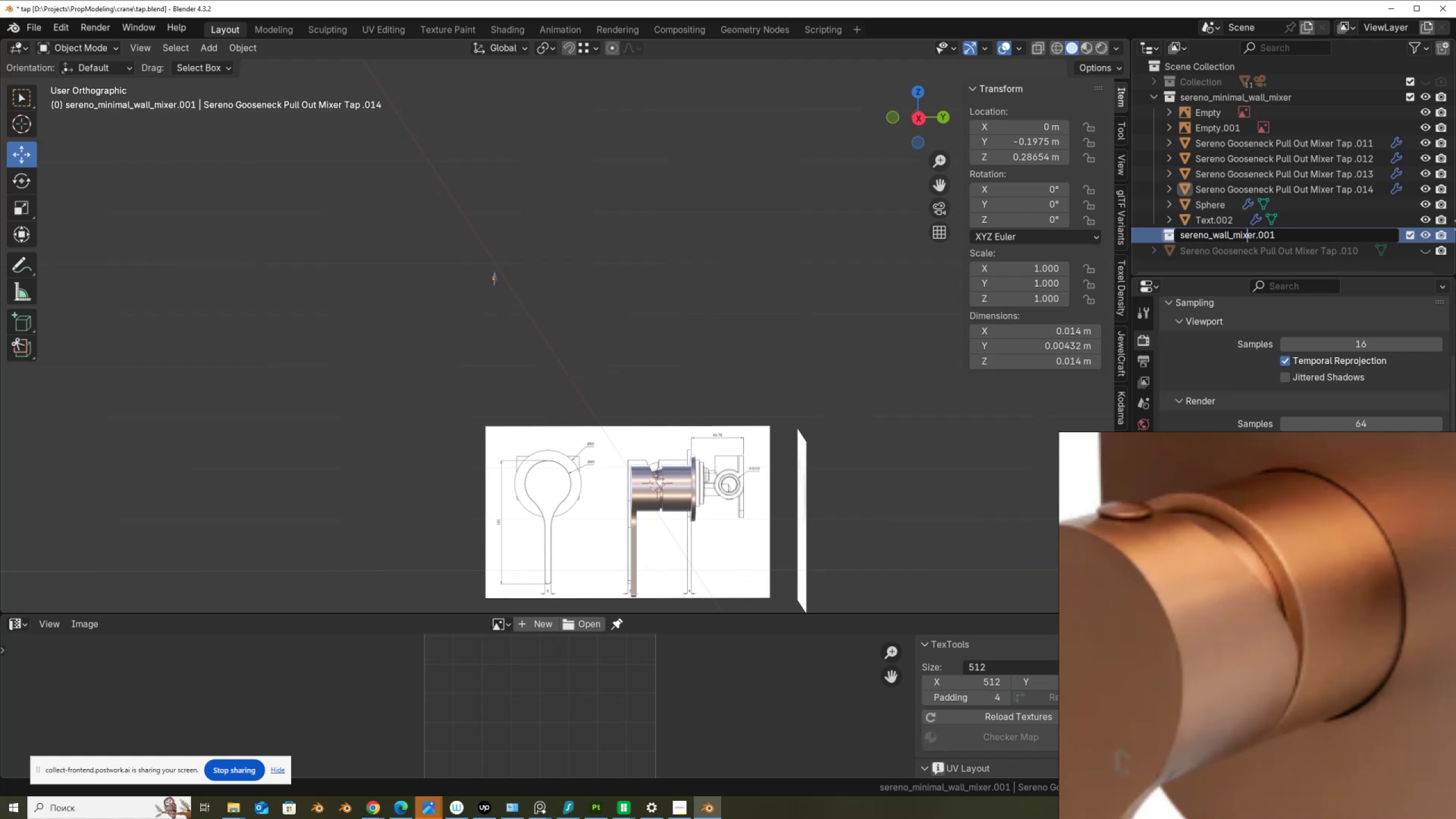 
key(ArrowRight)
 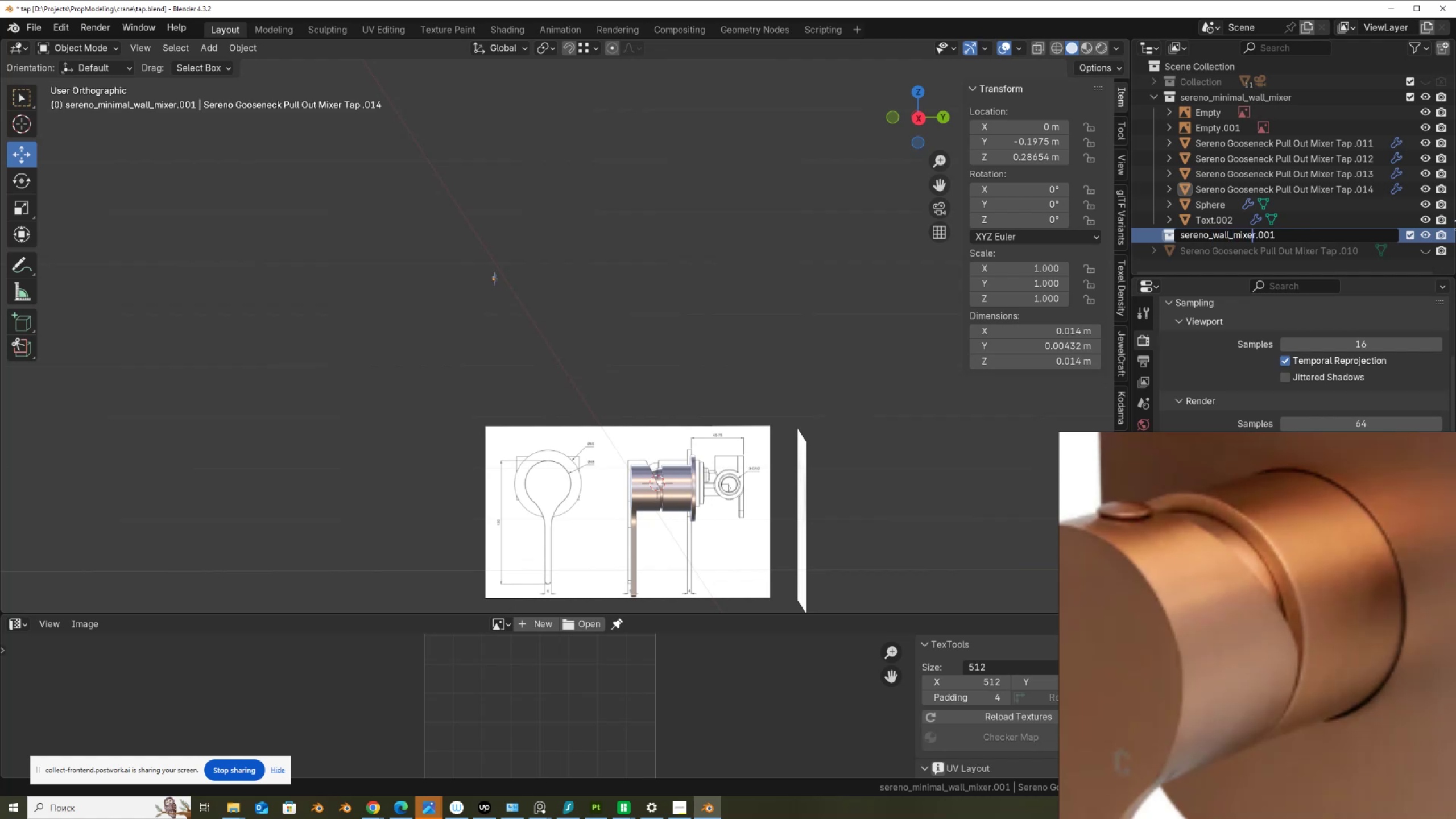 
key(ArrowRight)
 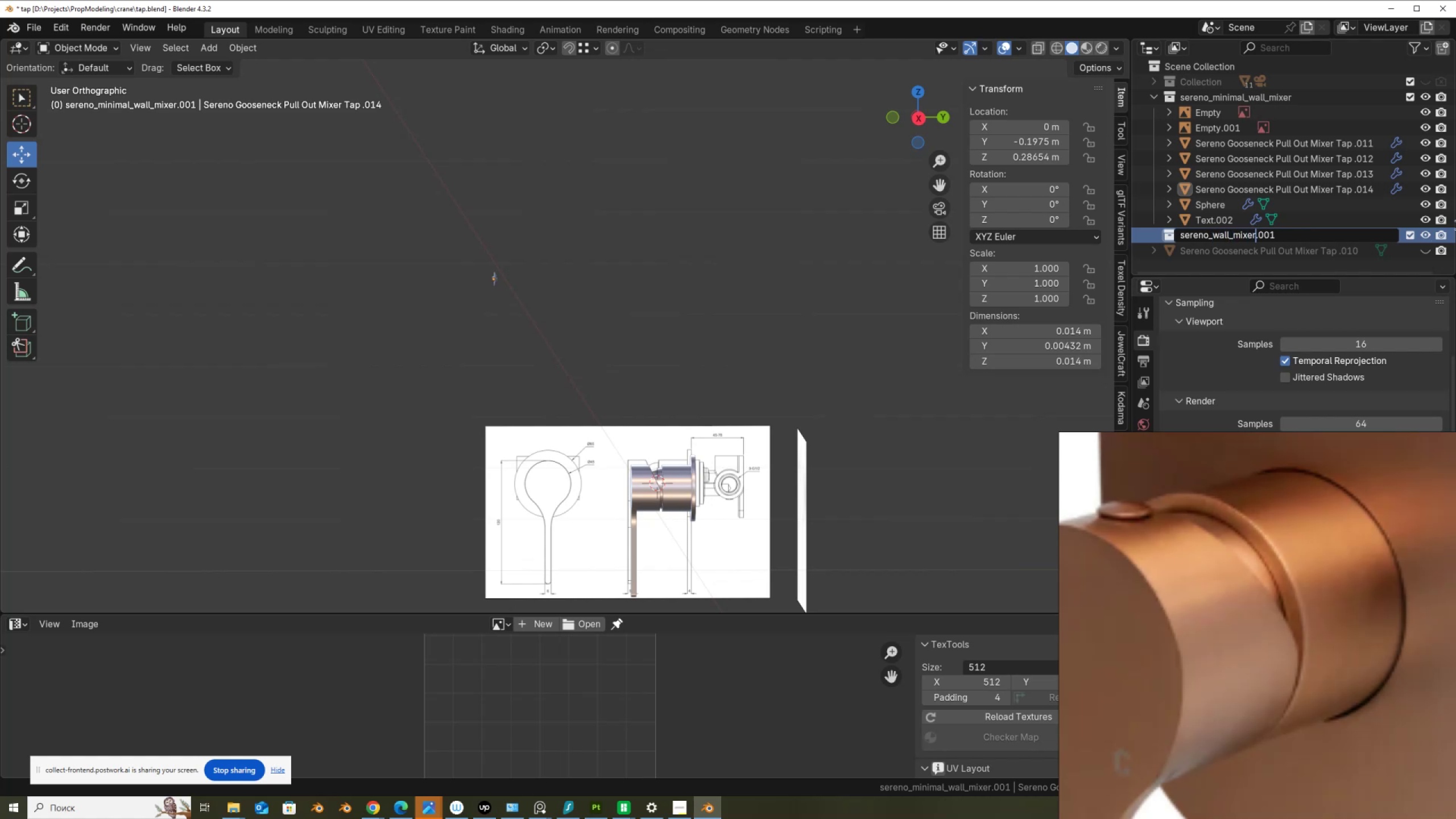 
key(Delete)
 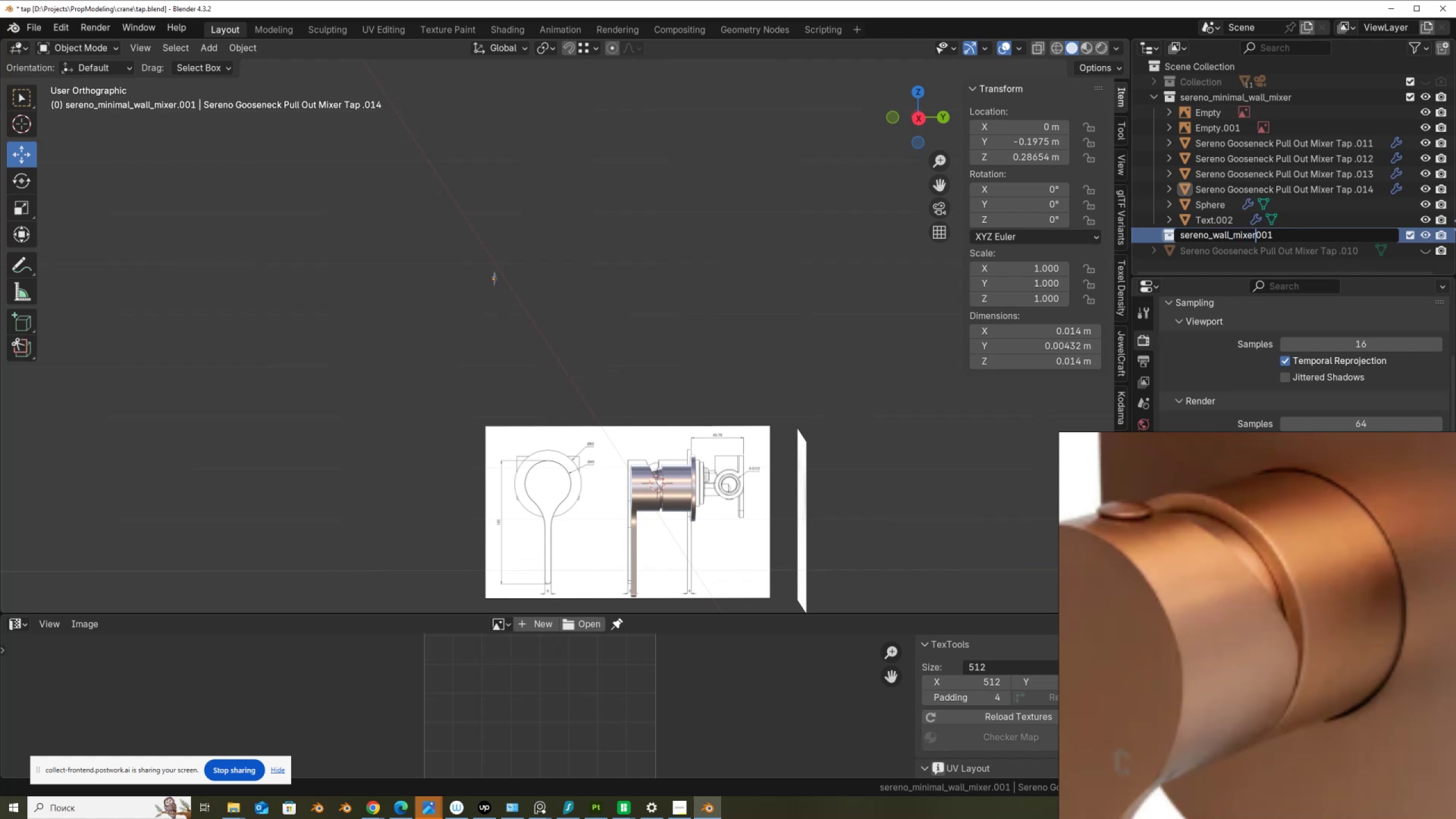 
key(Delete)
 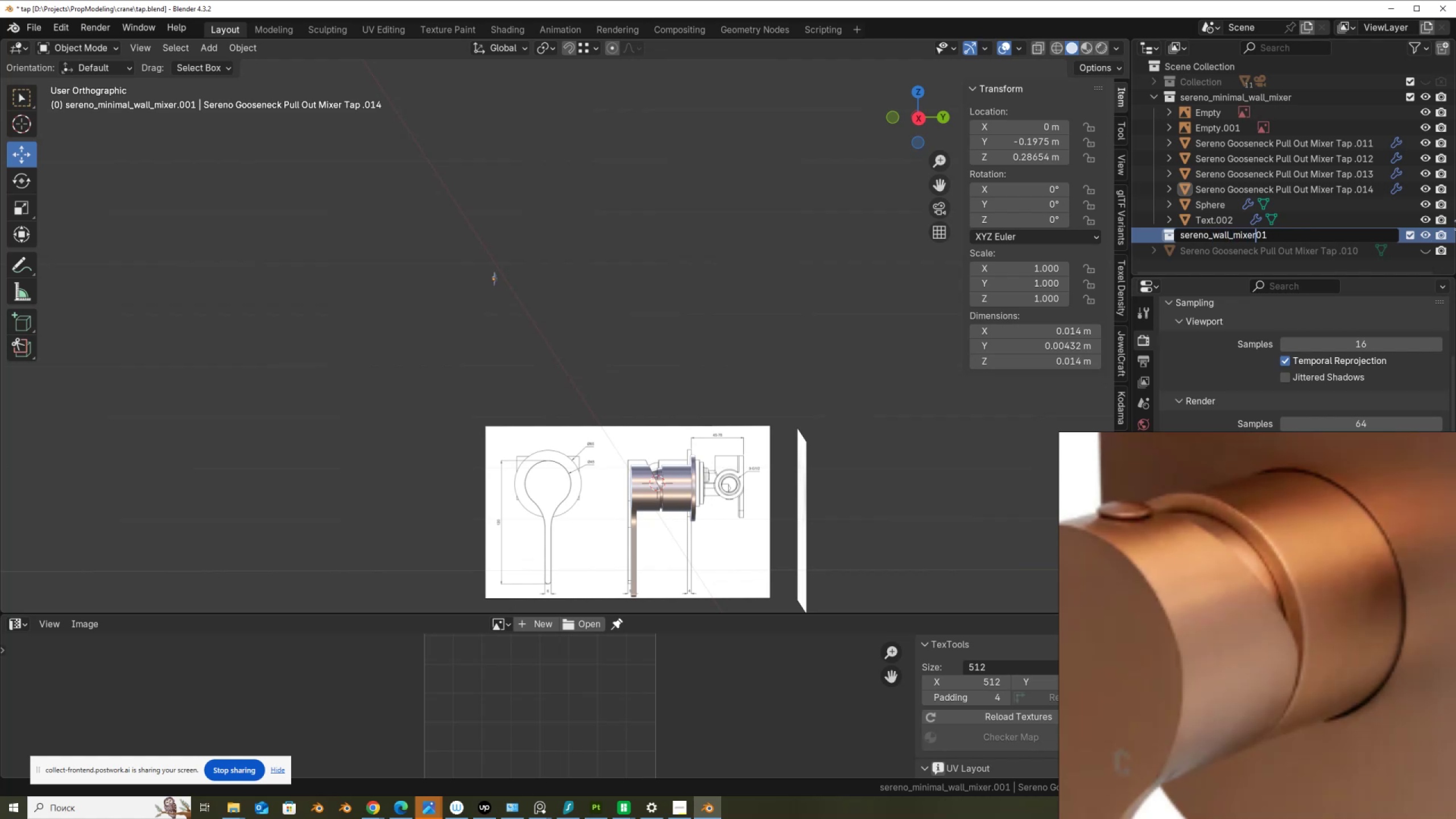 
key(Delete)
 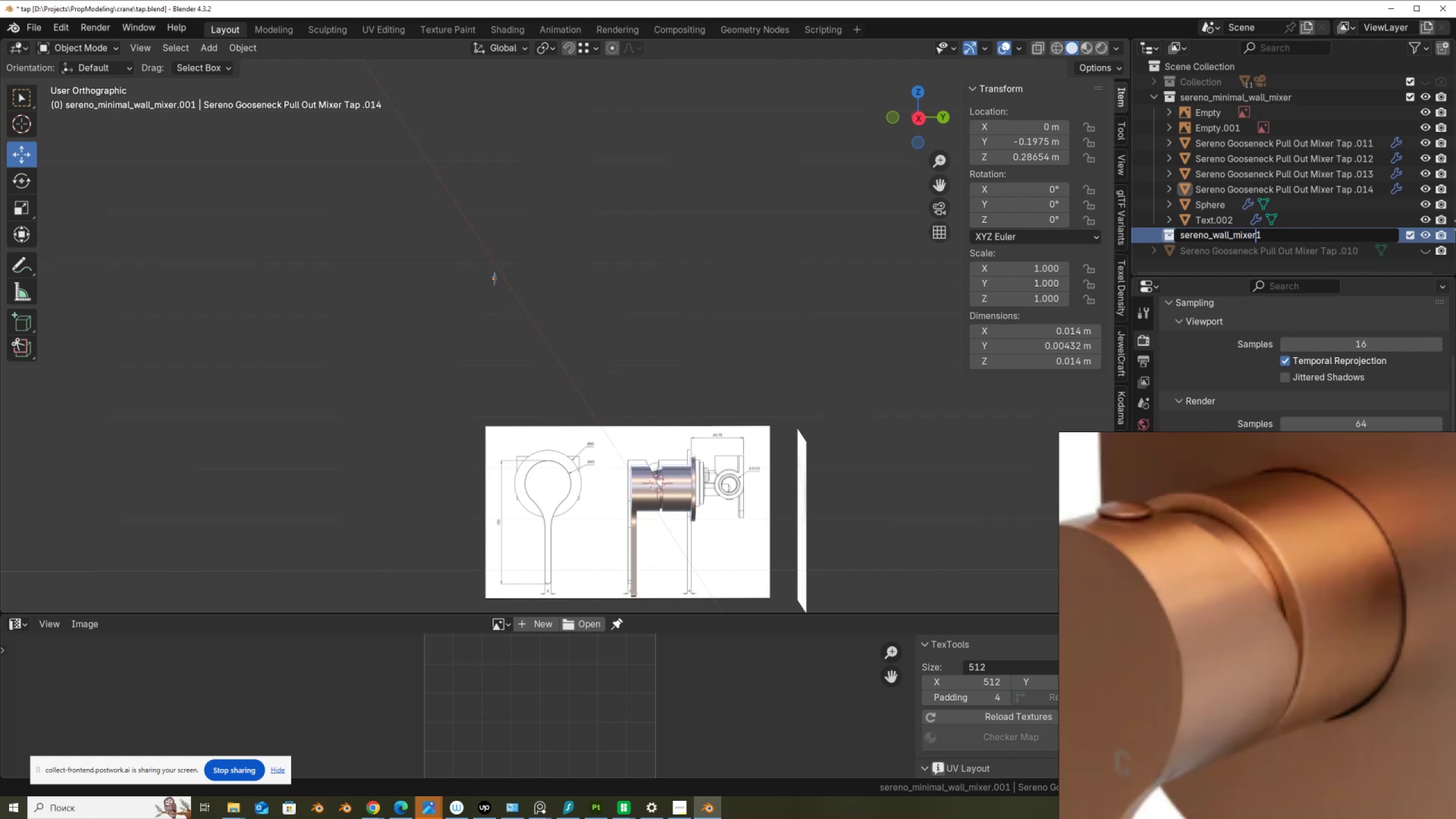 
key(Delete)
 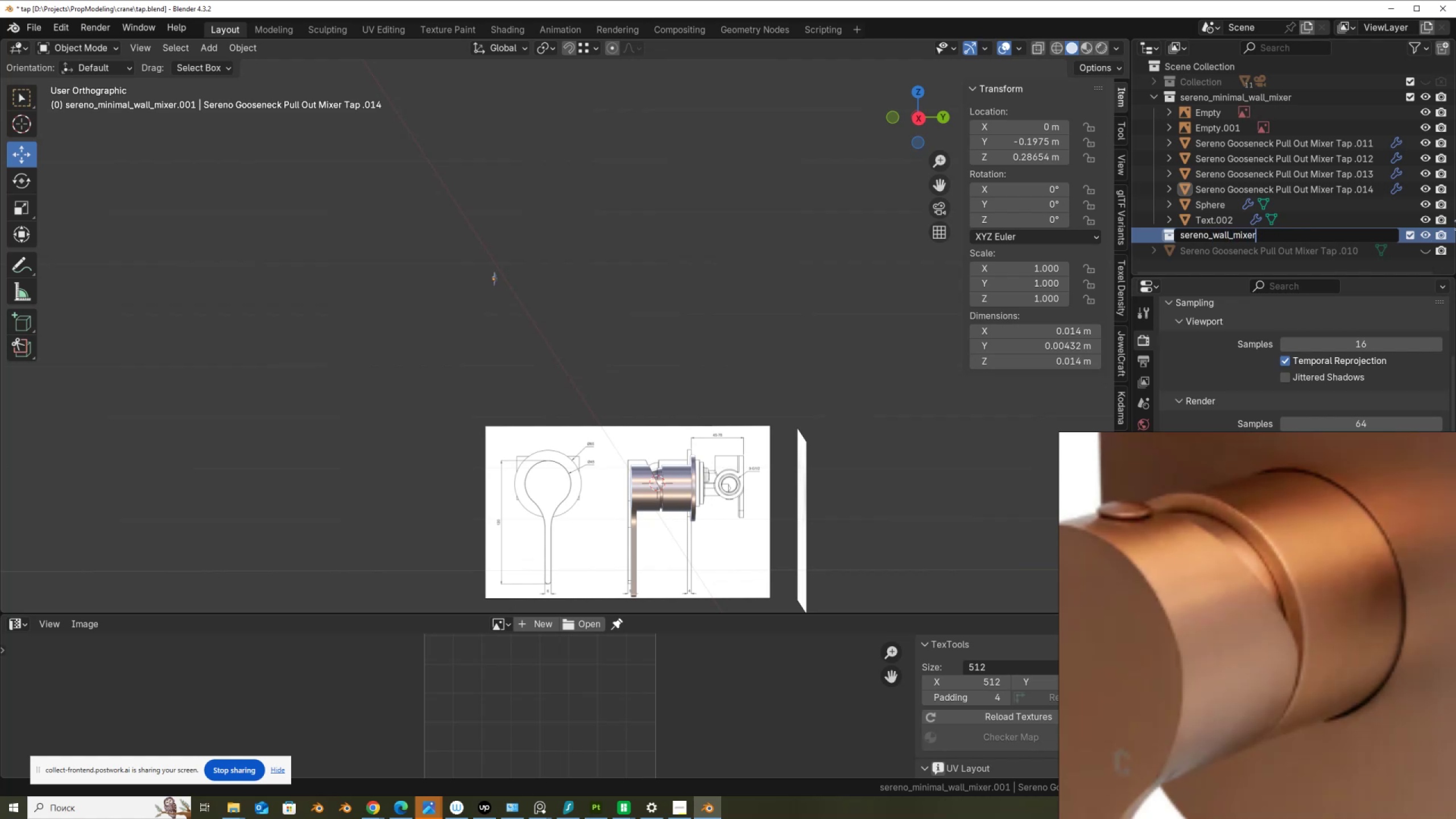 
key(Delete)
 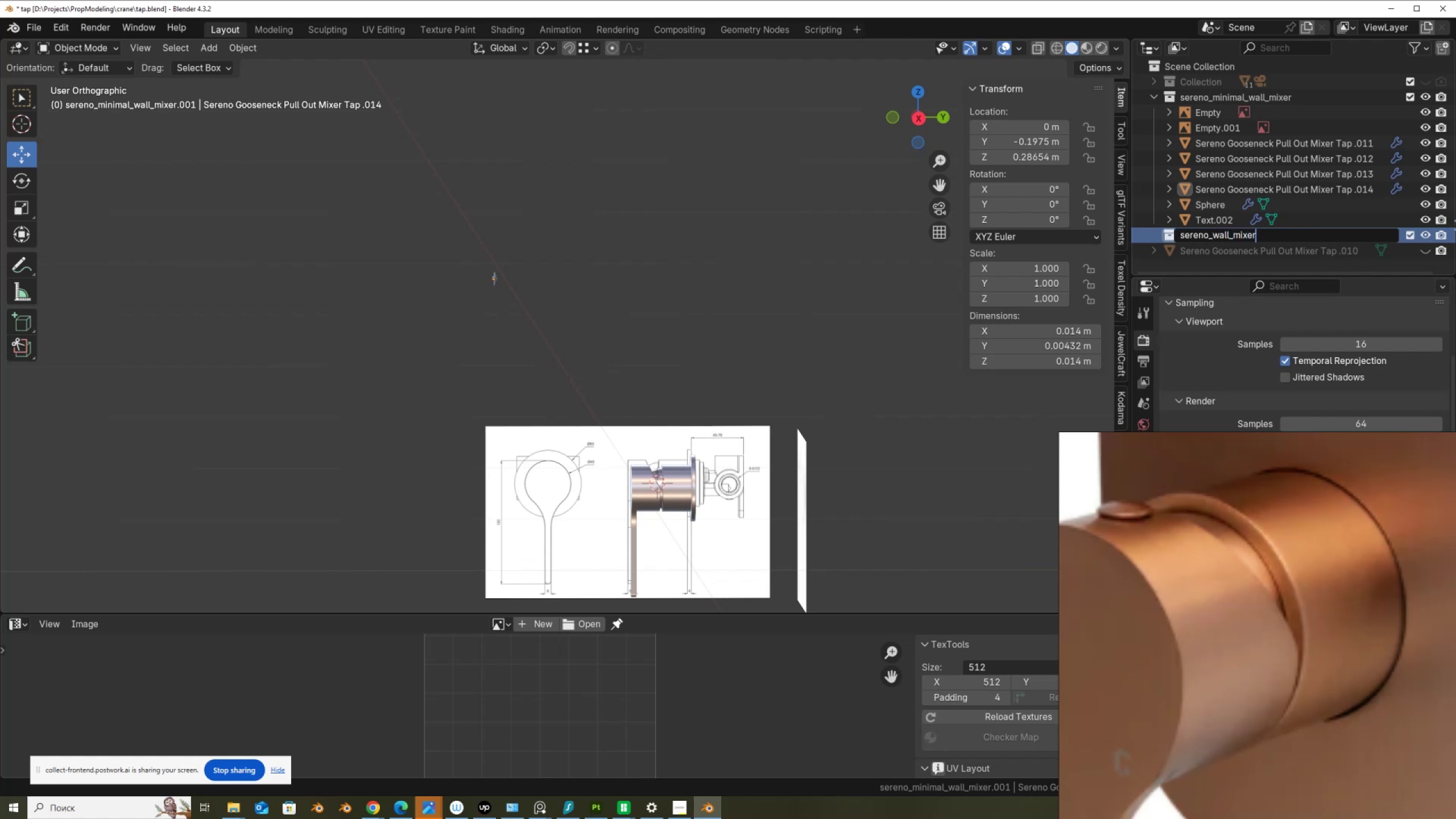 
key(Enter)
 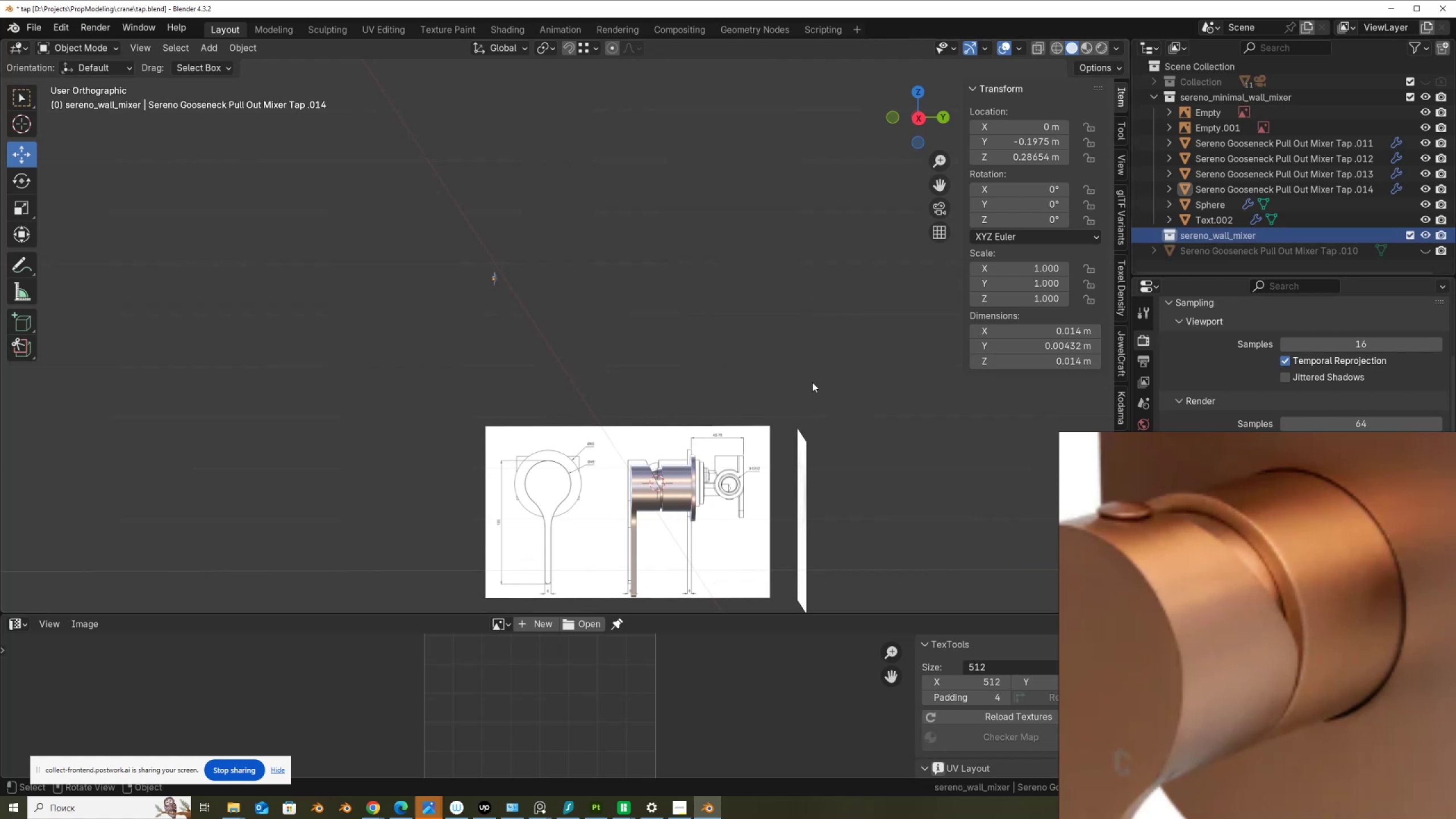 
left_click([1213, 96])
 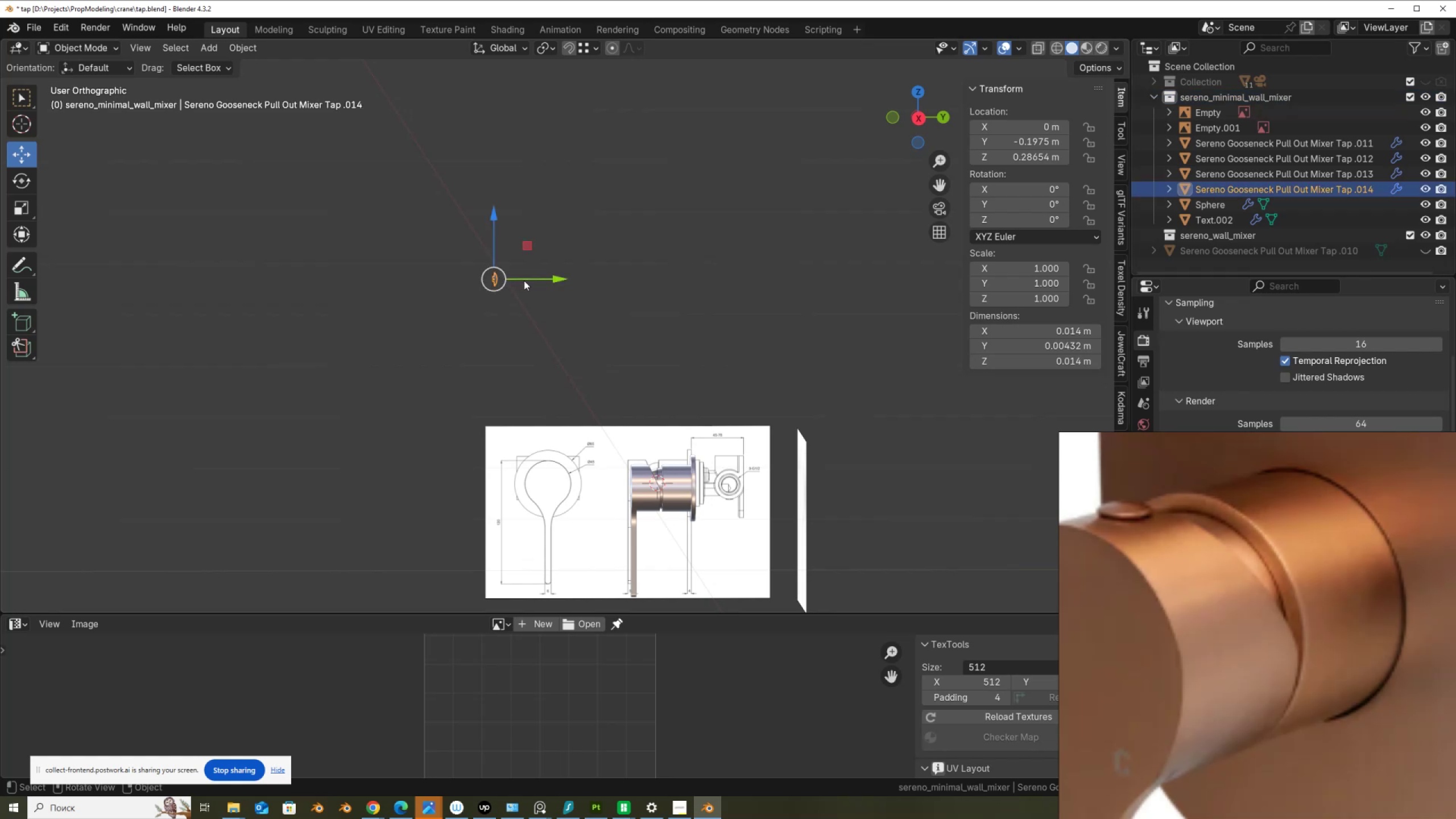 
hold_key(key=AltLeft, duration=0.38)
 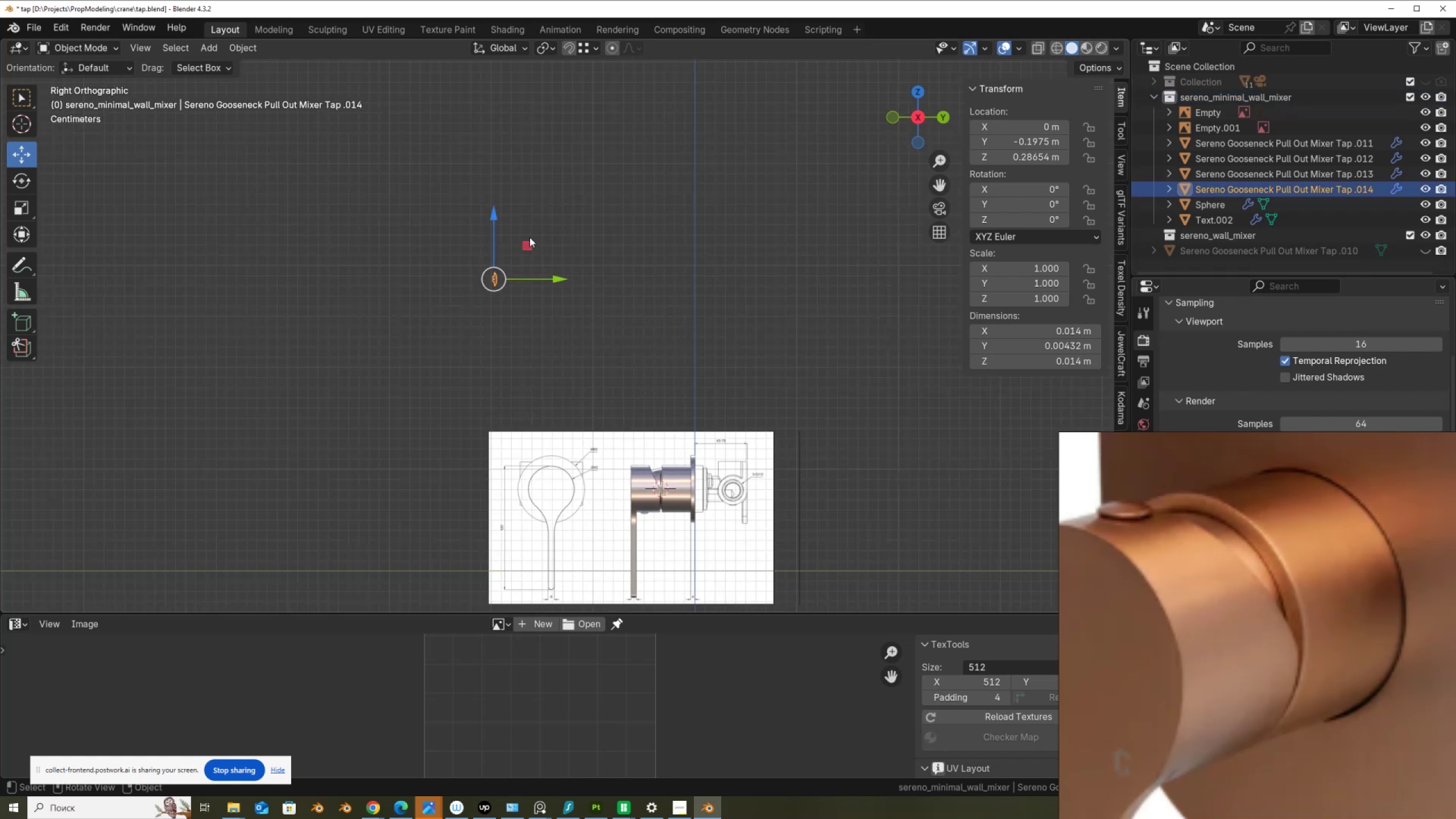 
left_click_drag(start_coordinate=[530, 233], to_coordinate=[679, 473])
 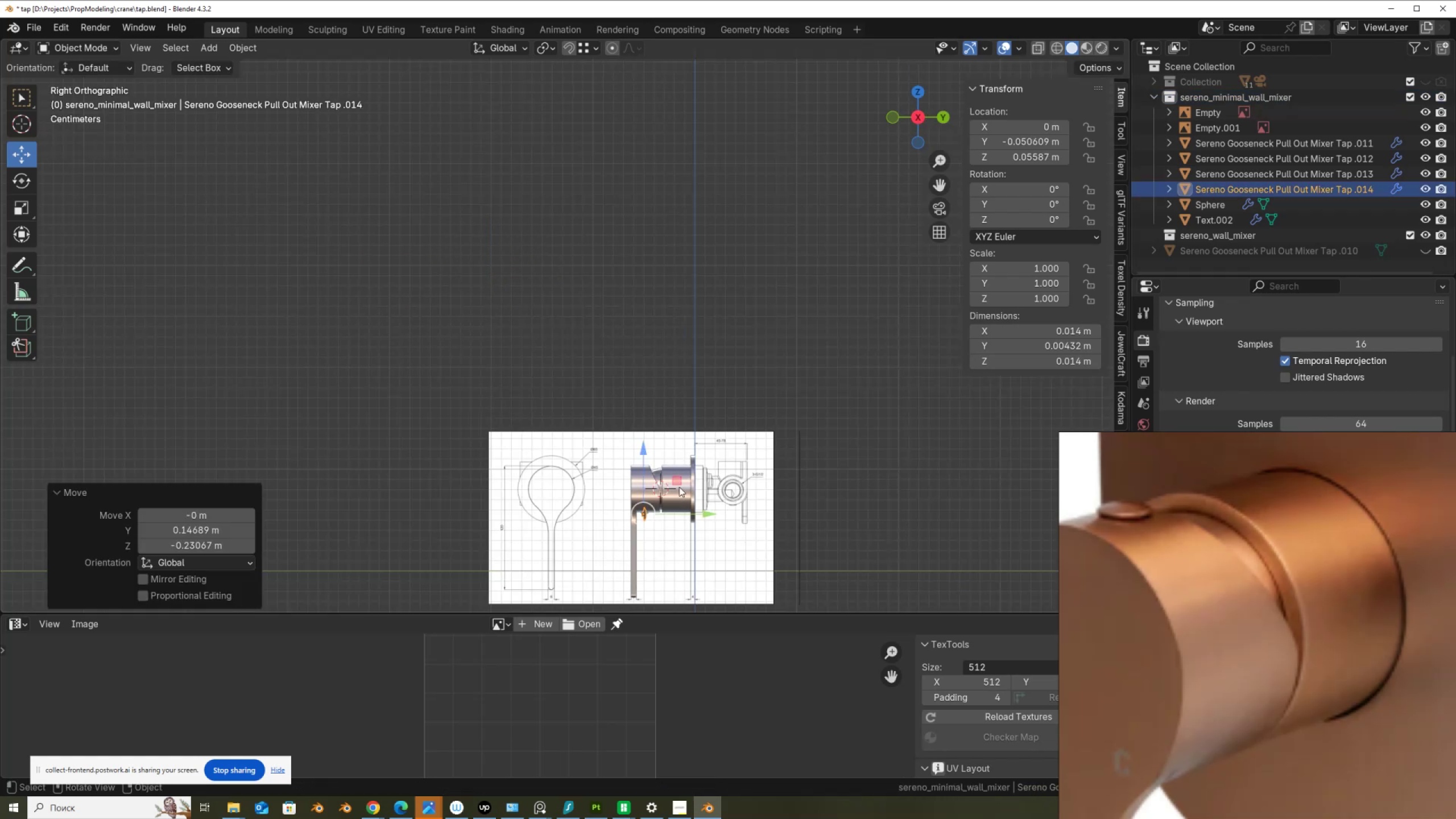 
scroll: coordinate [681, 499], scroll_direction: up, amount: 4.0
 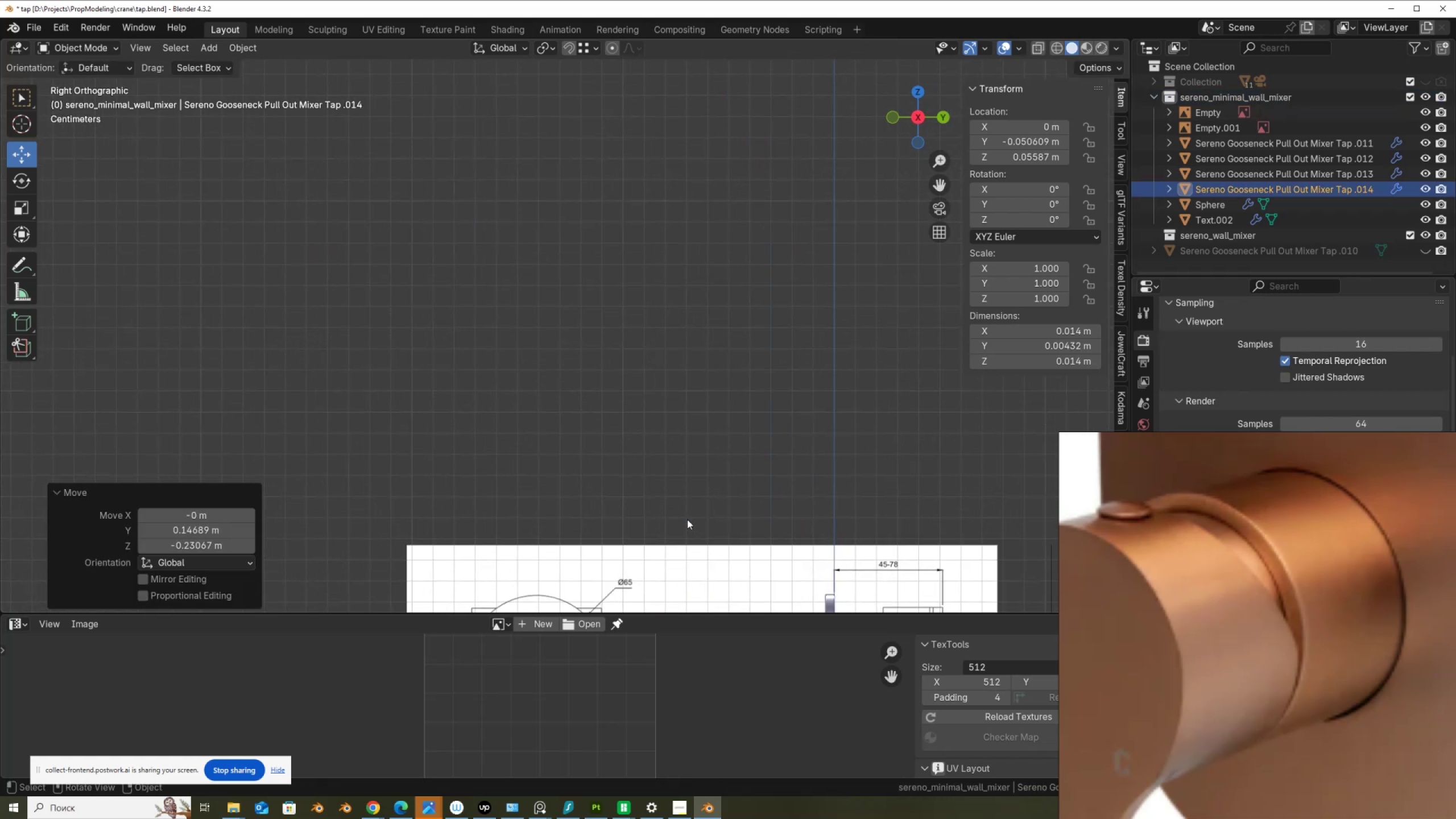 
hold_key(key=ShiftLeft, duration=0.53)
 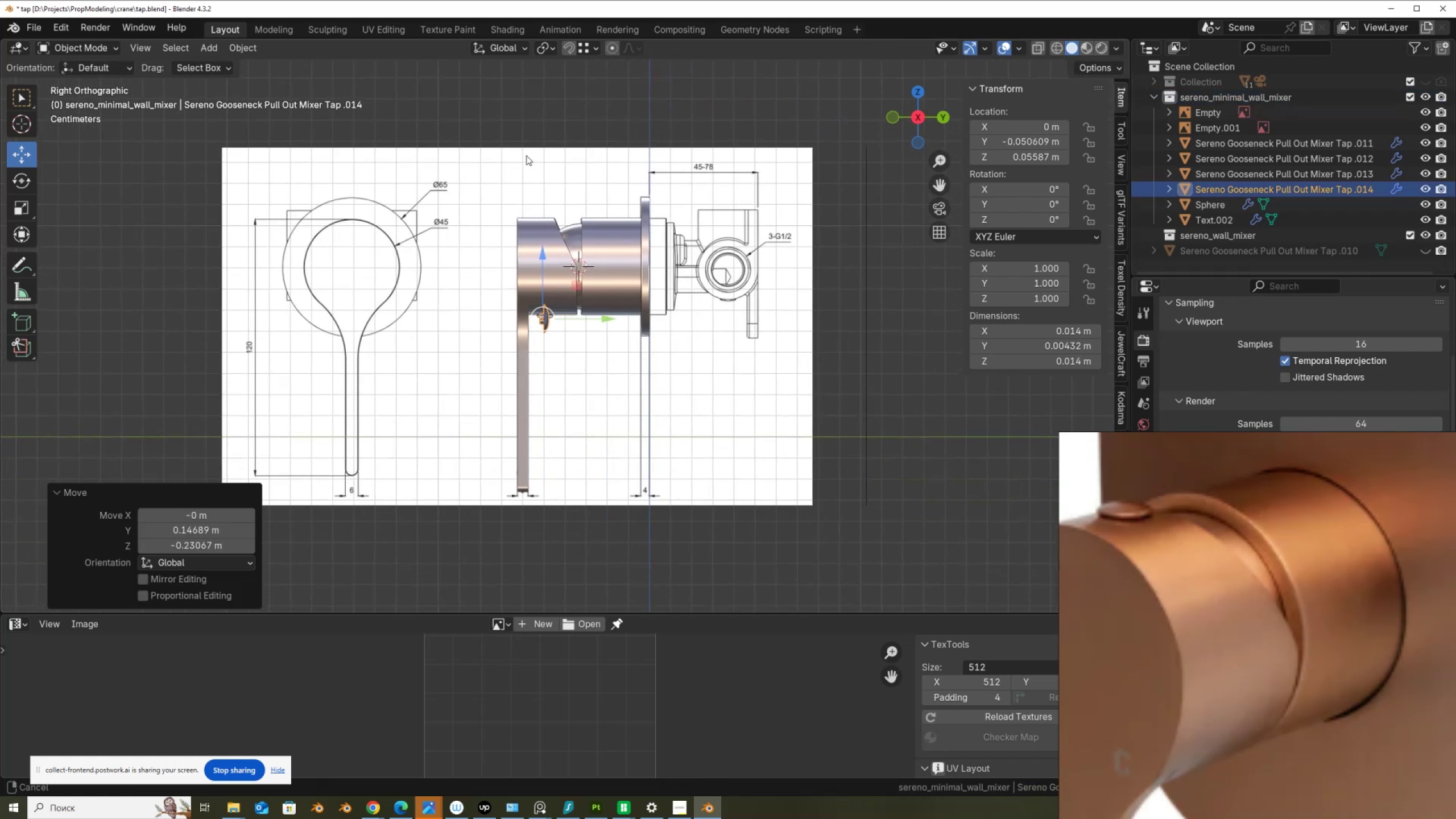 
scroll: coordinate [547, 307], scroll_direction: up, amount: 6.0
 